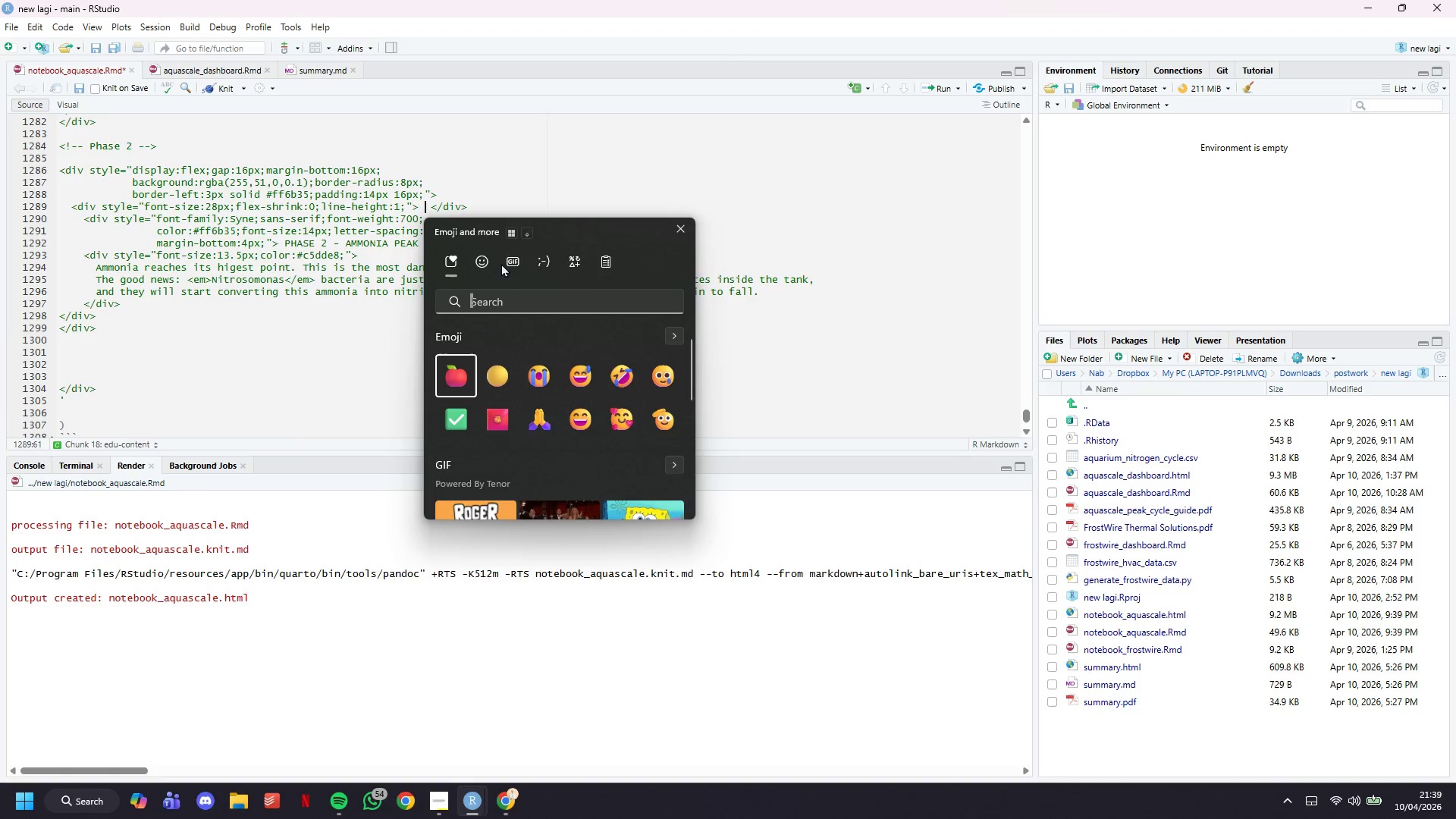 
left_click([481, 258])
 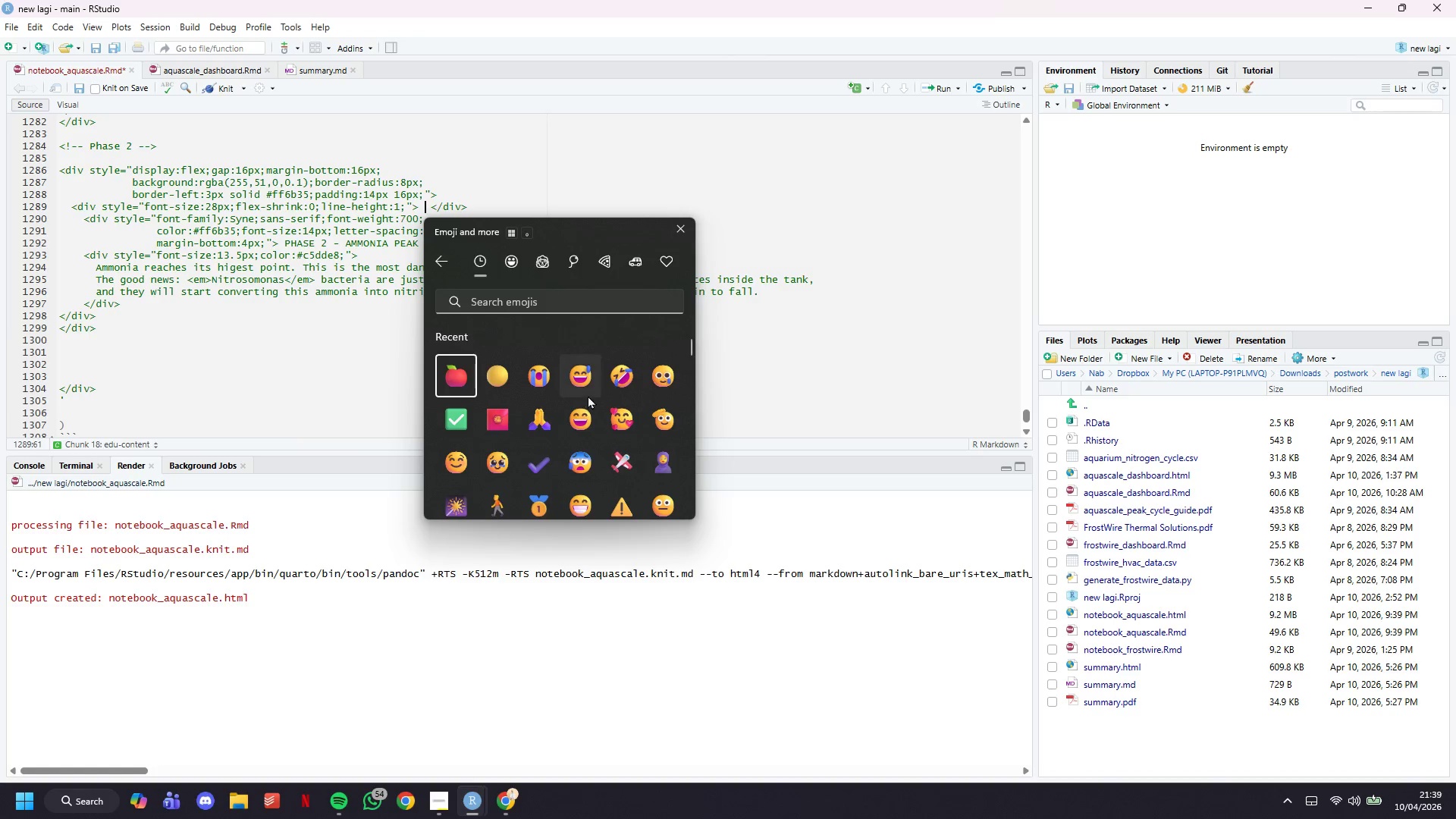 
scroll: coordinate [573, 416], scroll_direction: down, amount: 153.0
 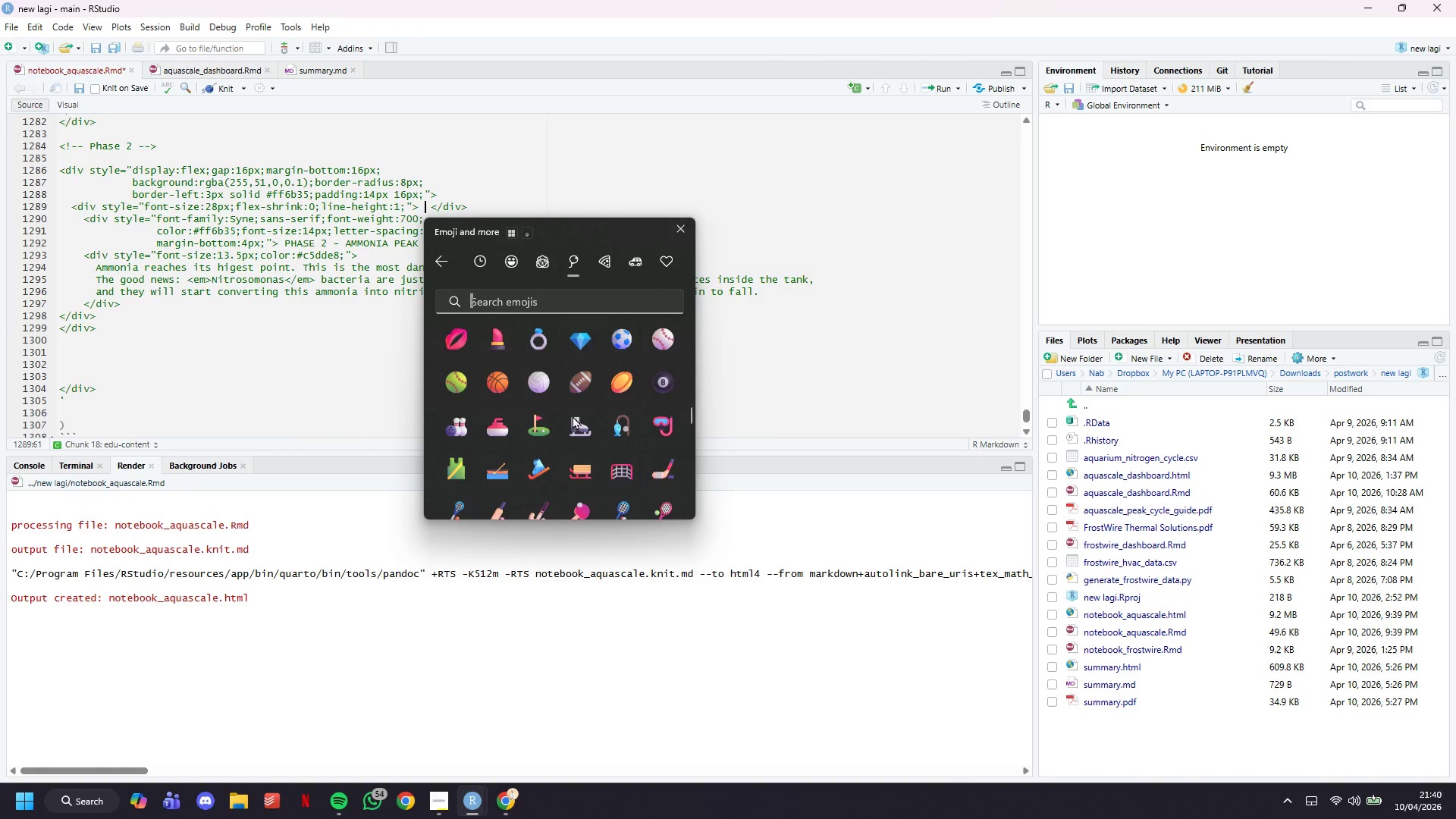 
scroll: coordinate [615, 370], scroll_direction: down, amount: 1.0
 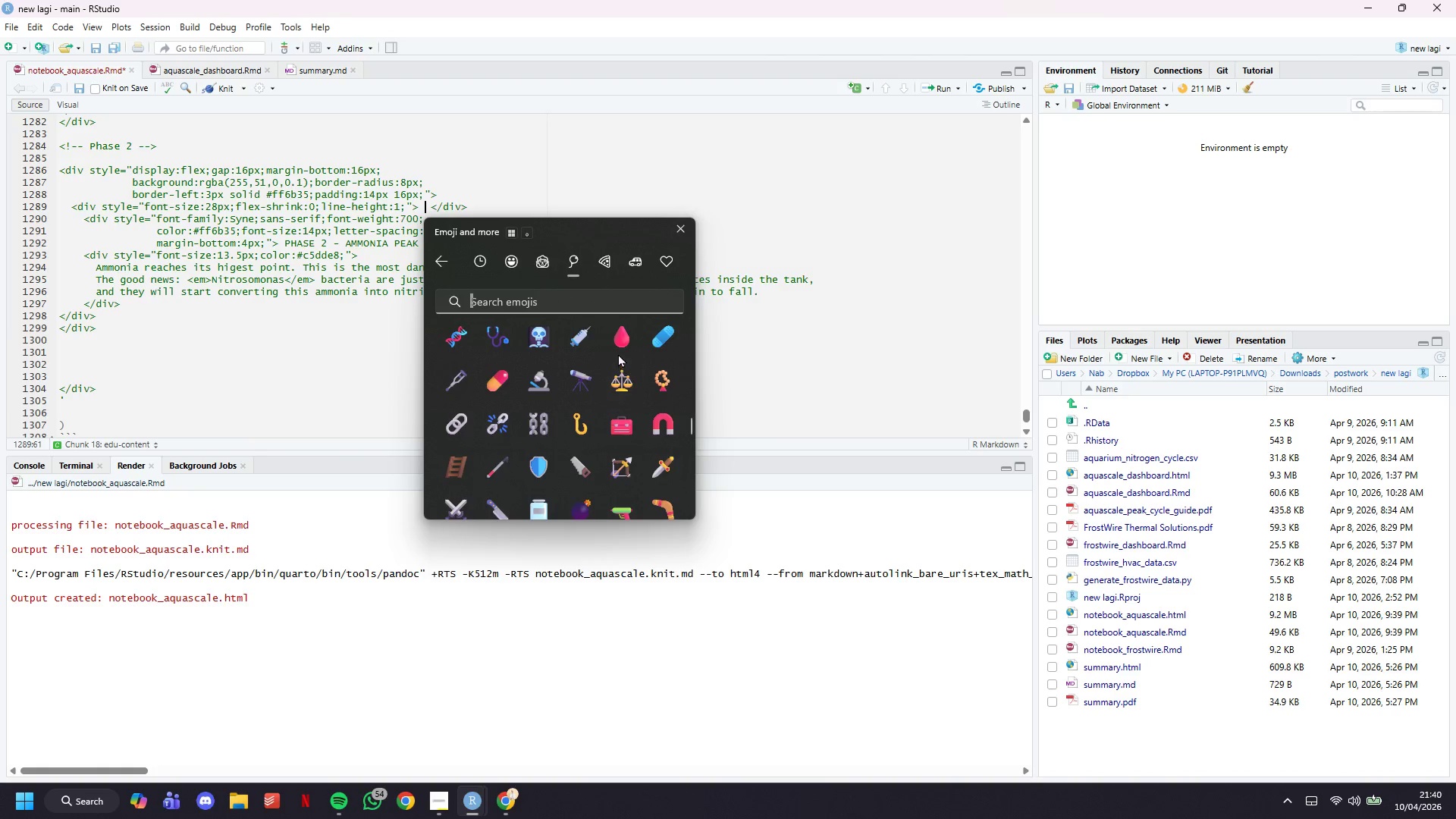 
left_click([618, 352])
 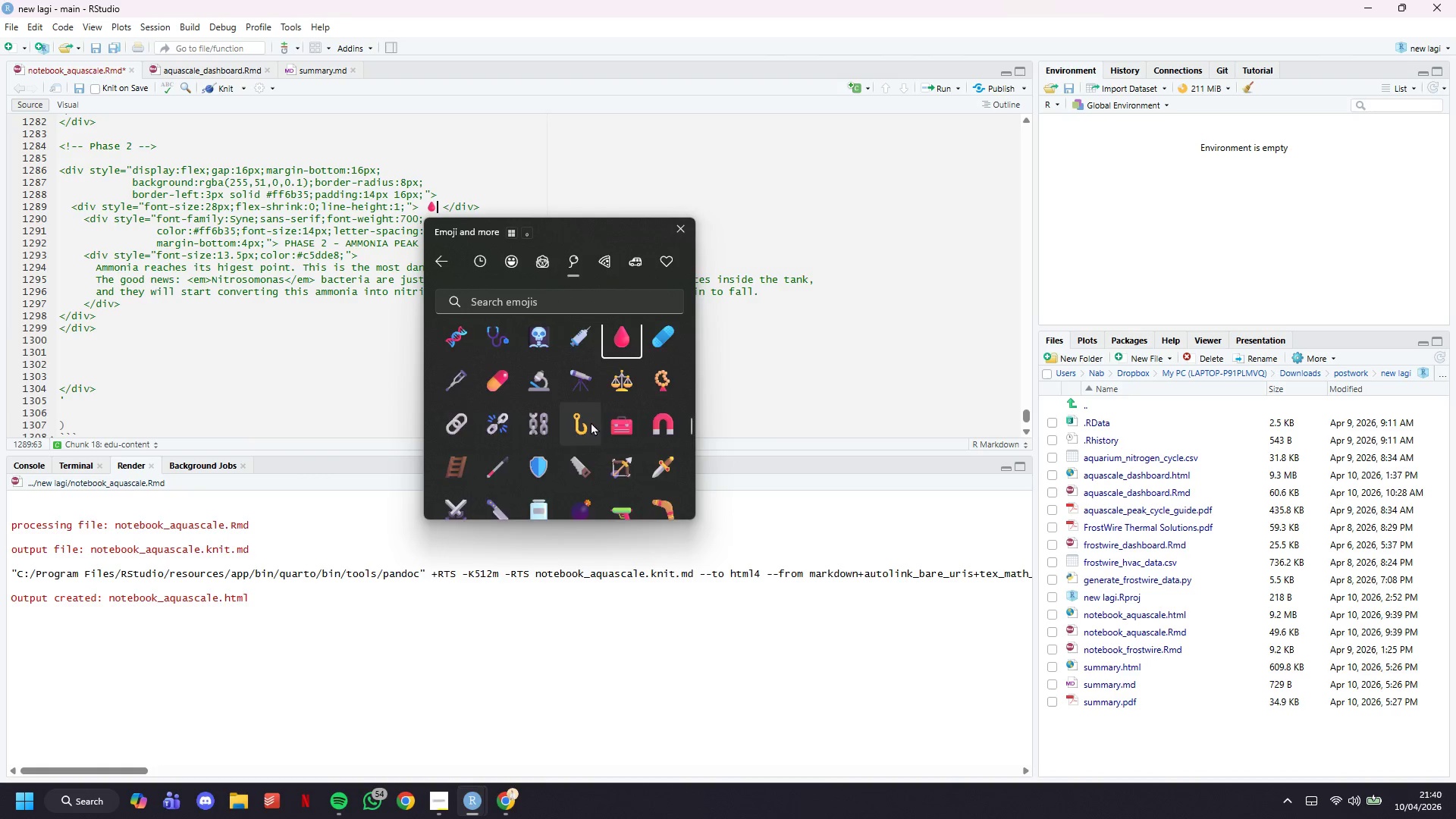 
scroll: coordinate [591, 425], scroll_direction: down, amount: 67.0
 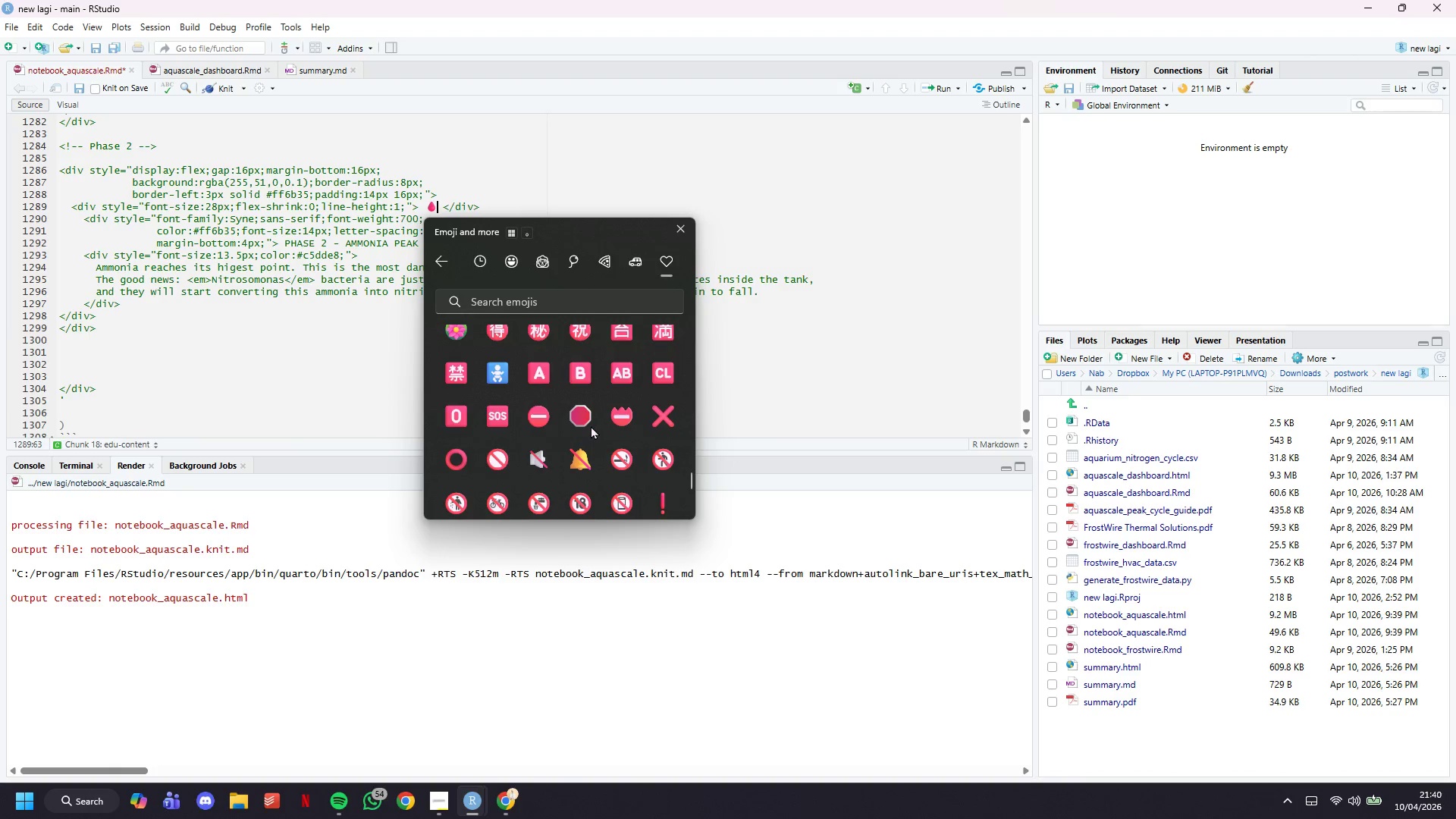 
mouse_move([558, 398])
 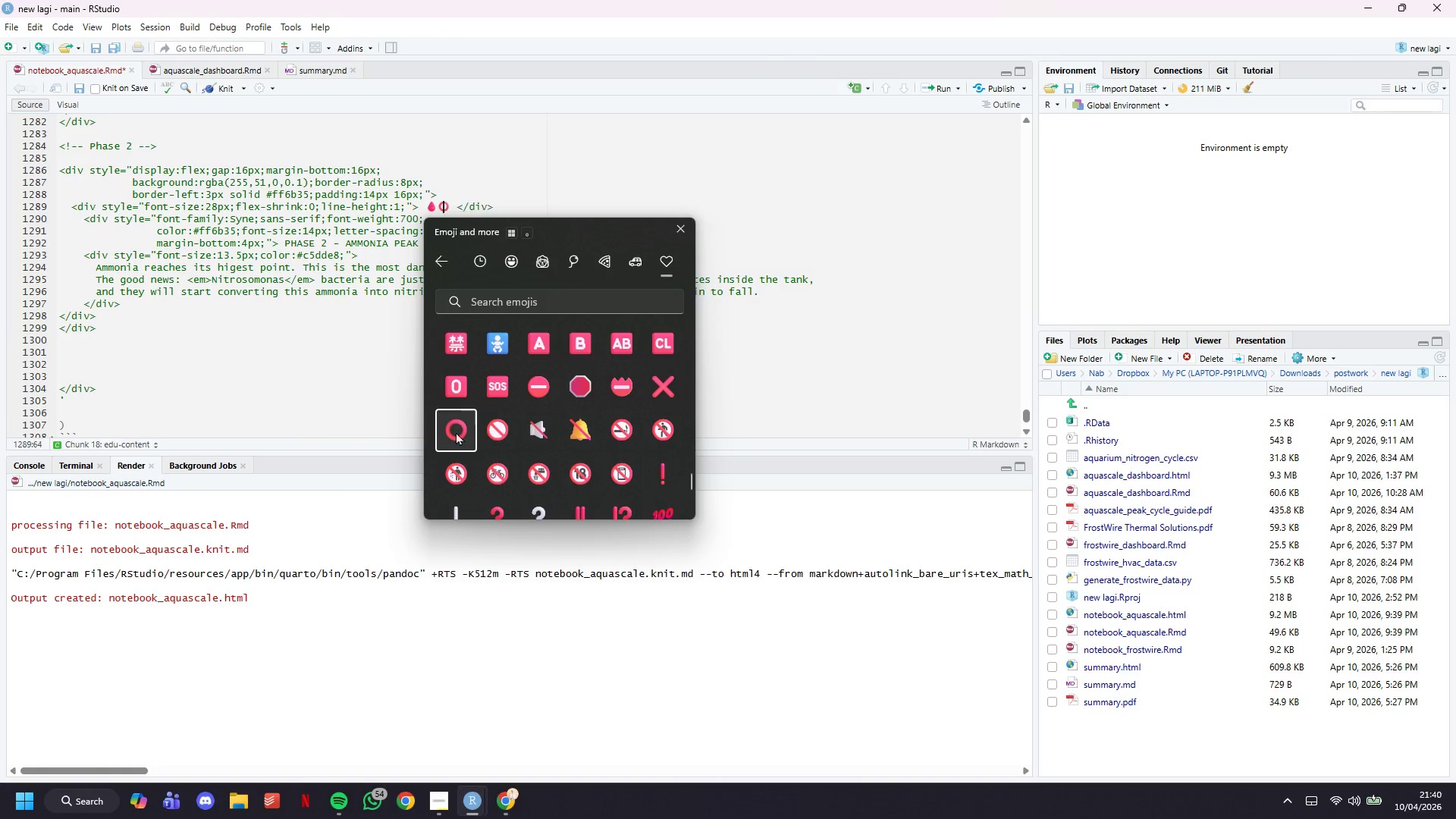 
scroll: coordinate [482, 430], scroll_direction: down, amount: 7.0
 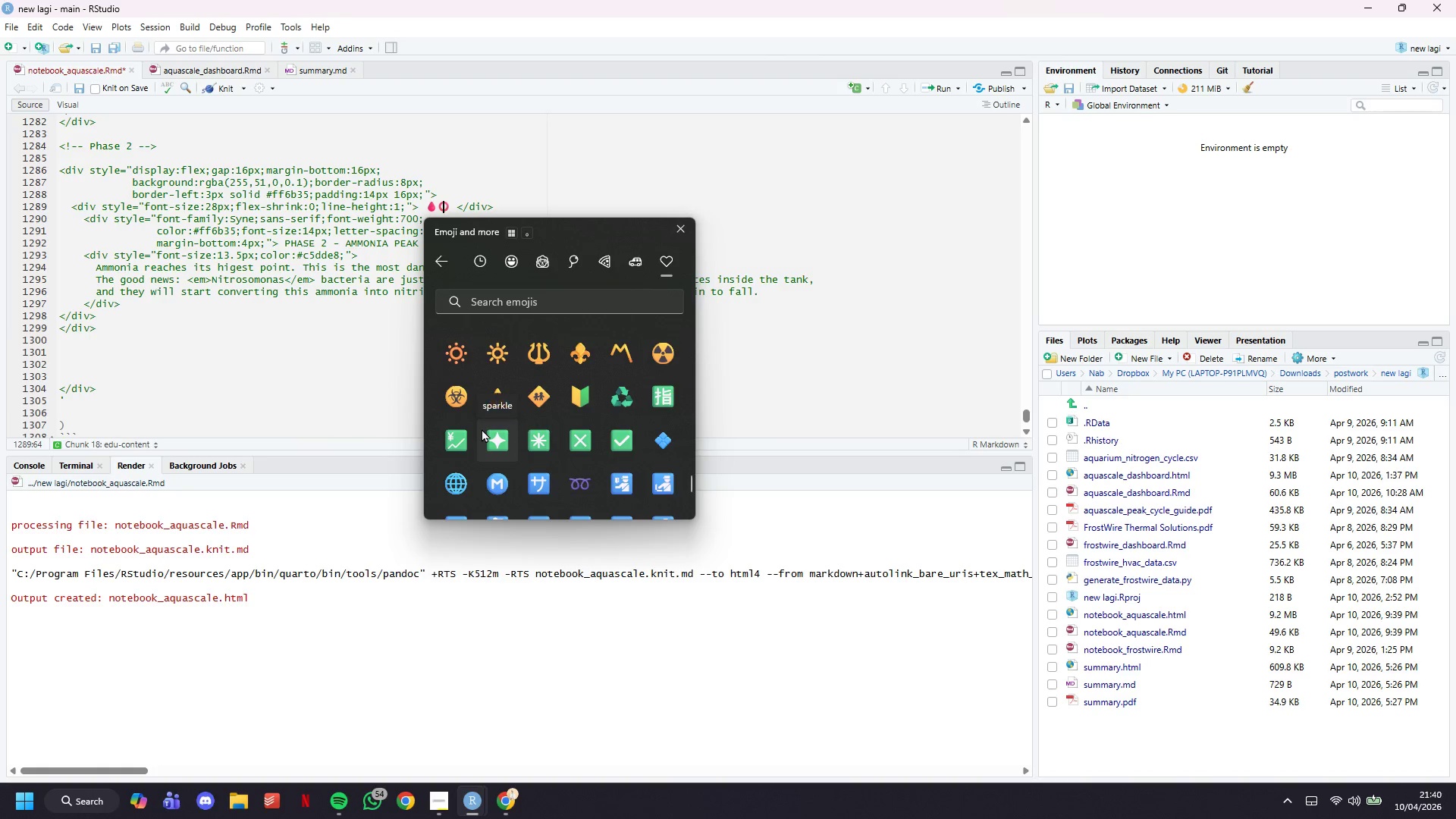 
left_click([339, 235])
 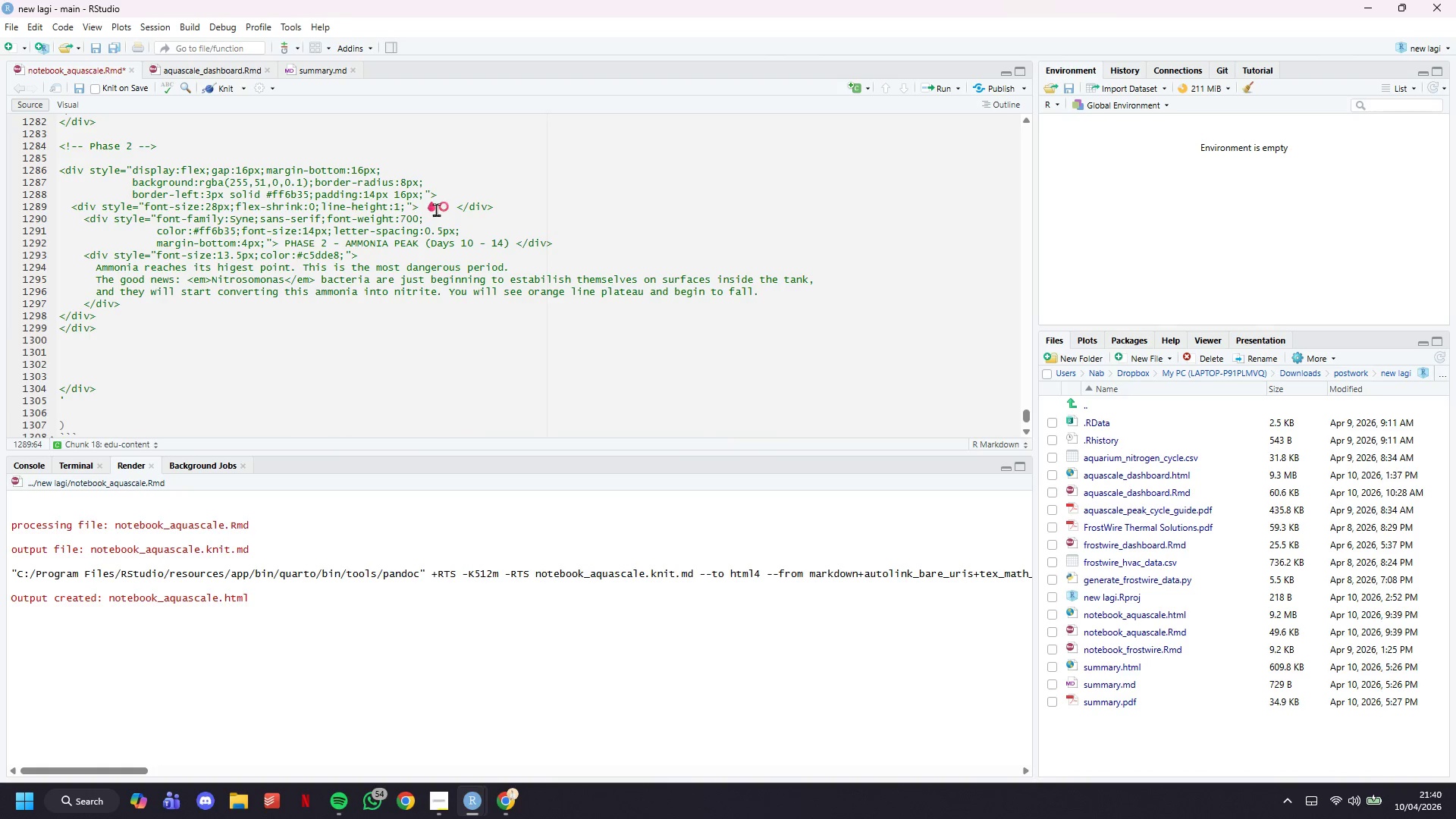 
scroll: coordinate [482, 428], scroll_direction: down, amount: 22.0
 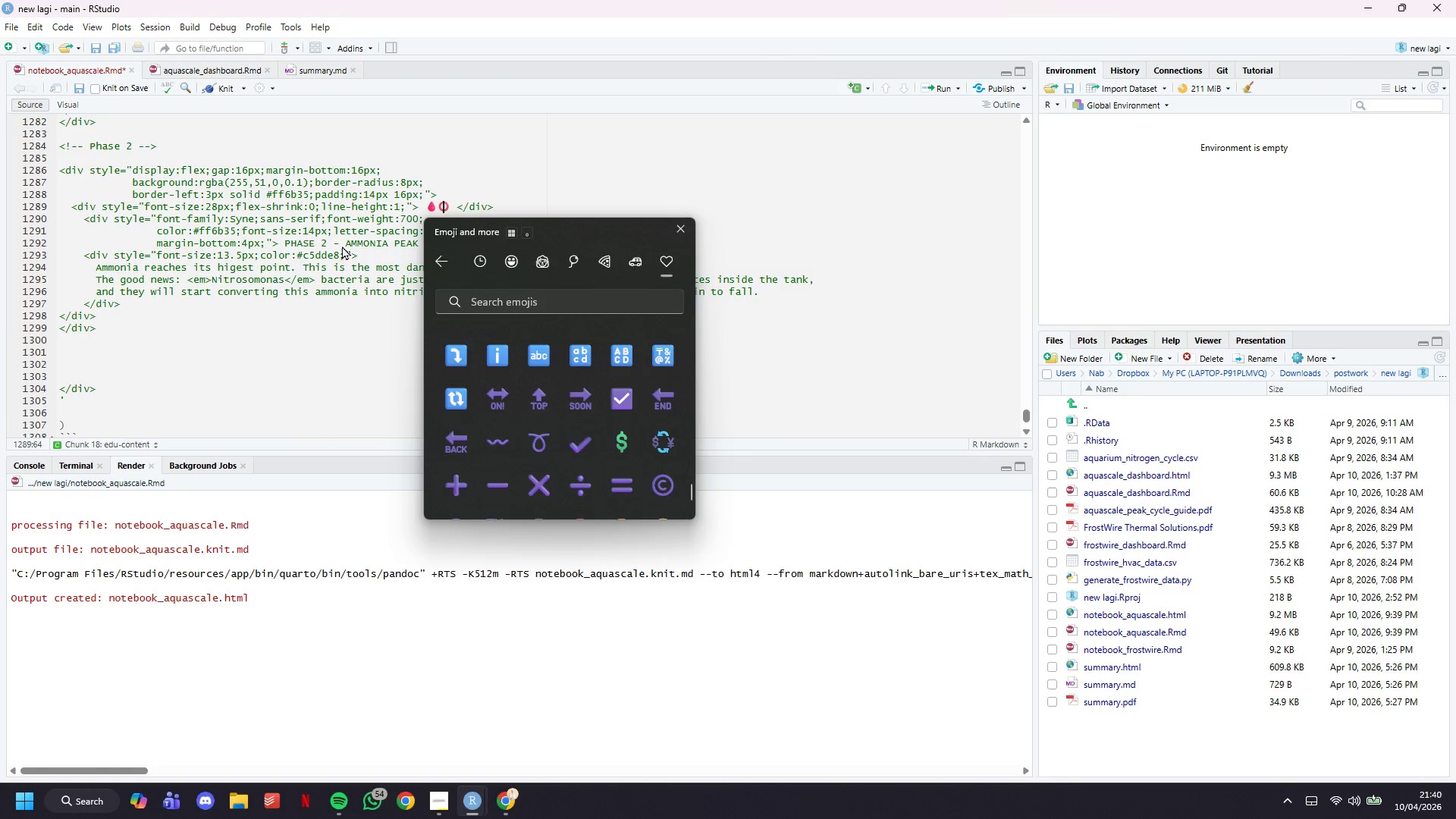 
left_click([438, 209])
 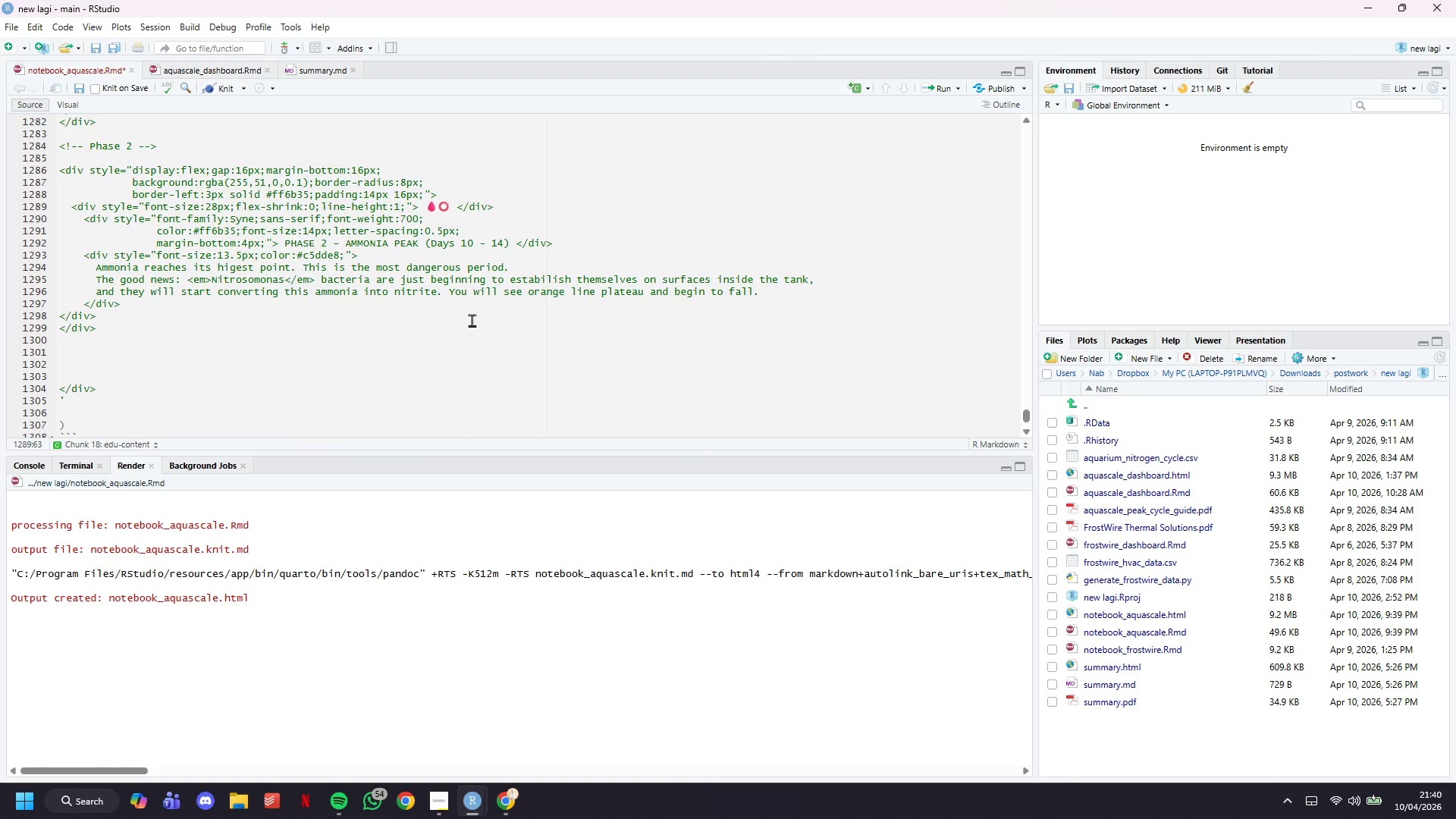 
key(Backspace)
 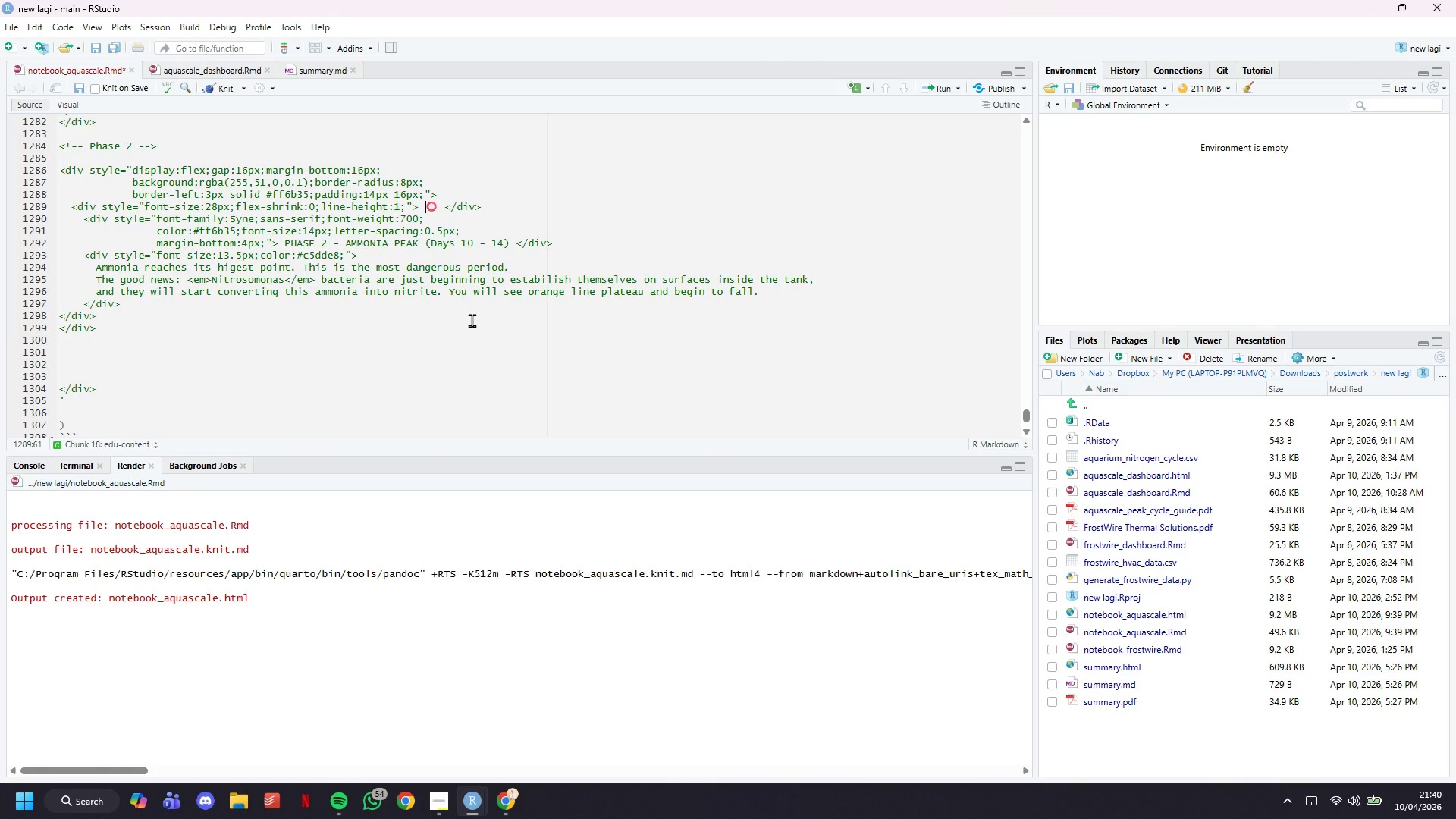 
key(Control+S)
 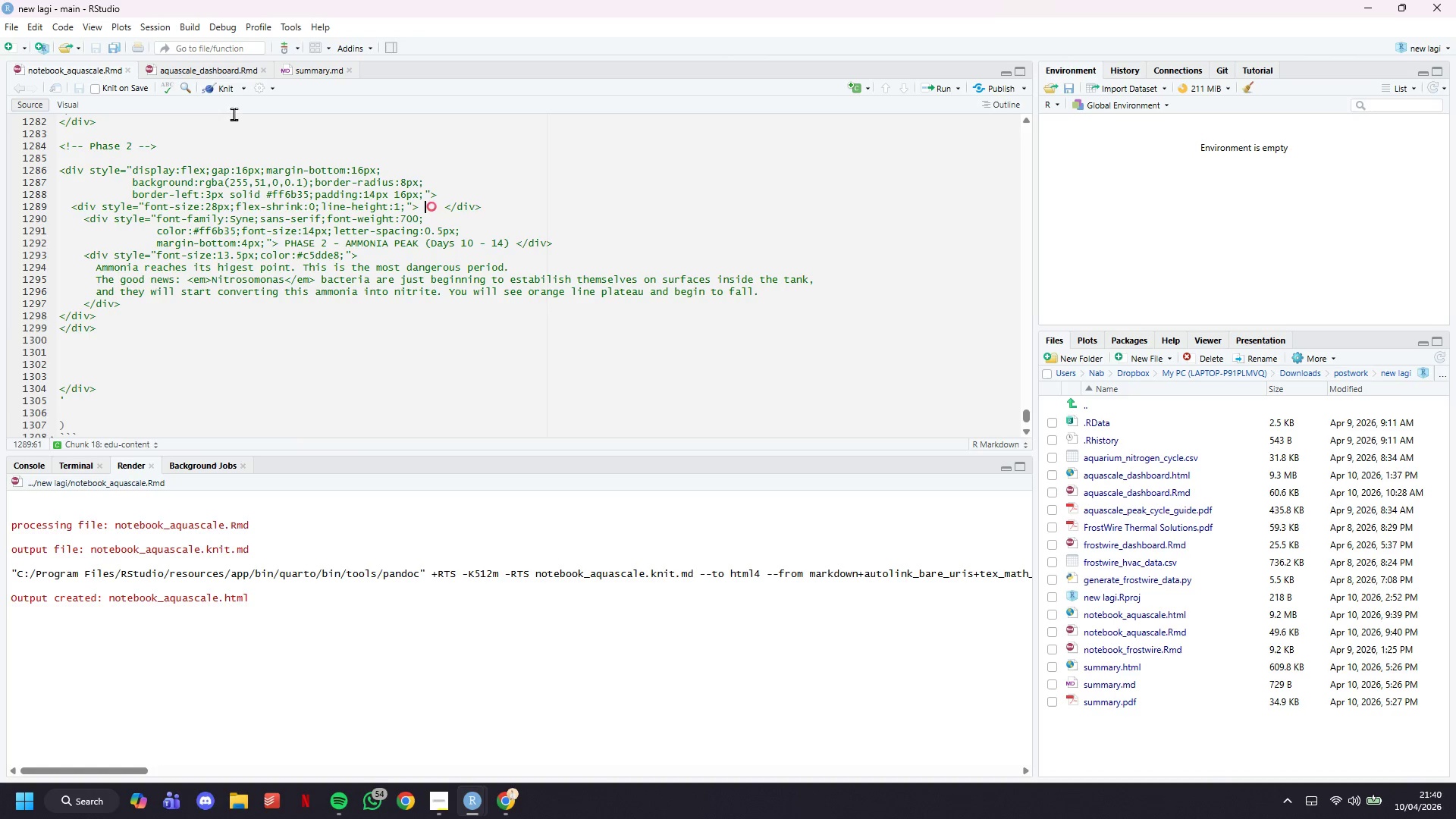 
left_click([223, 89])
 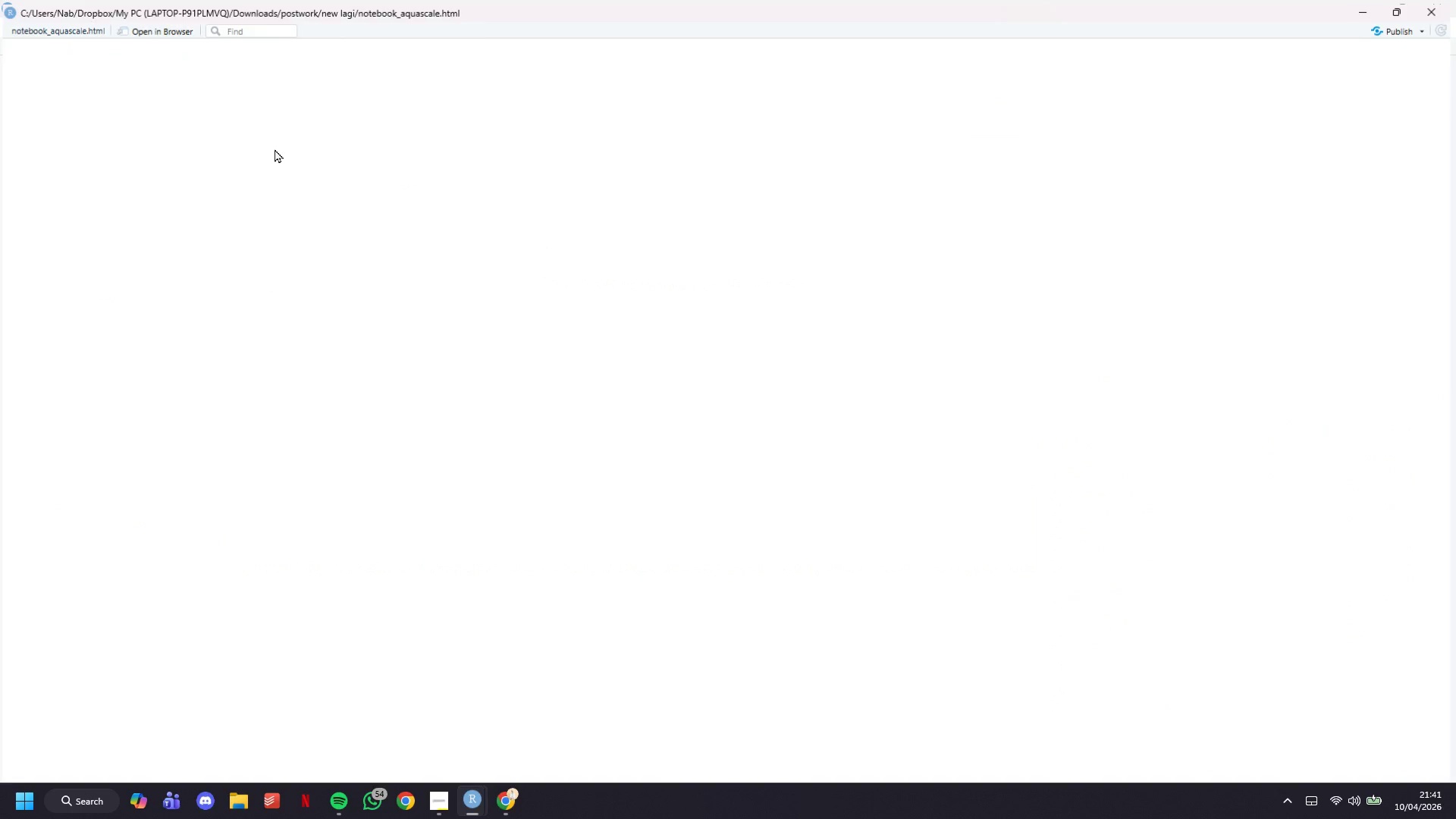 
wait(18.56)
 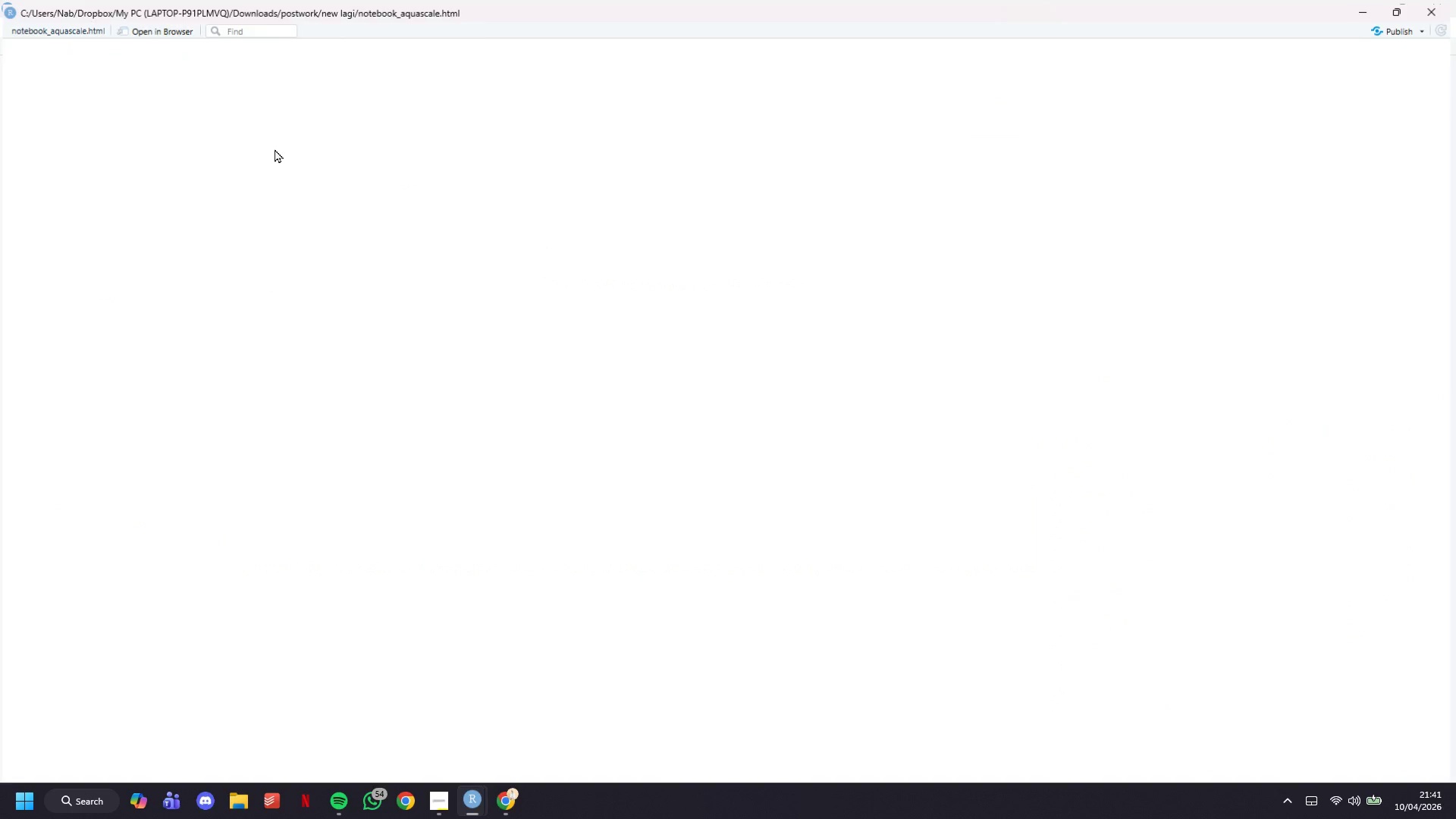 
left_click([1351, 7])
 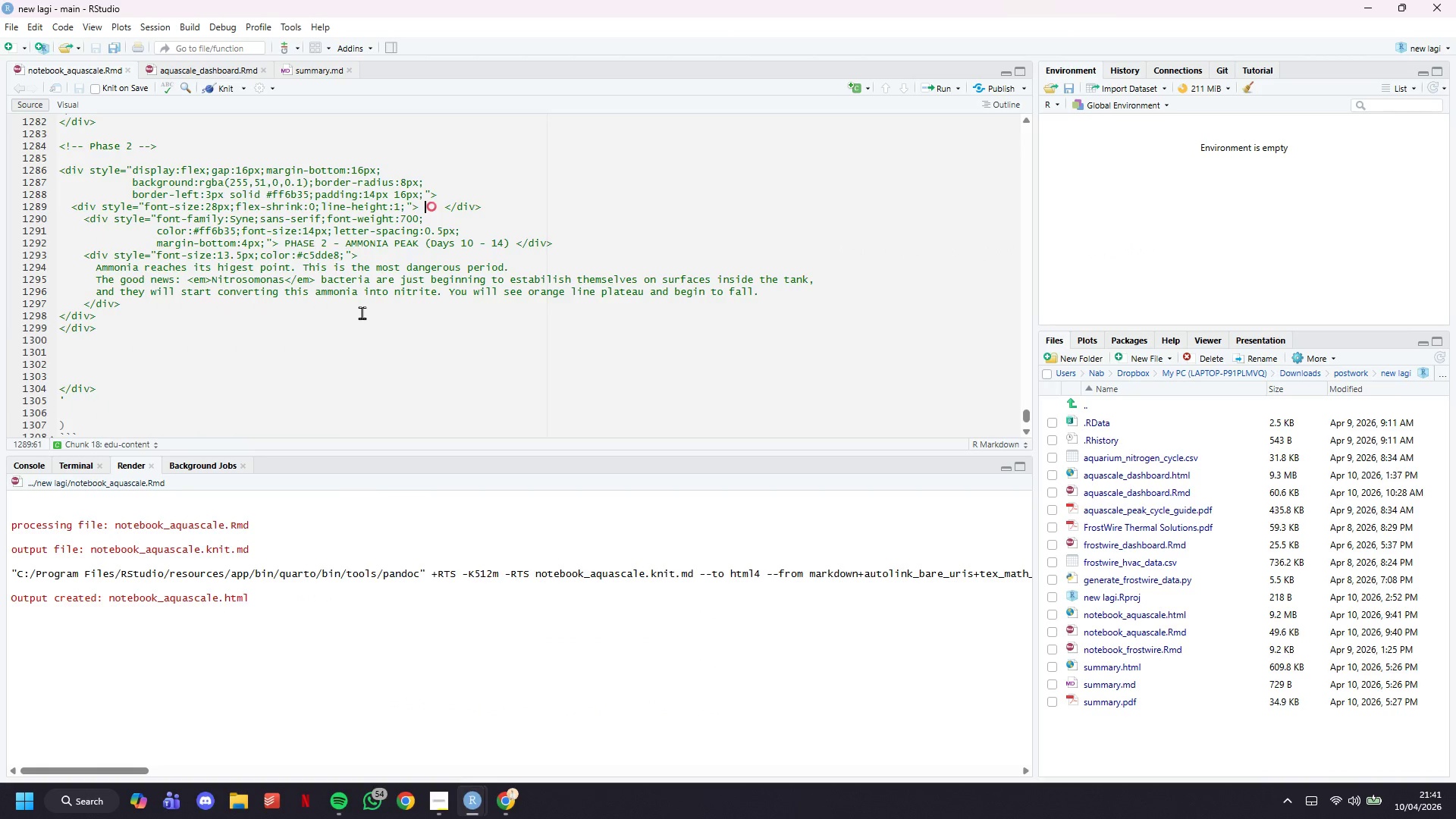 
left_click([165, 246])
 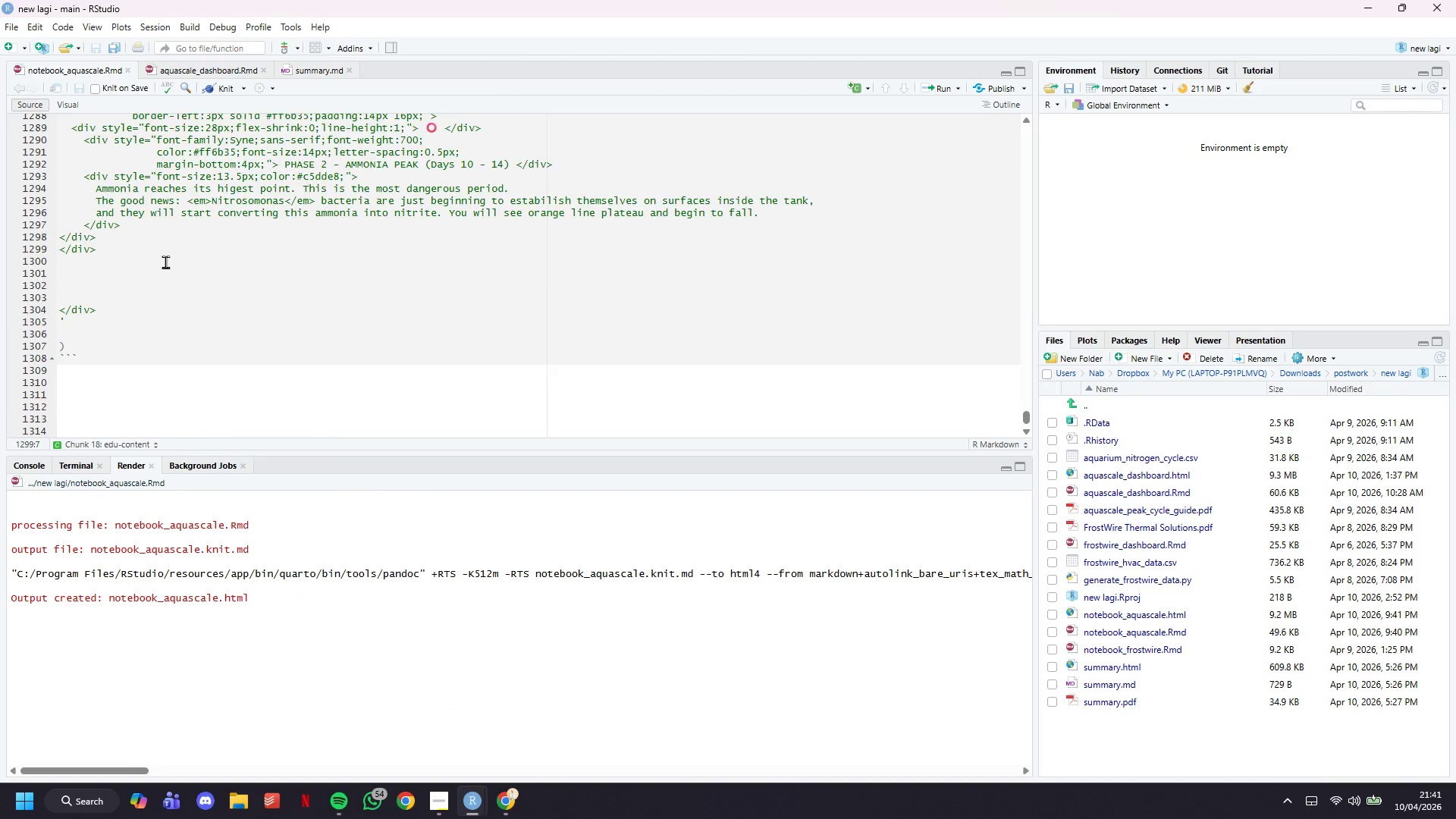 
scroll: coordinate [360, 313], scroll_direction: down, amount: 2.0
 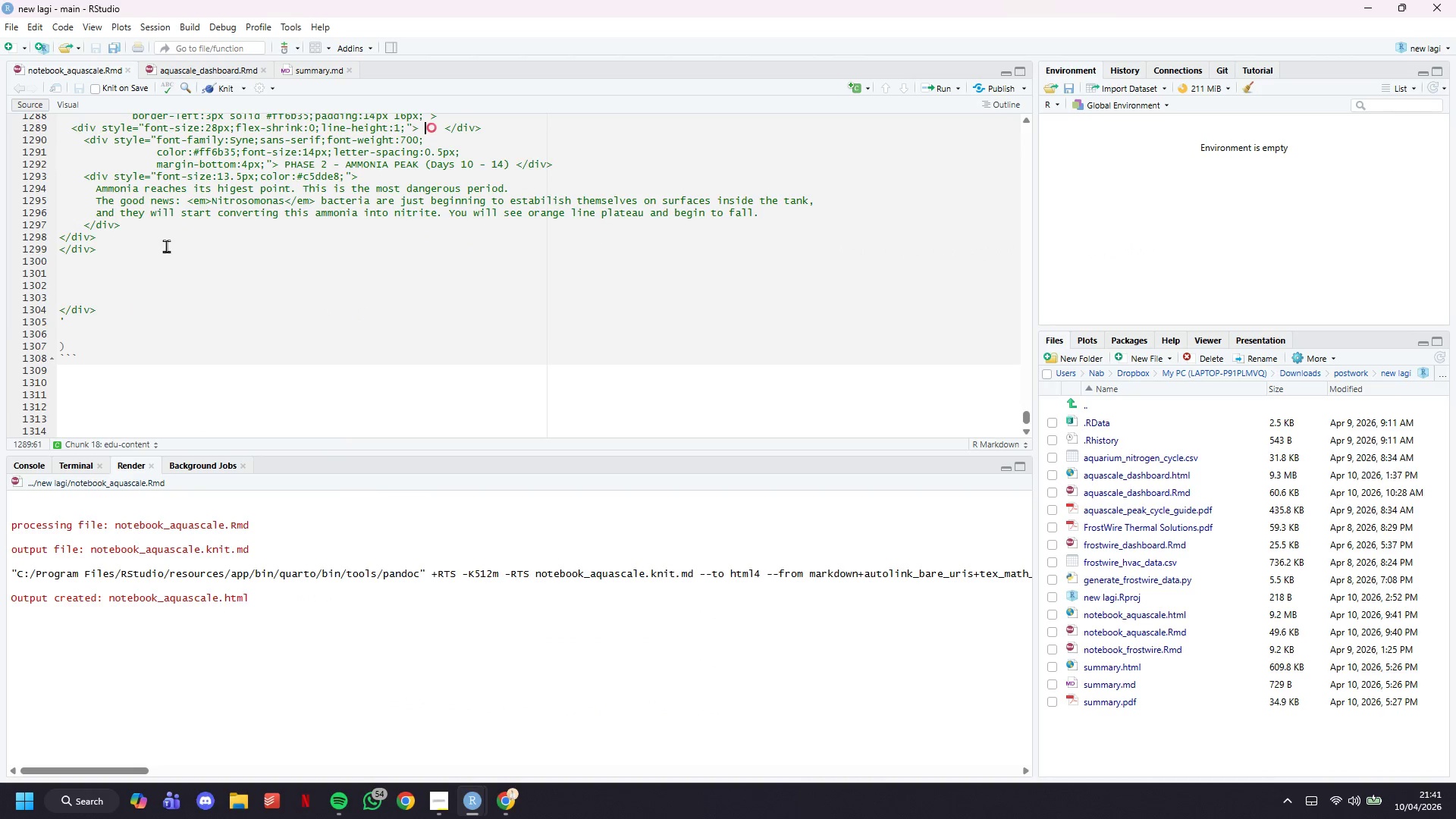 
scroll: coordinate [155, 290], scroll_direction: up, amount: 2.0
 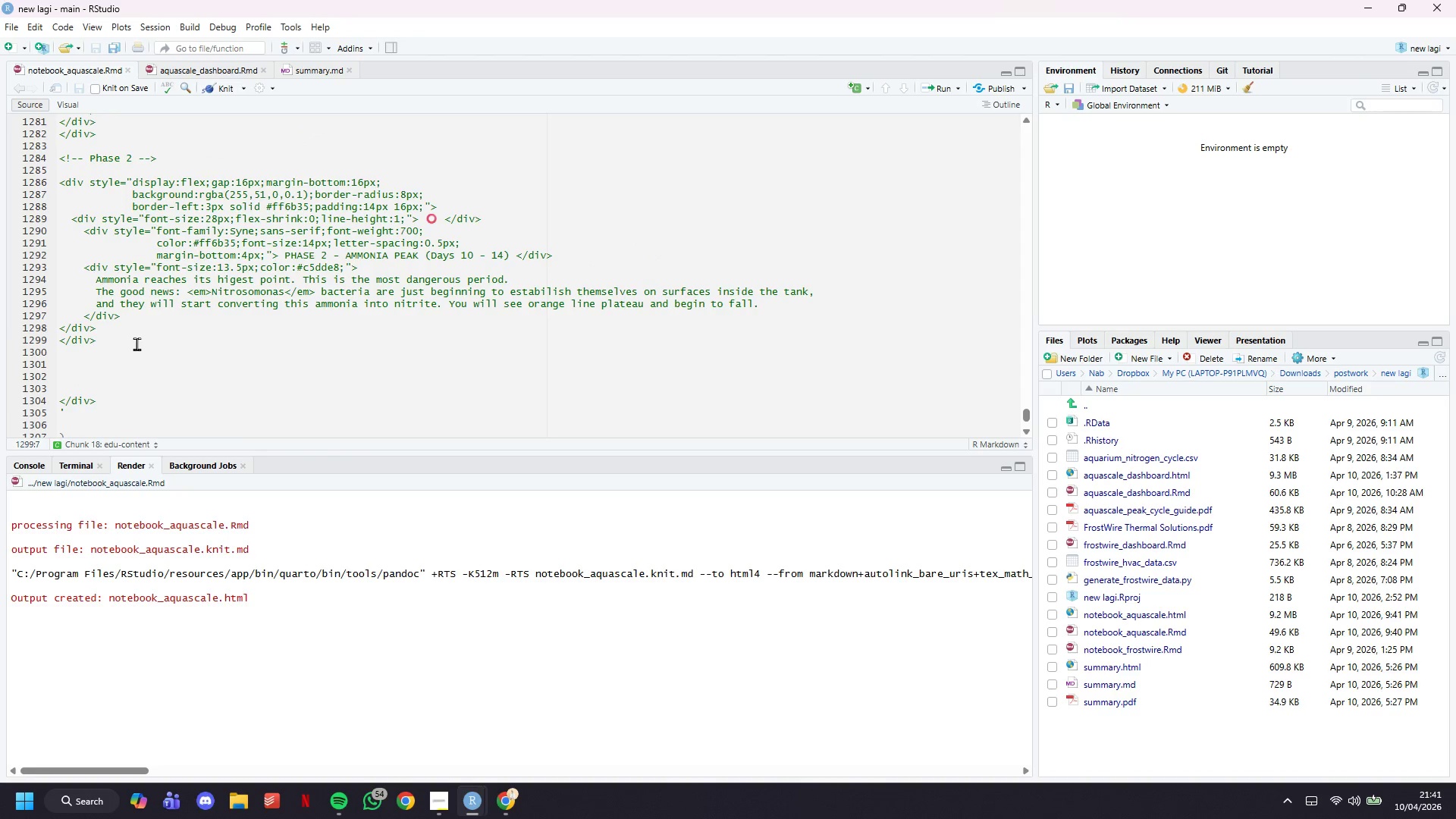 
left_click_drag(start_coordinate=[135, 341], to_coordinate=[0, 155])
 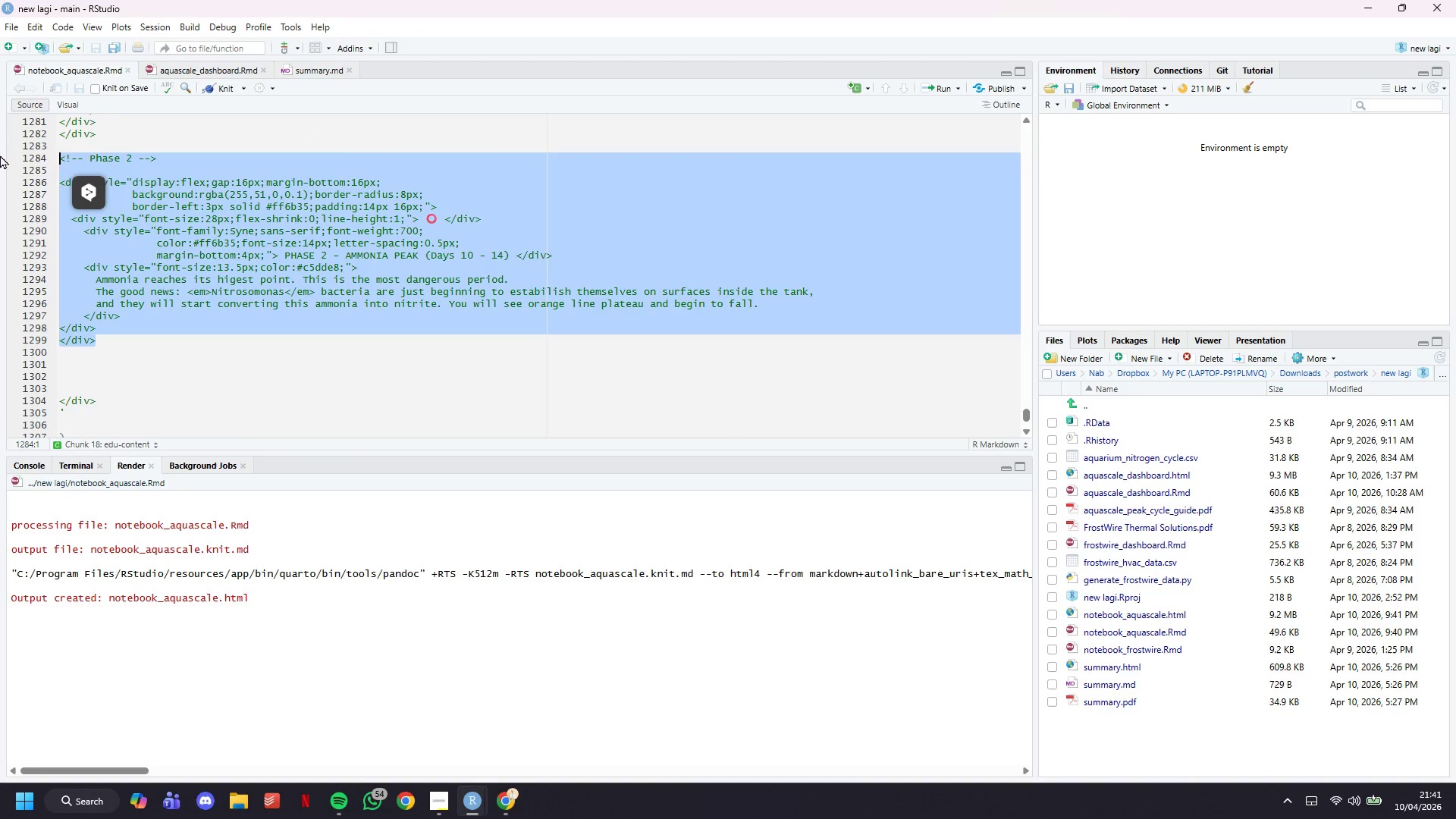 
key(Control+C)
 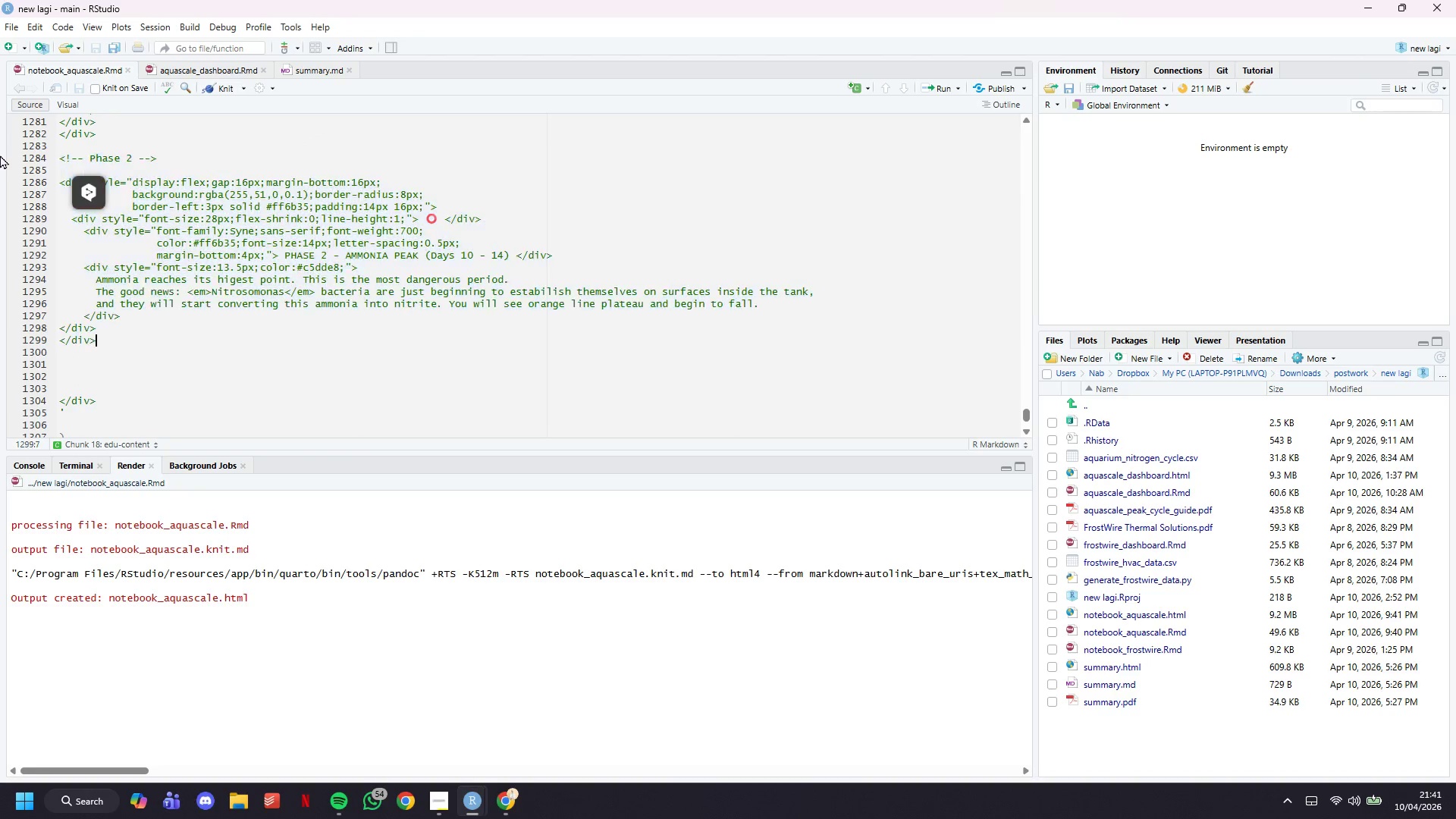 
key(ArrowRight)
 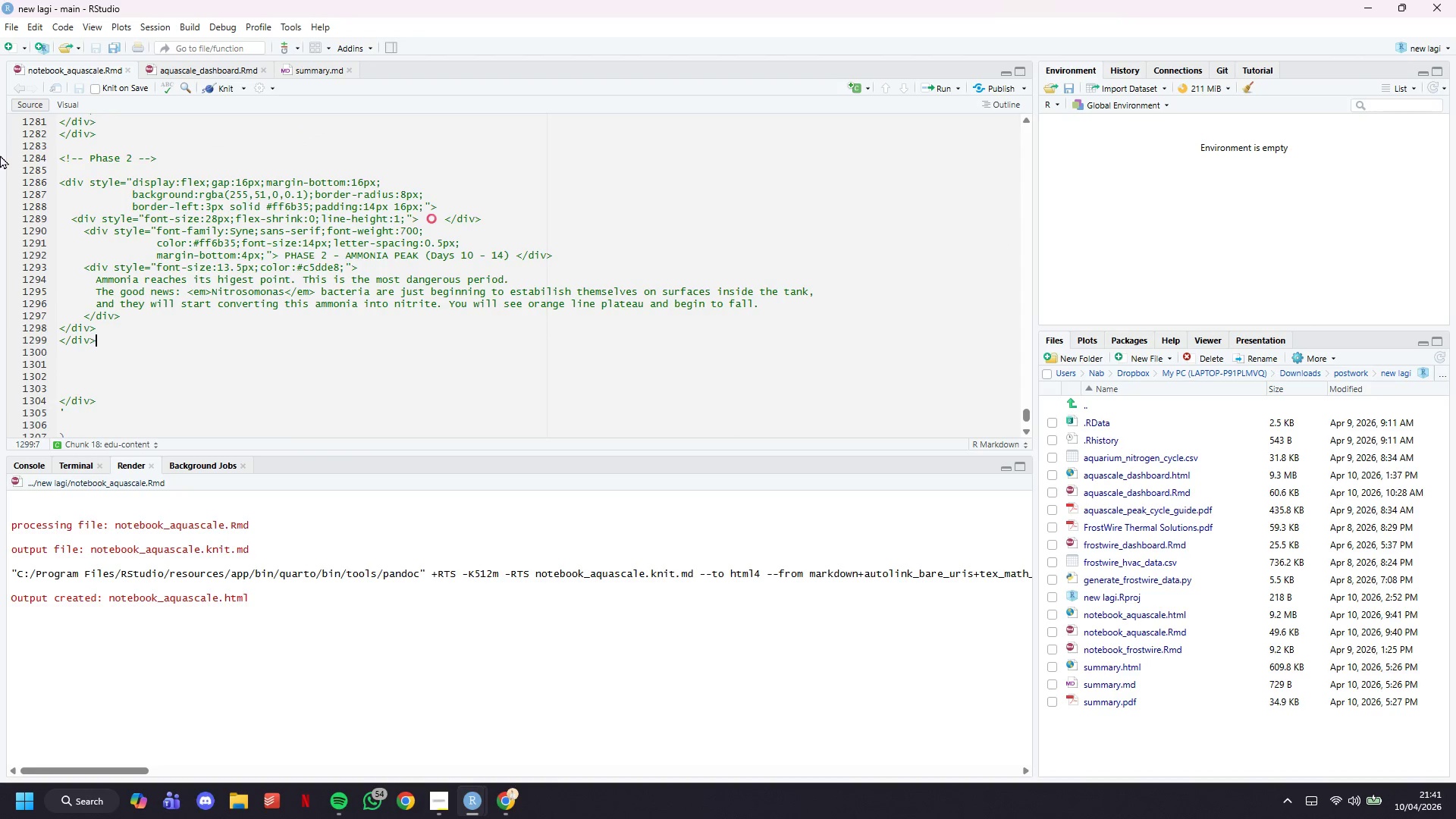 
key(Enter)
 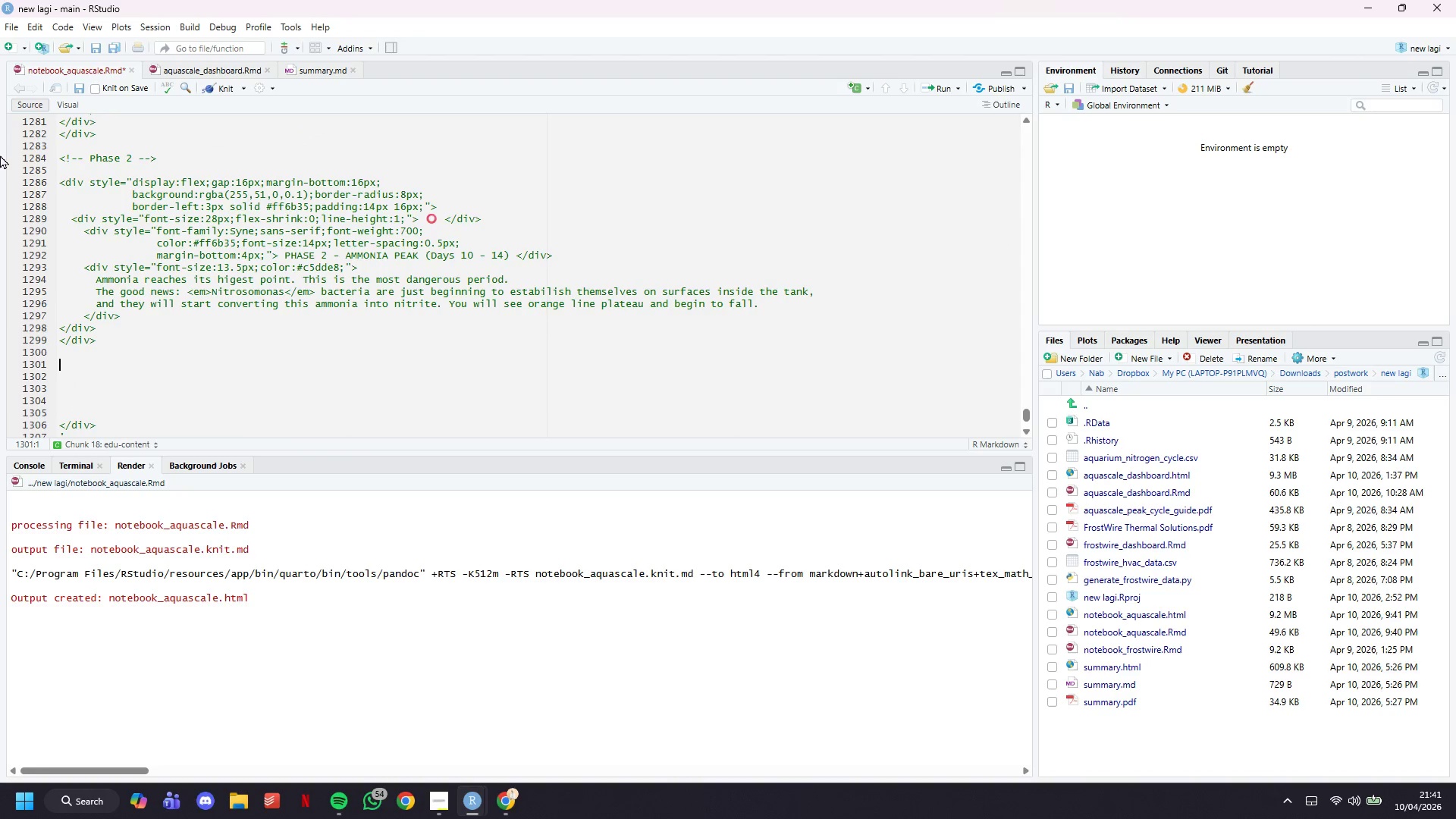 
key(Enter)
 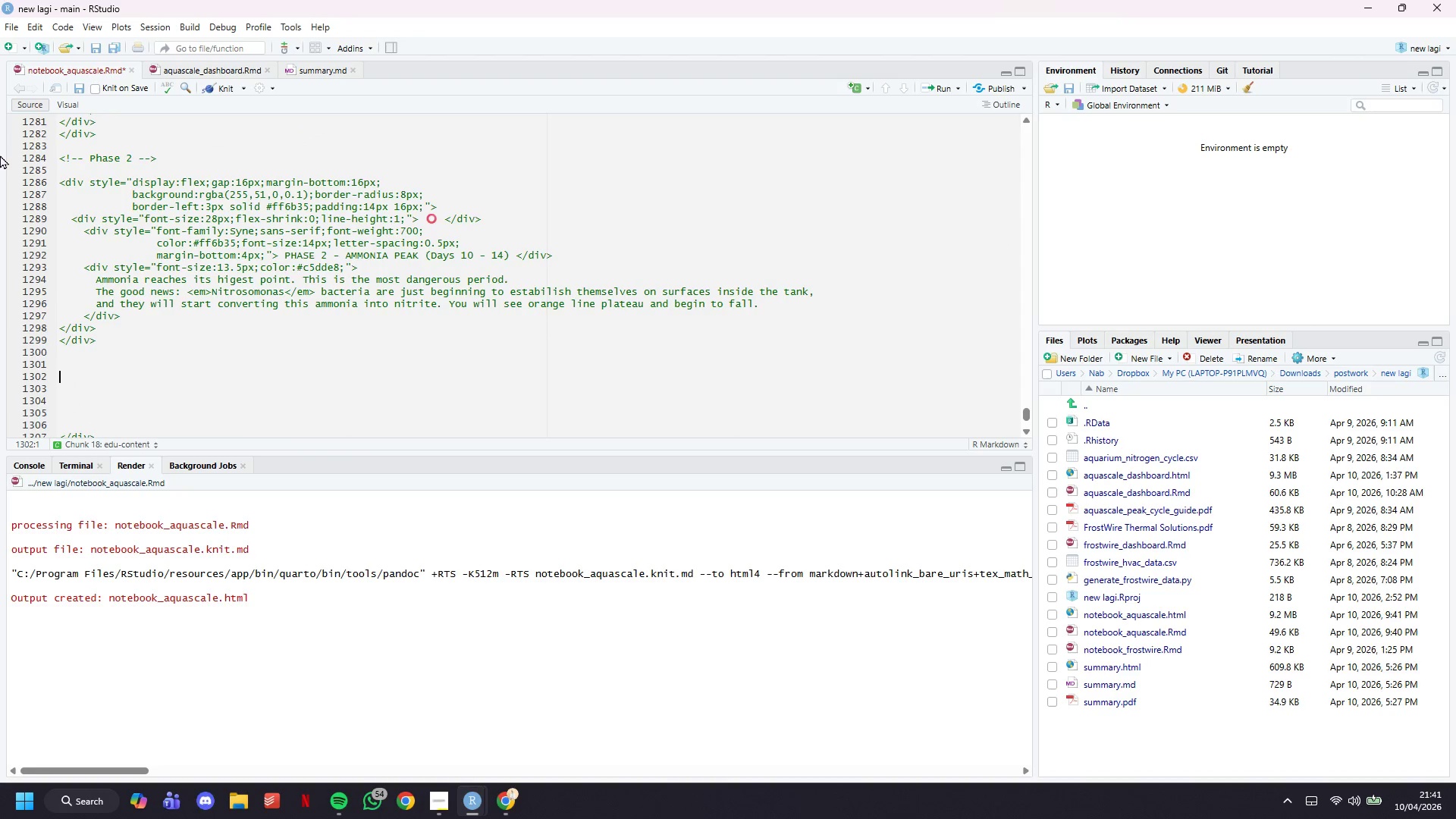 
key(Enter)
 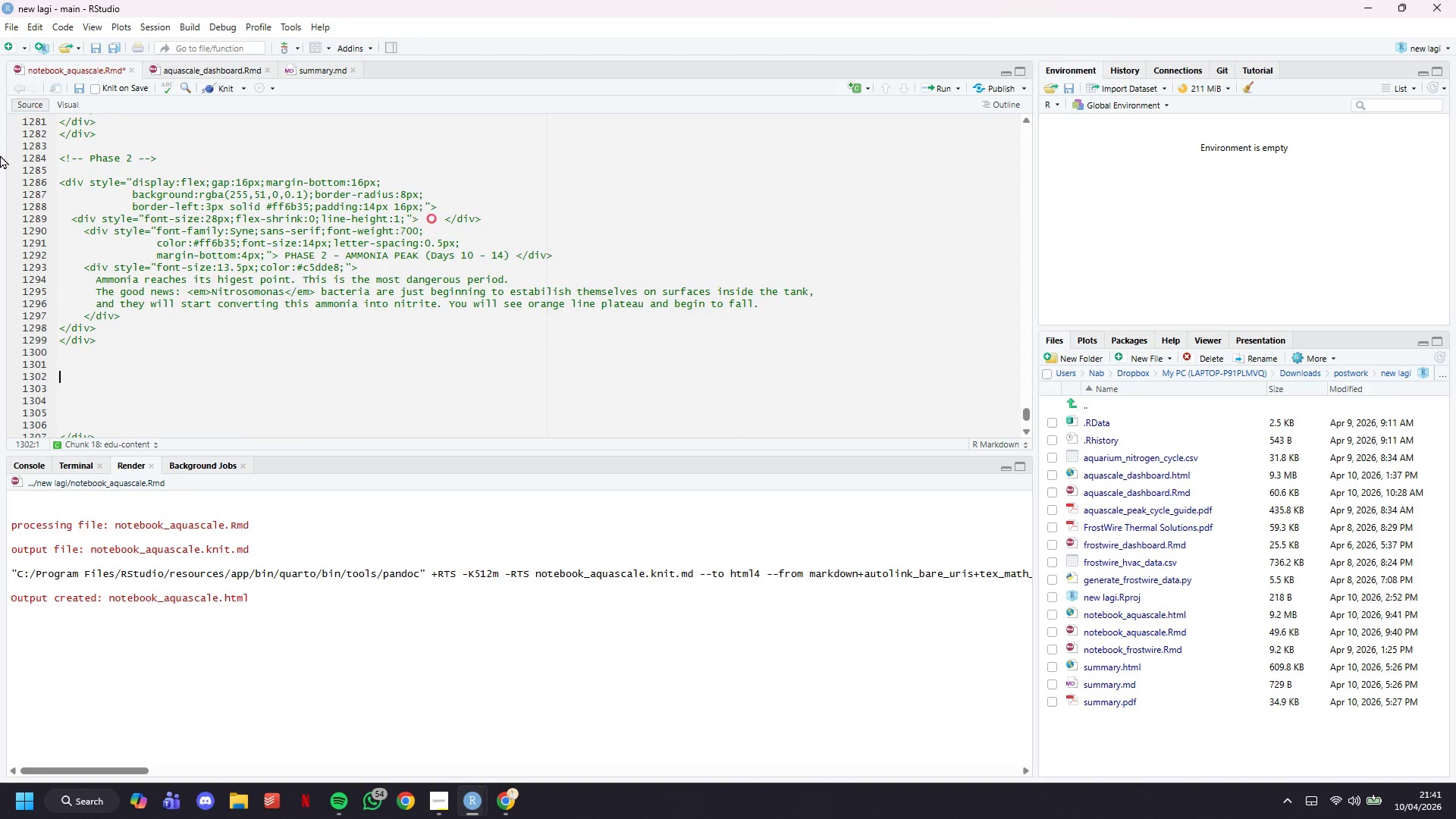 
key(Control+V)
 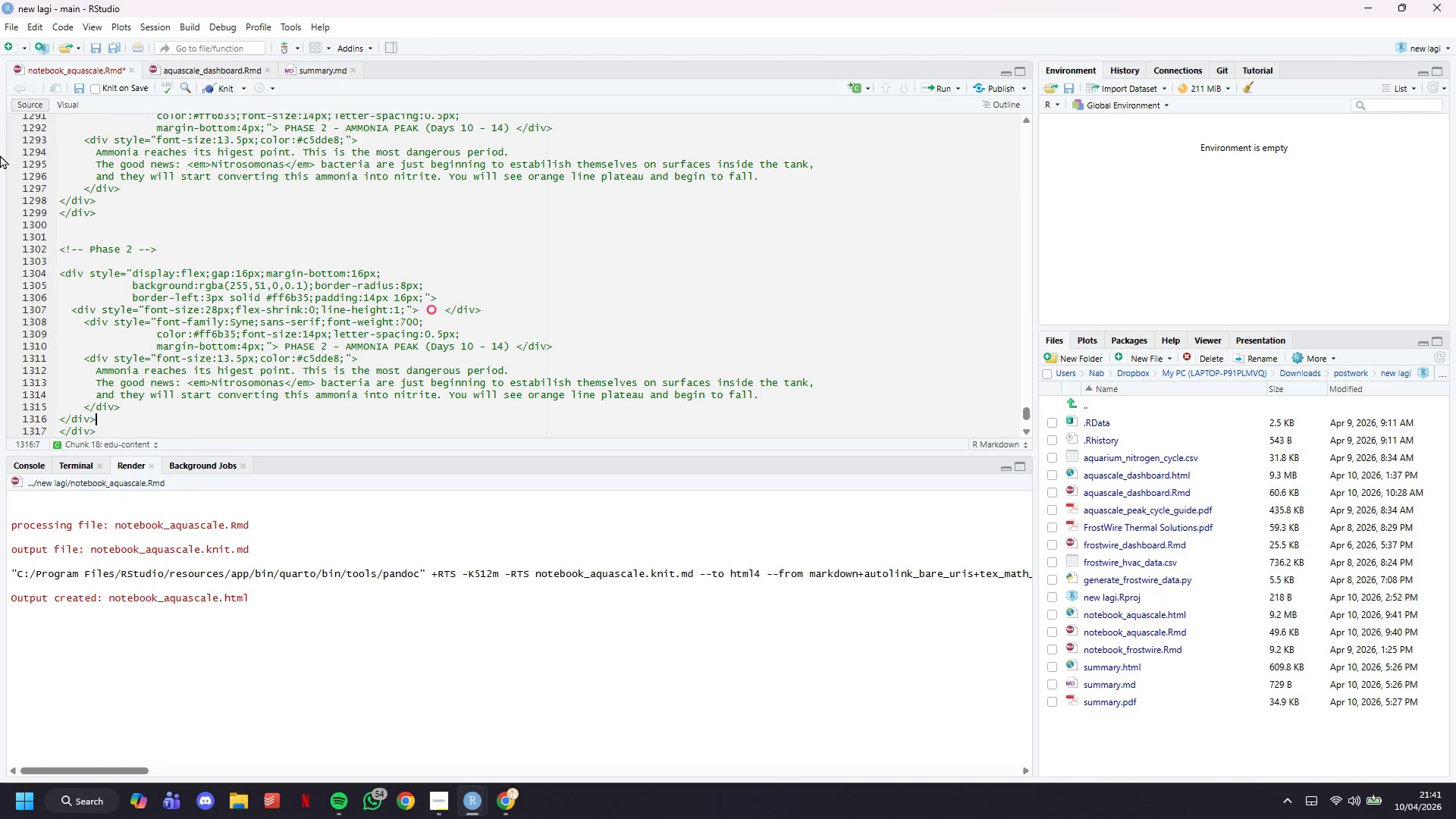 
hold_key(key=ArrowUp, duration=0.84)
 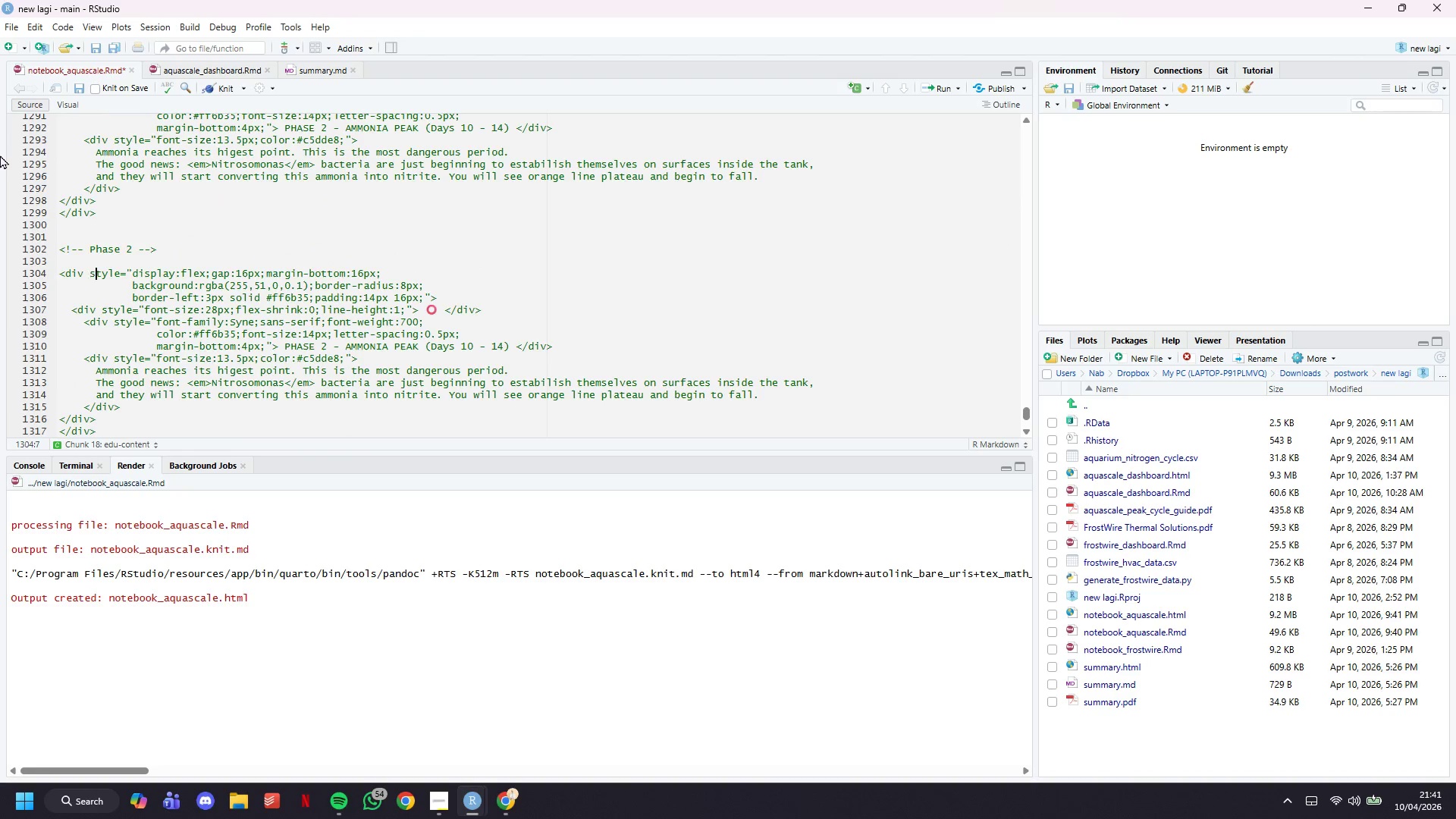 
key(ArrowUp)
 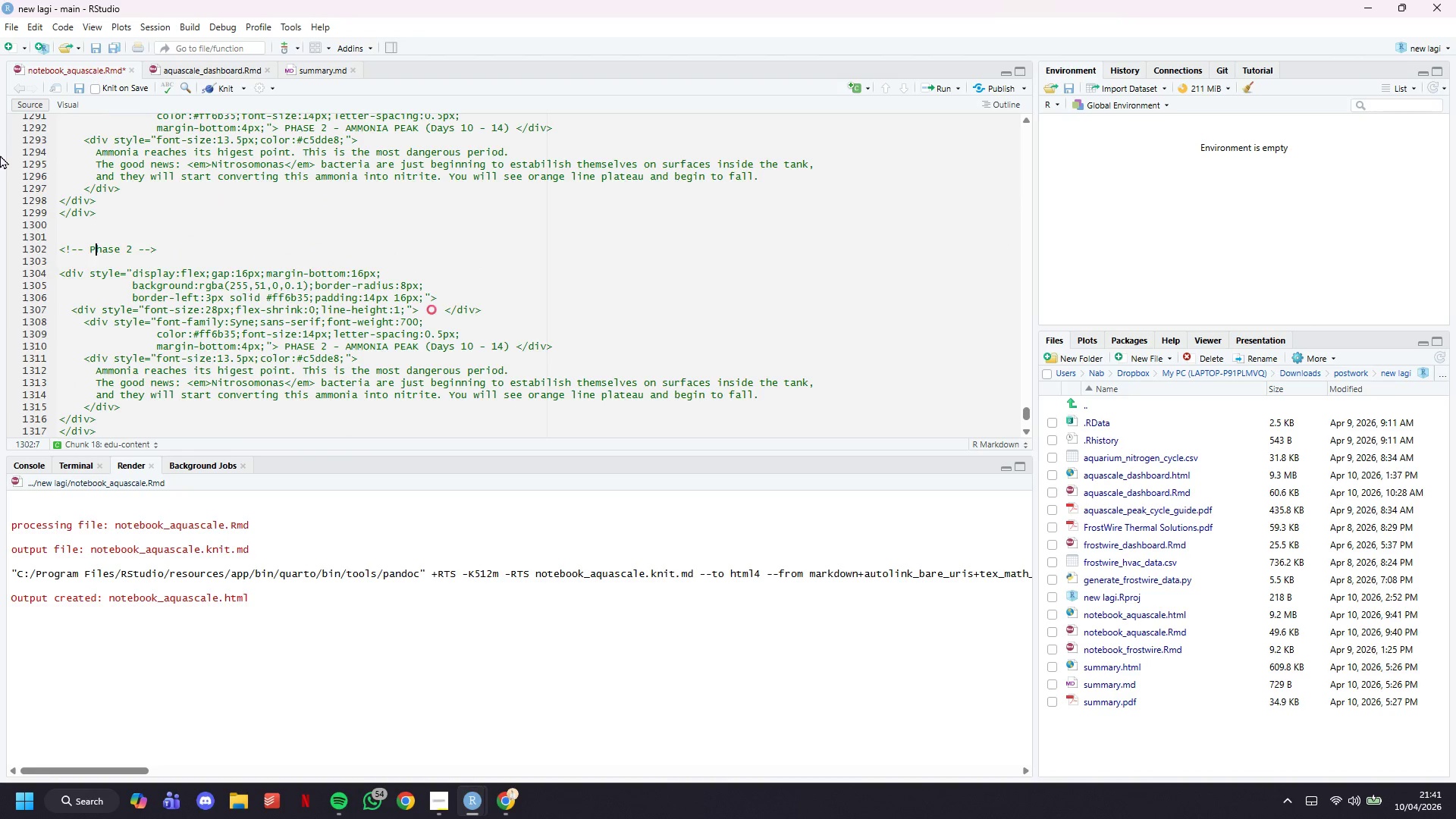 
key(ArrowUp)
 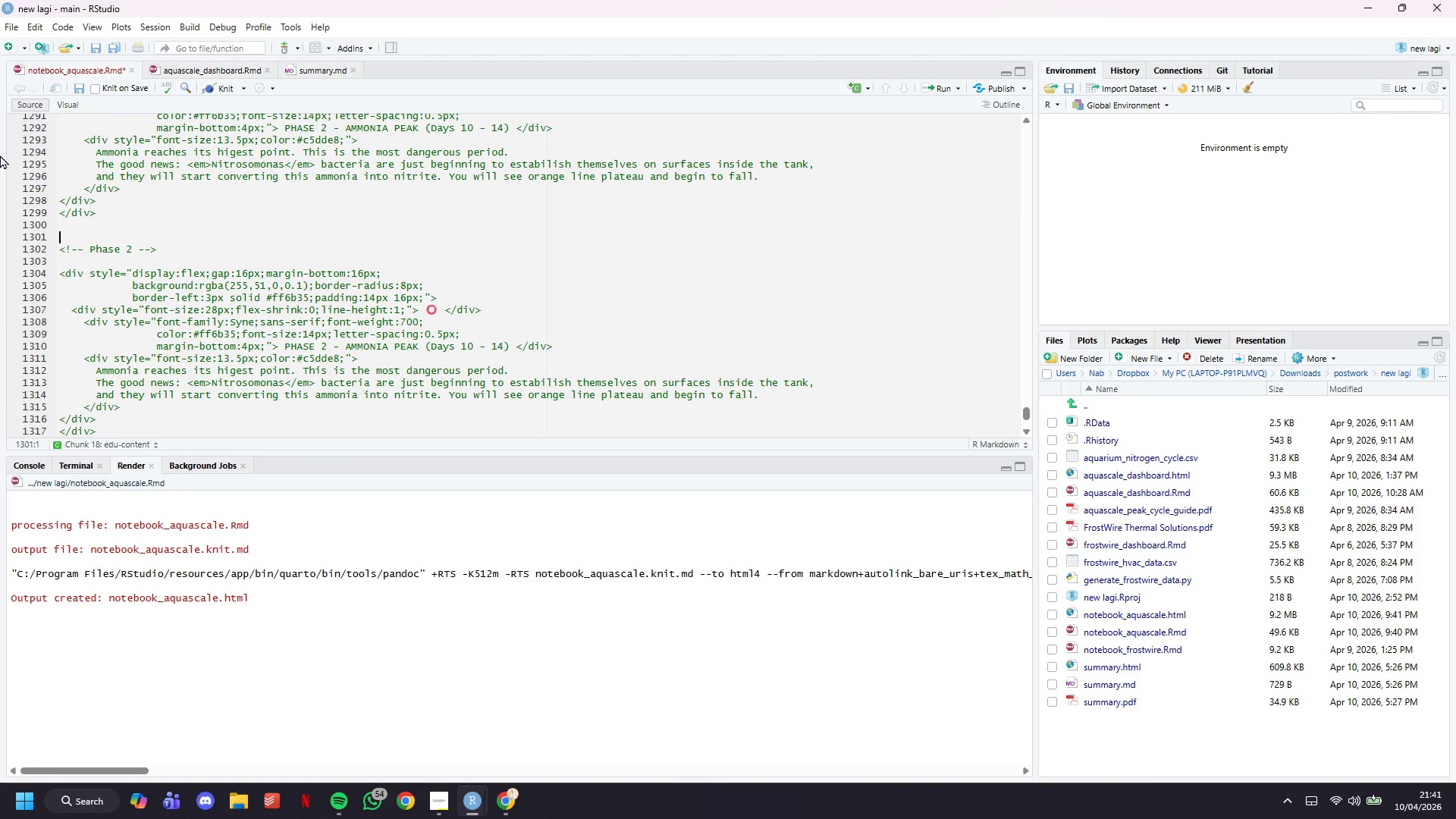 
key(ArrowUp)
 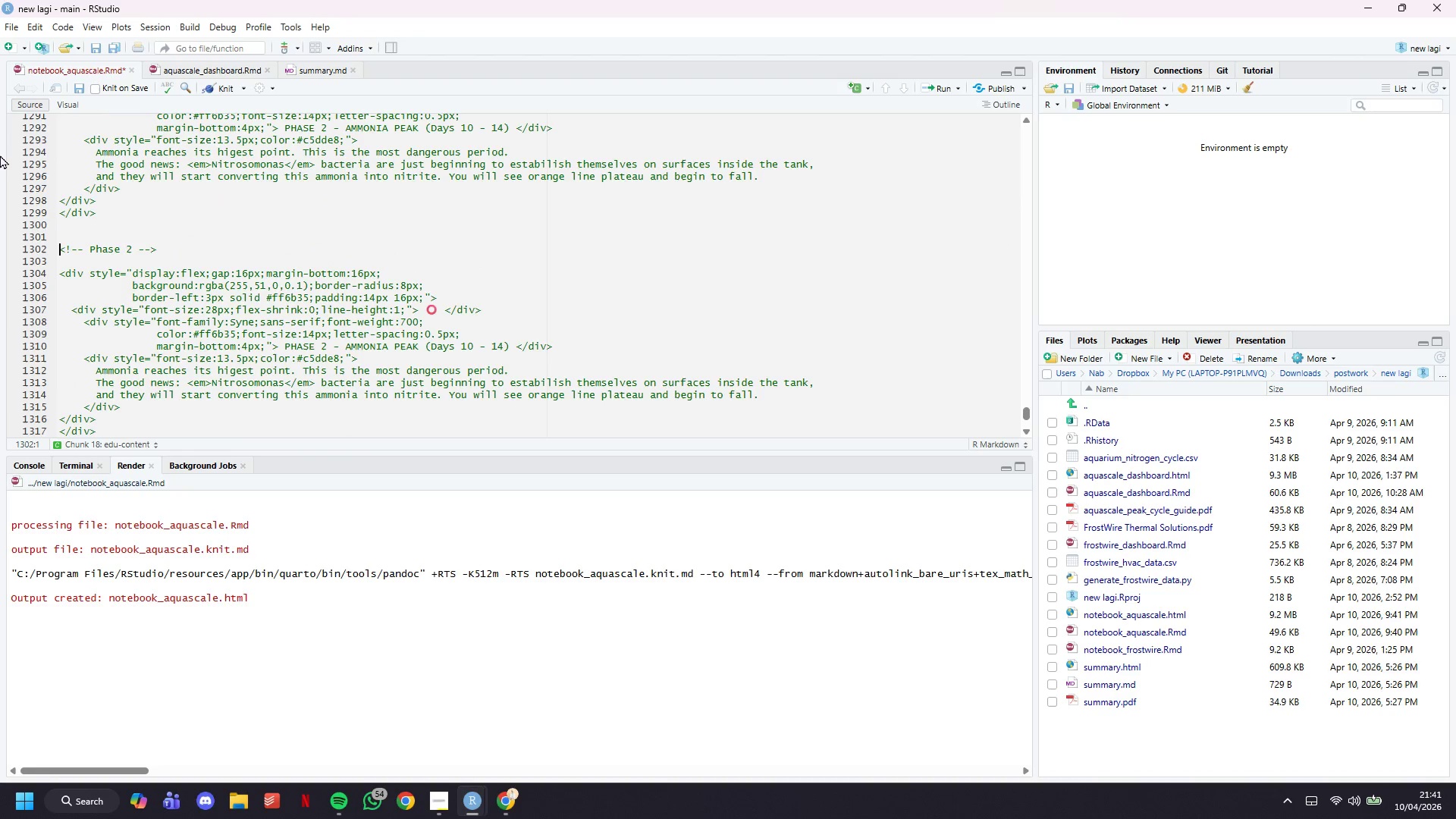 
hold_key(key=ArrowRight, duration=0.58)
 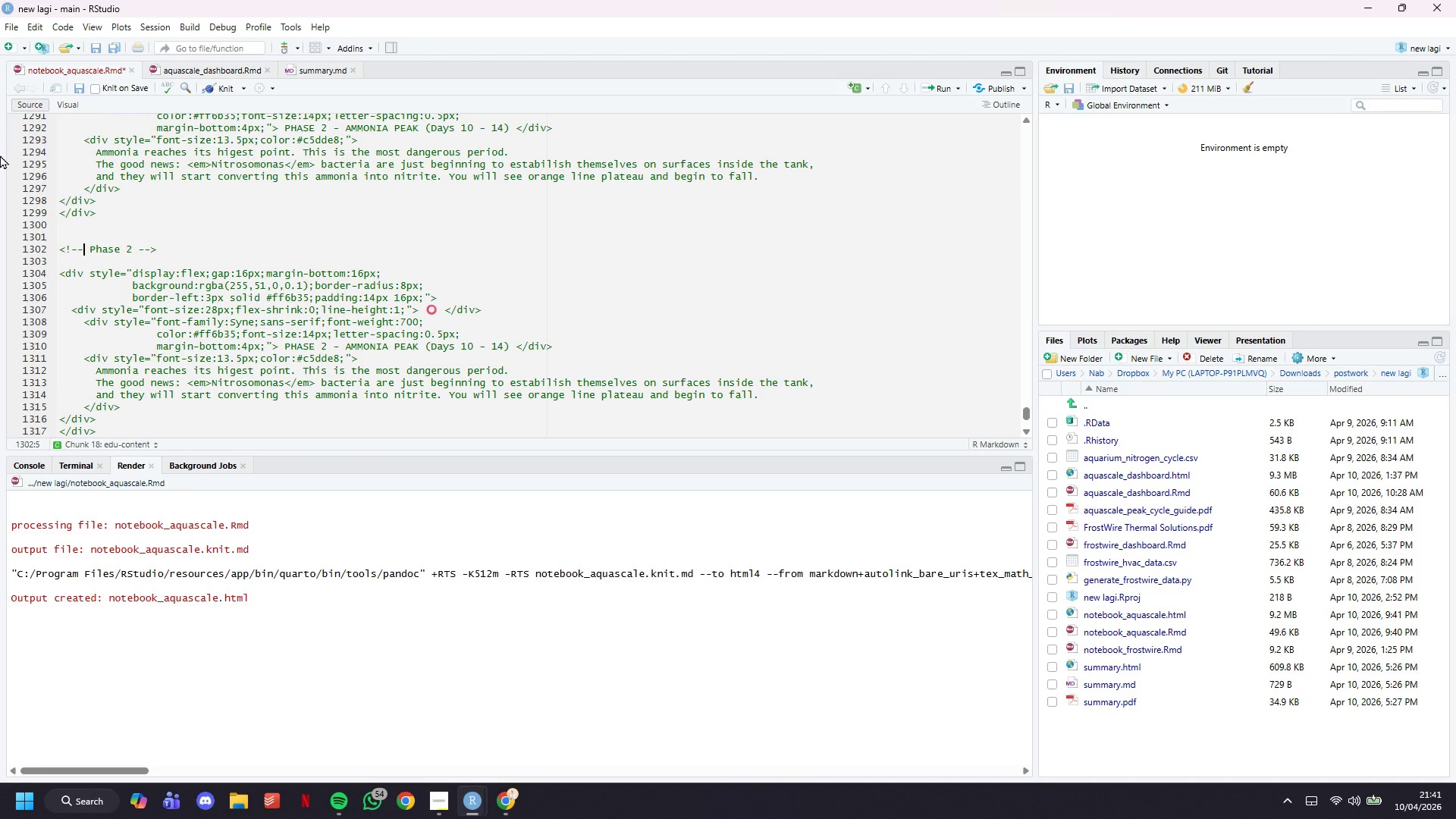 
hold_key(key=ArrowRight, duration=0.69)
 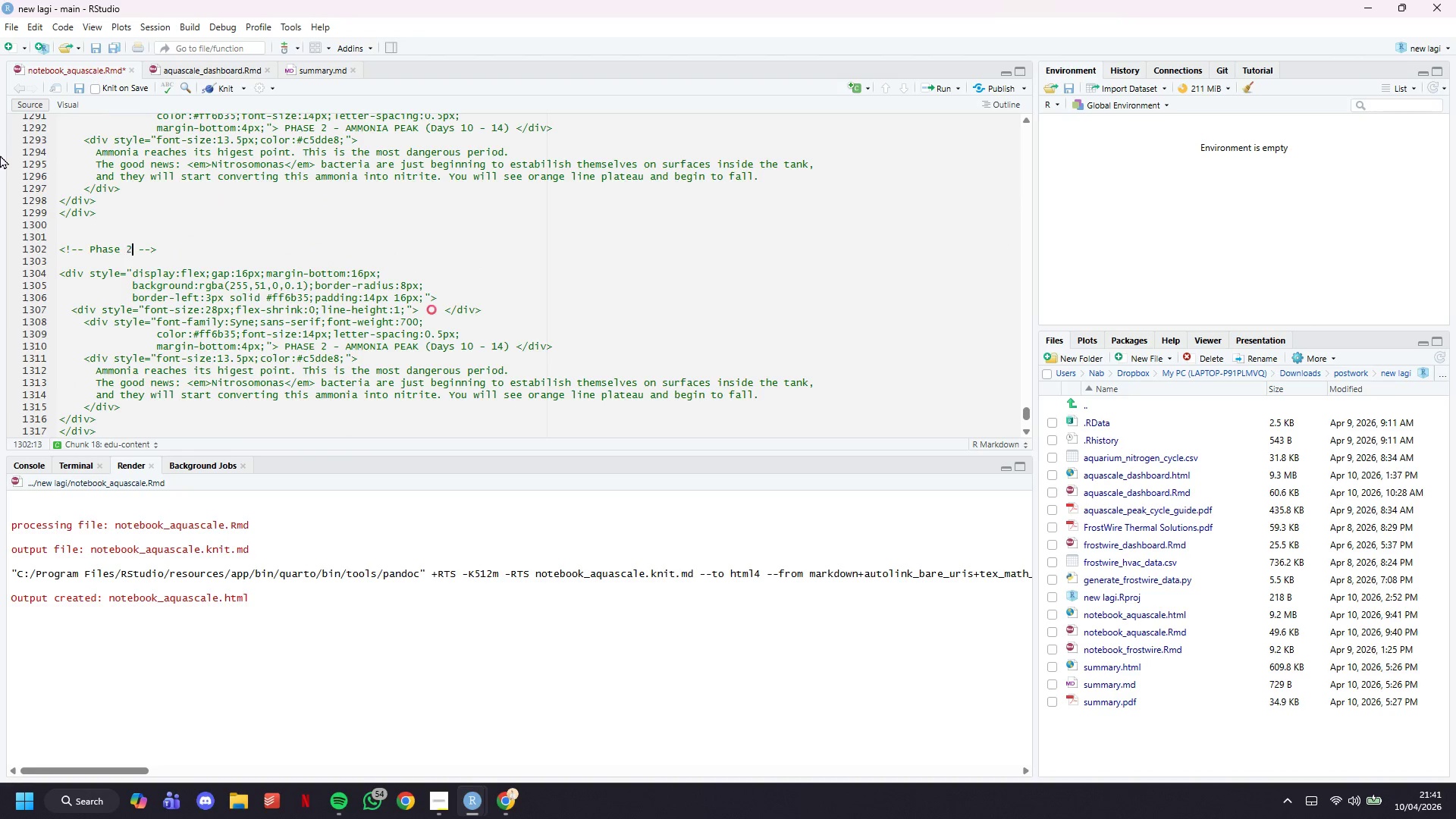 
key(ArrowRight)
 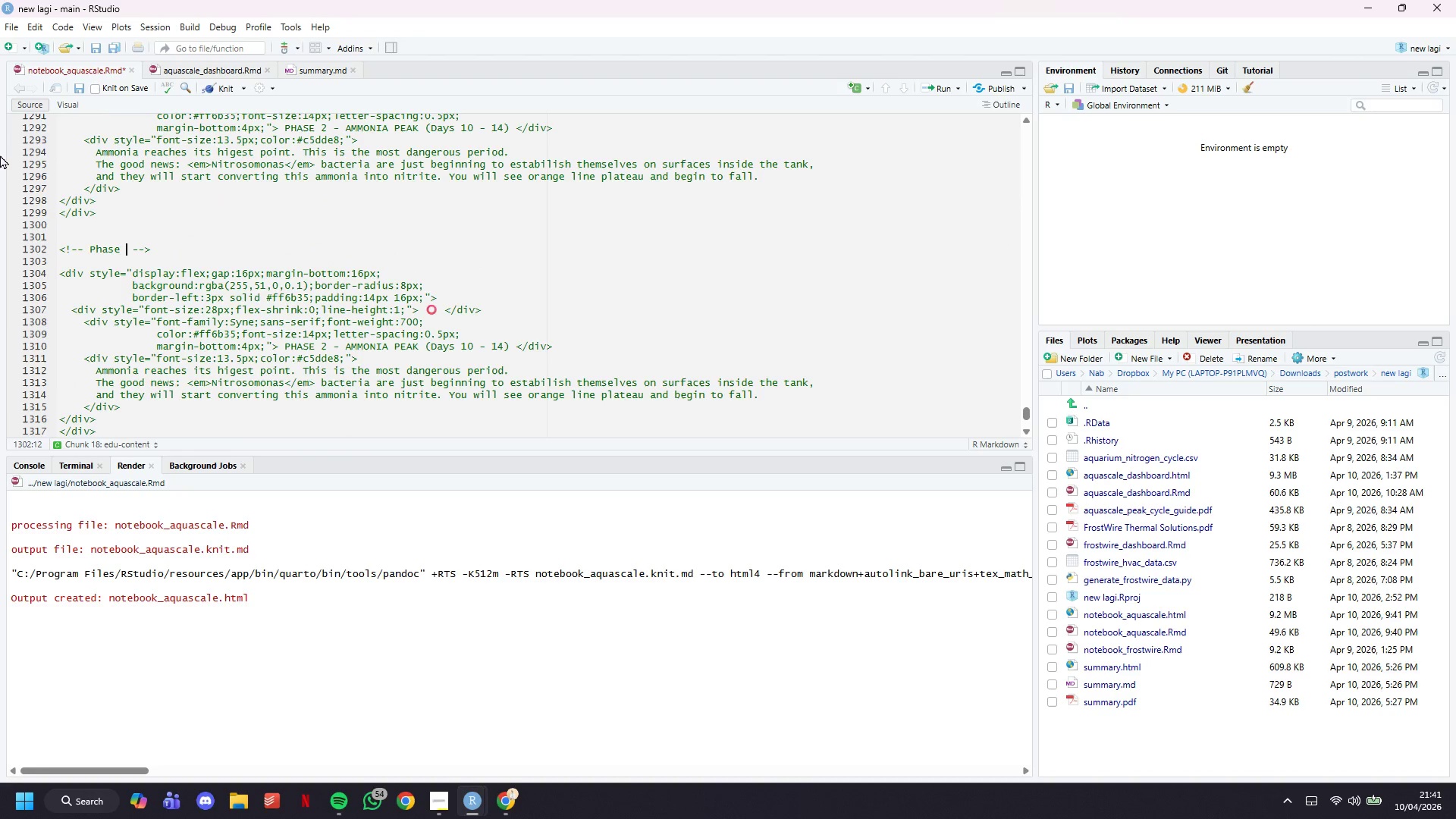 
key(Backspace)
 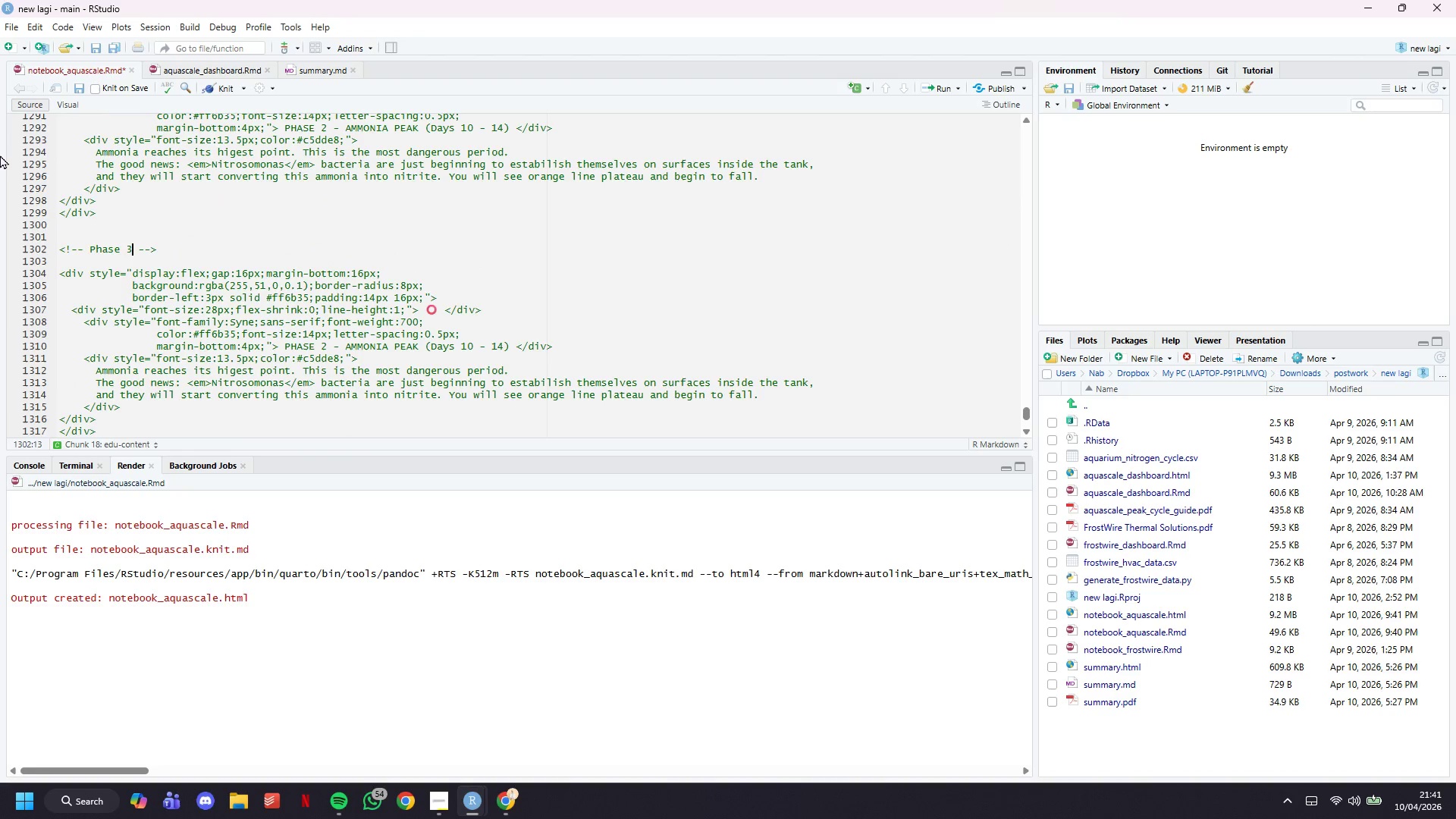 
key(3)
 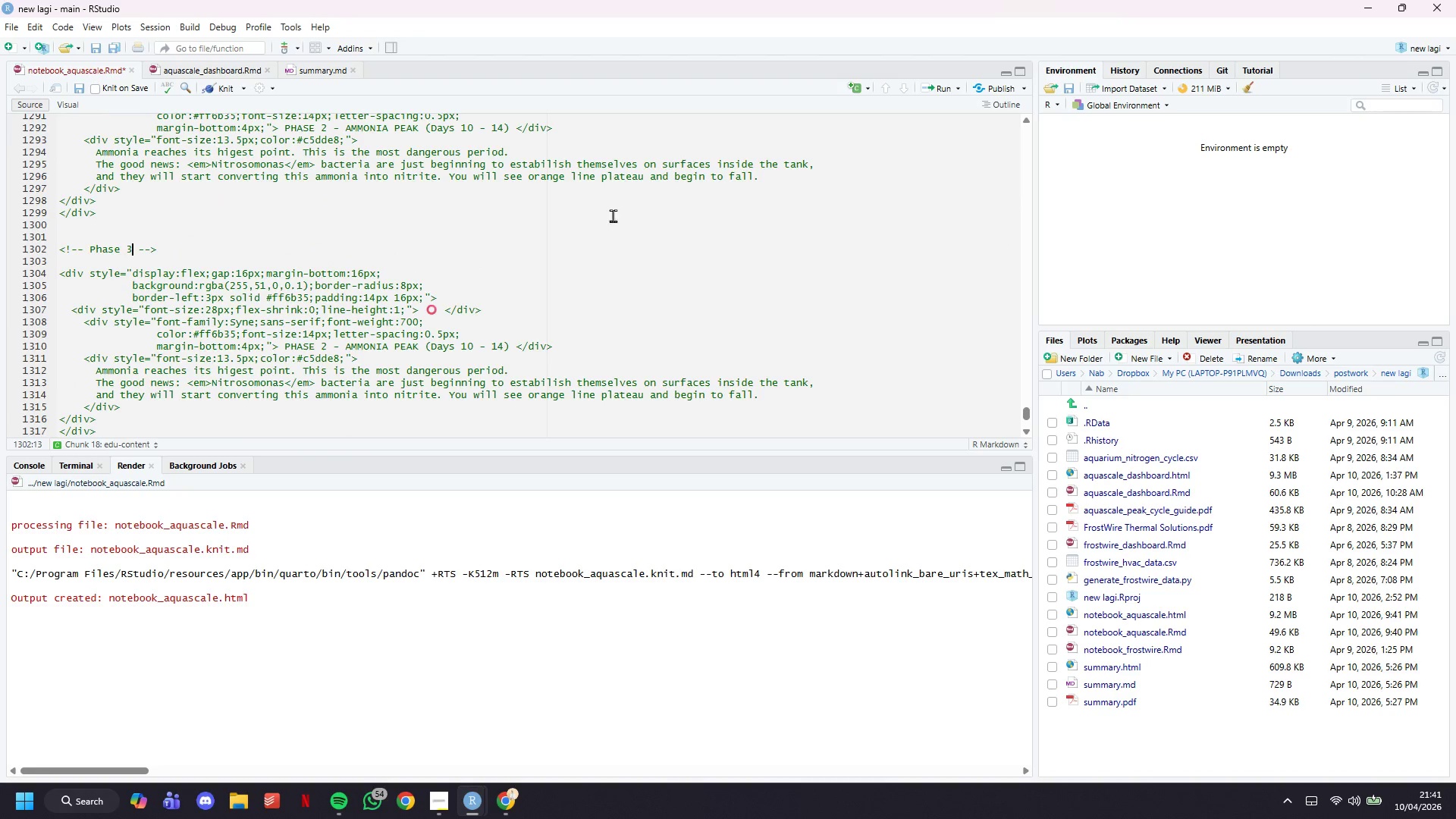 
left_click([533, 288])
 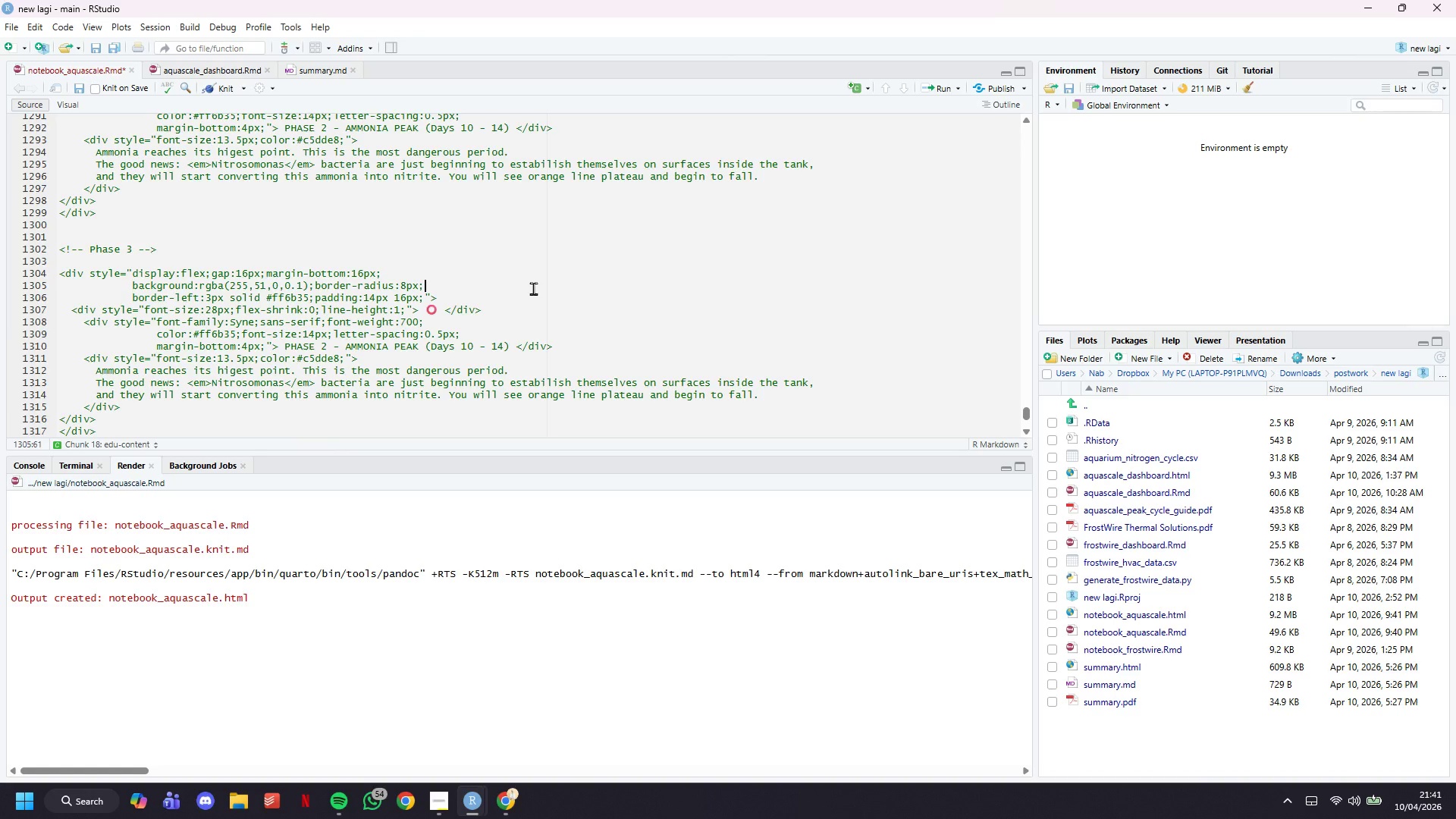 
key(ArrowDown)
 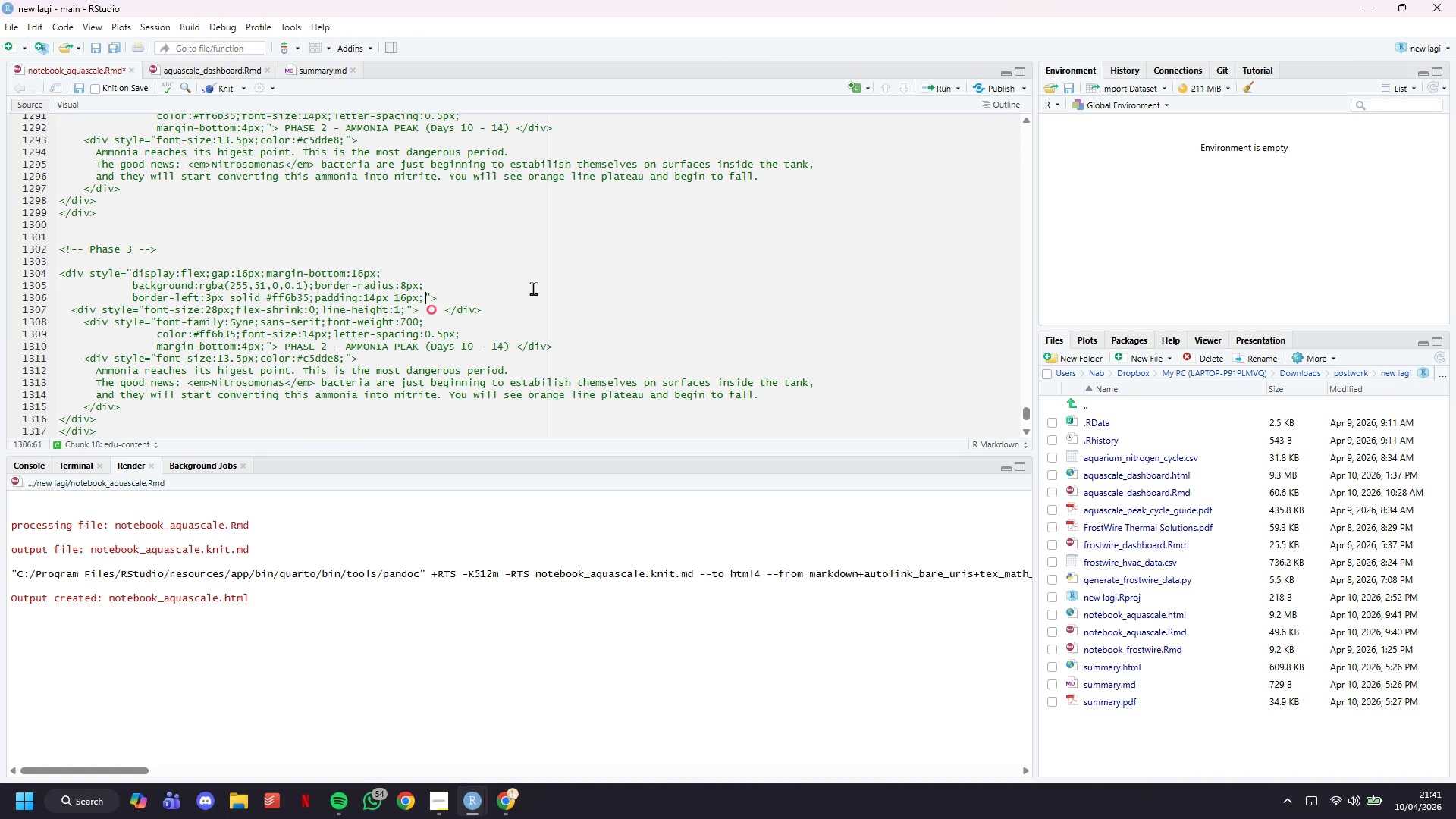 
key(ArrowDown)
 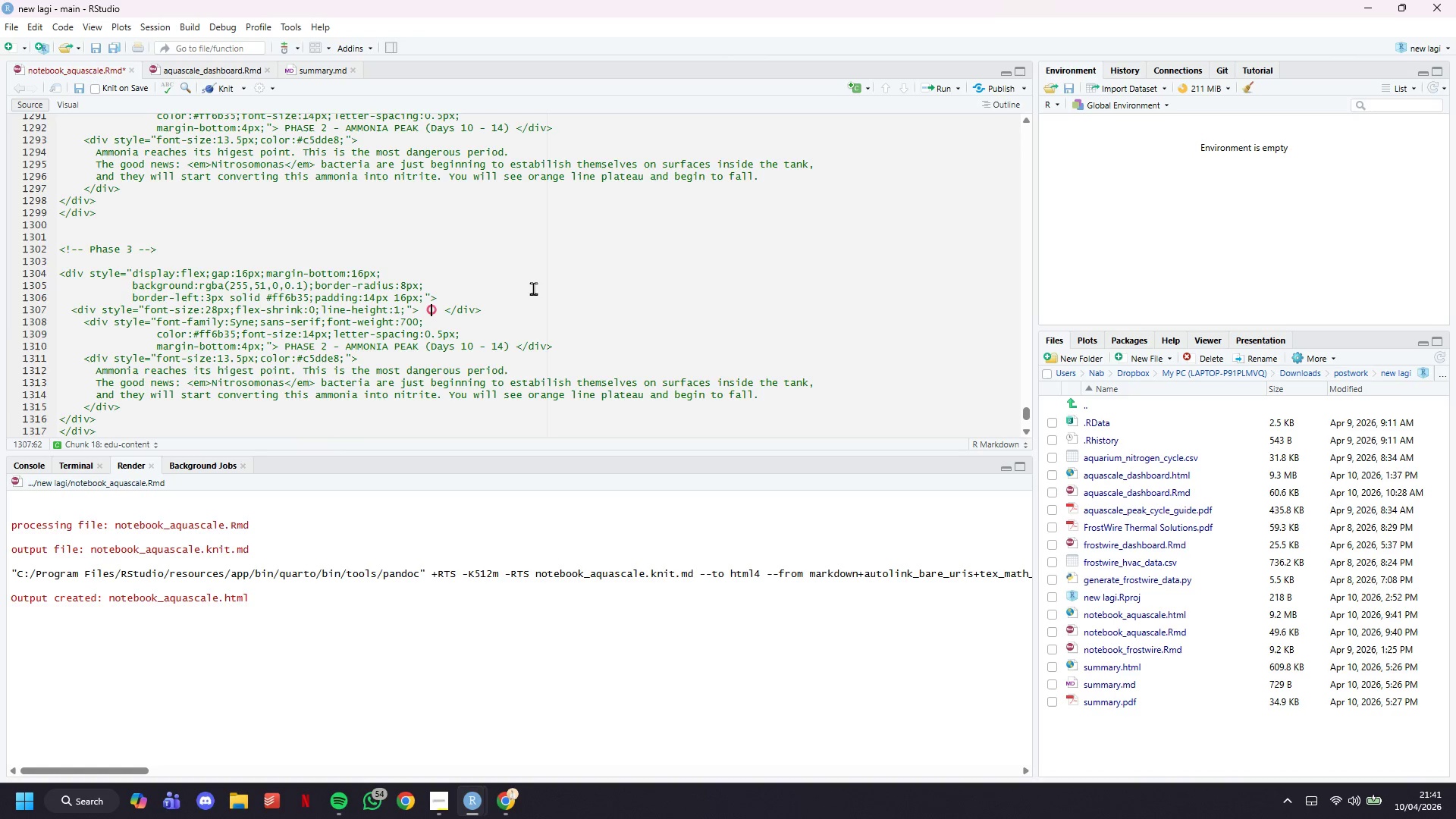 
key(ArrowRight)
 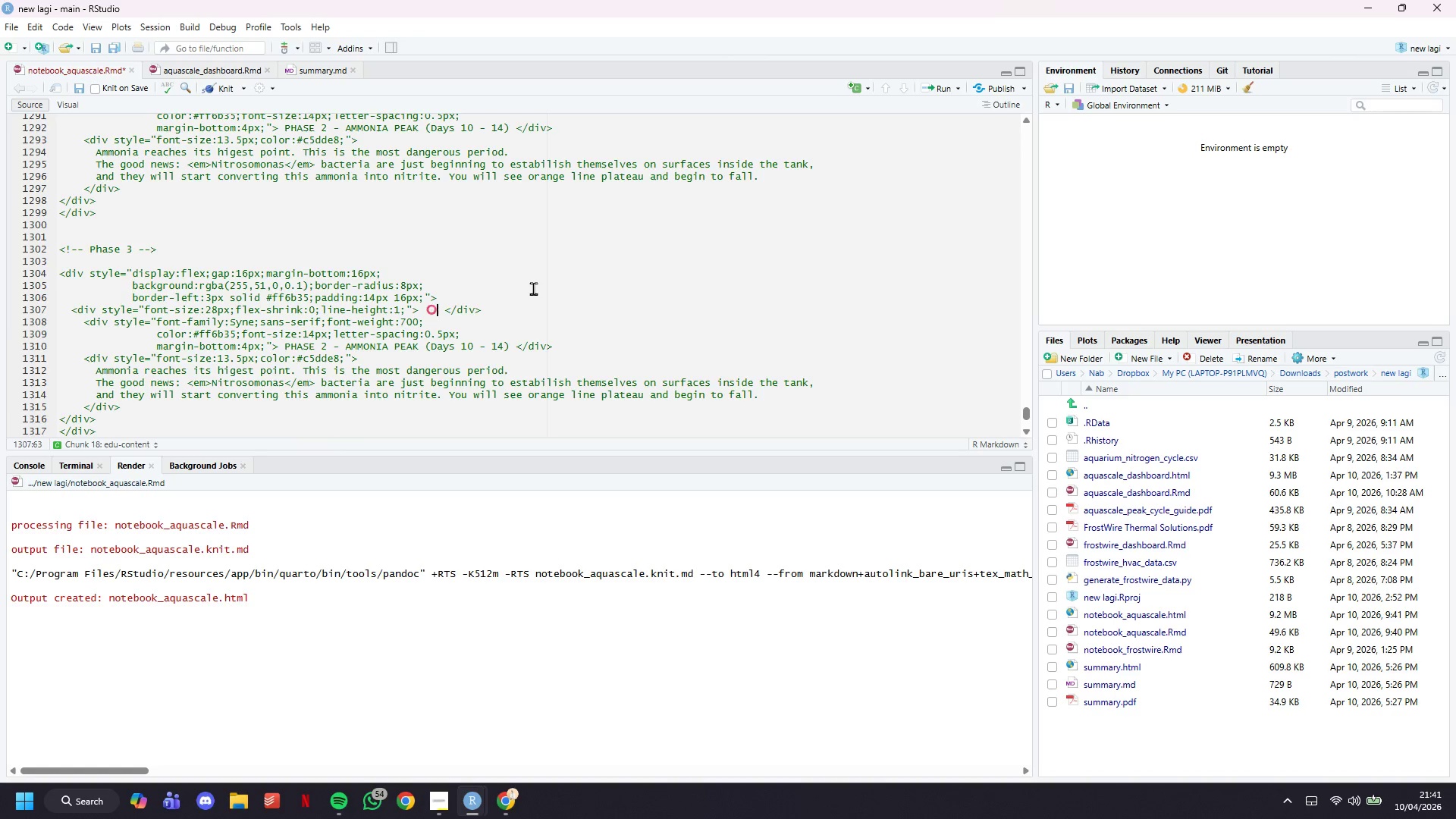 
key(ArrowRight)
 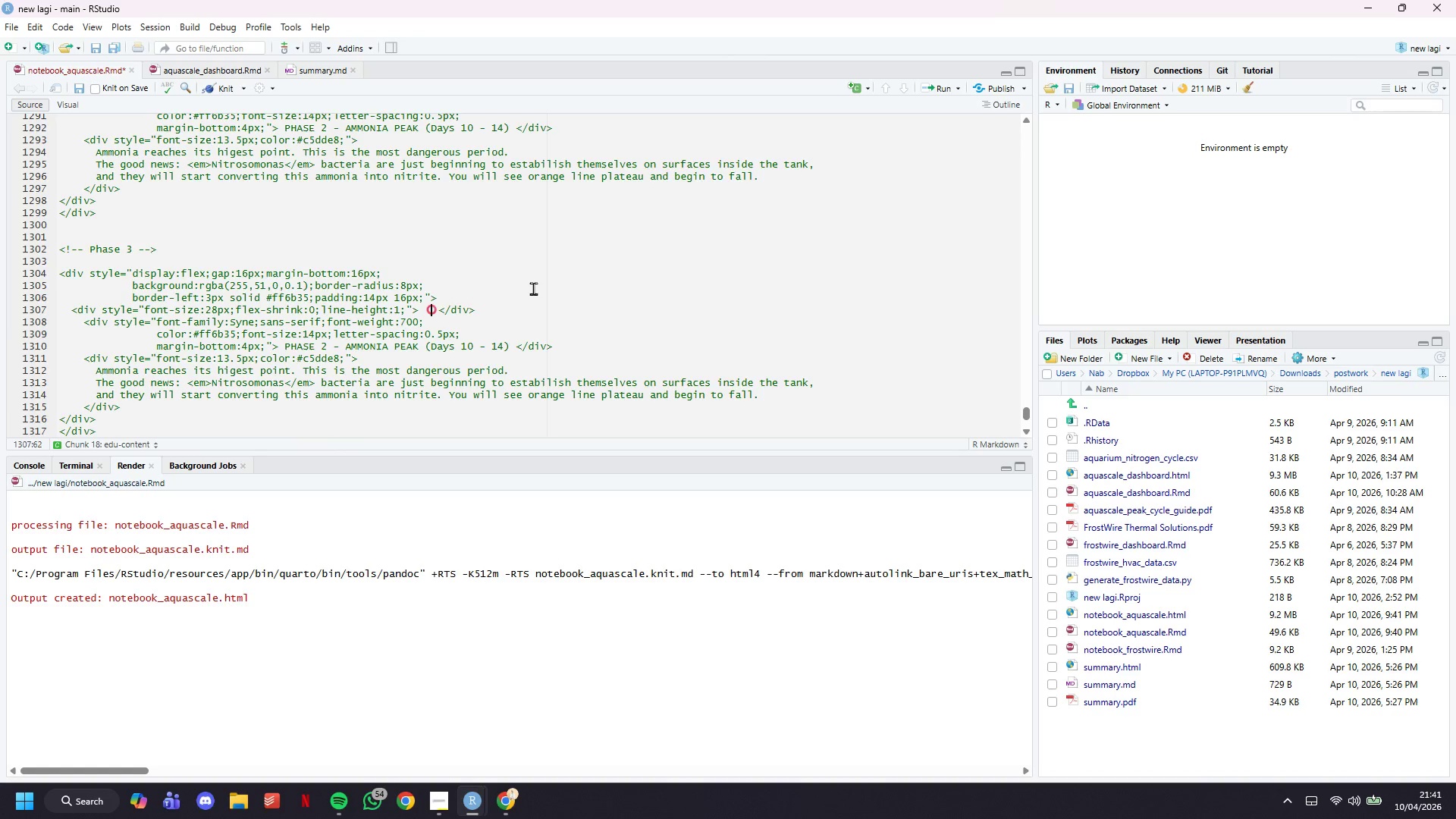 
key(Backspace)
 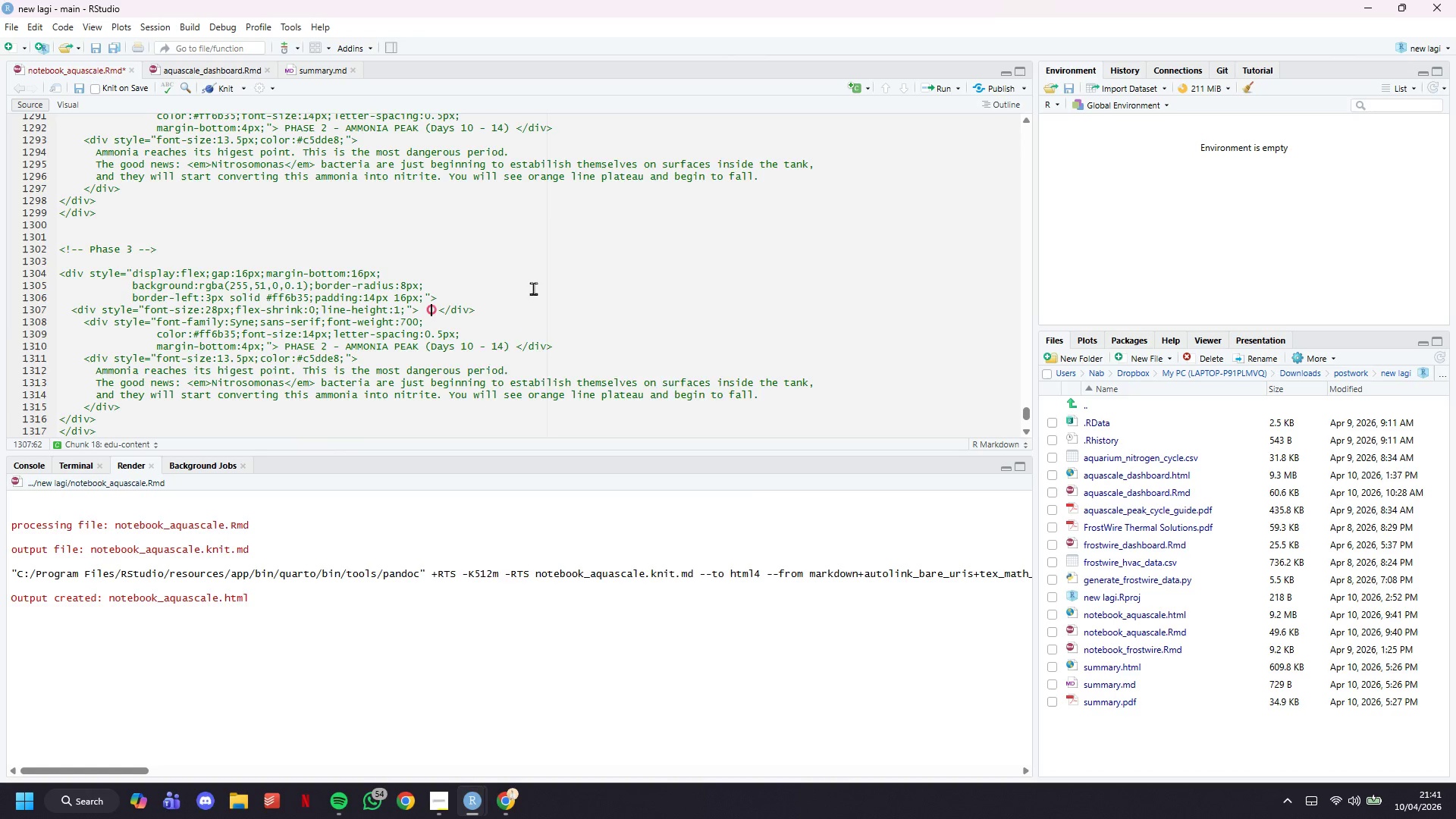 
key(Meta+Period)
 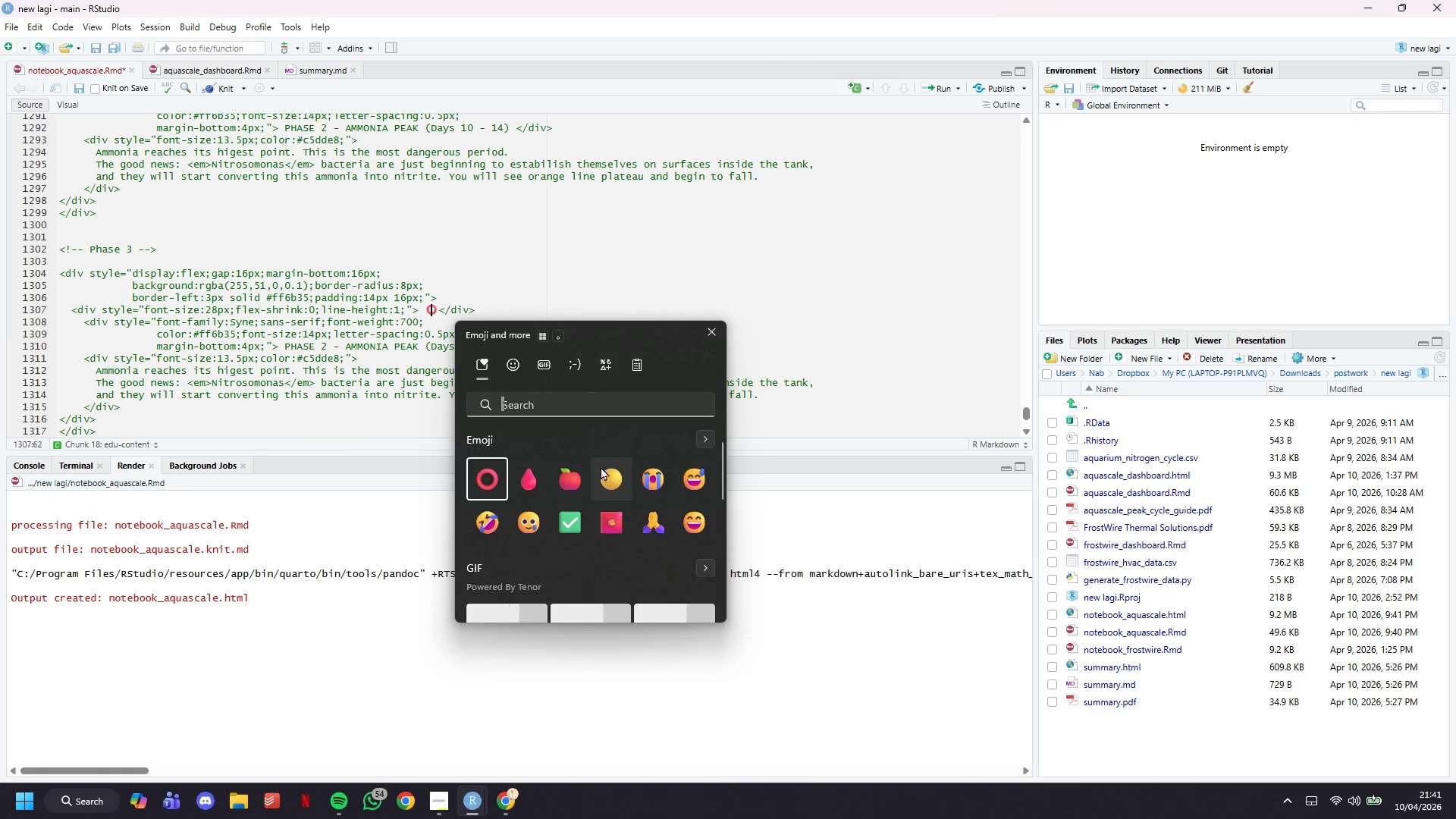 
left_click([601, 472])
 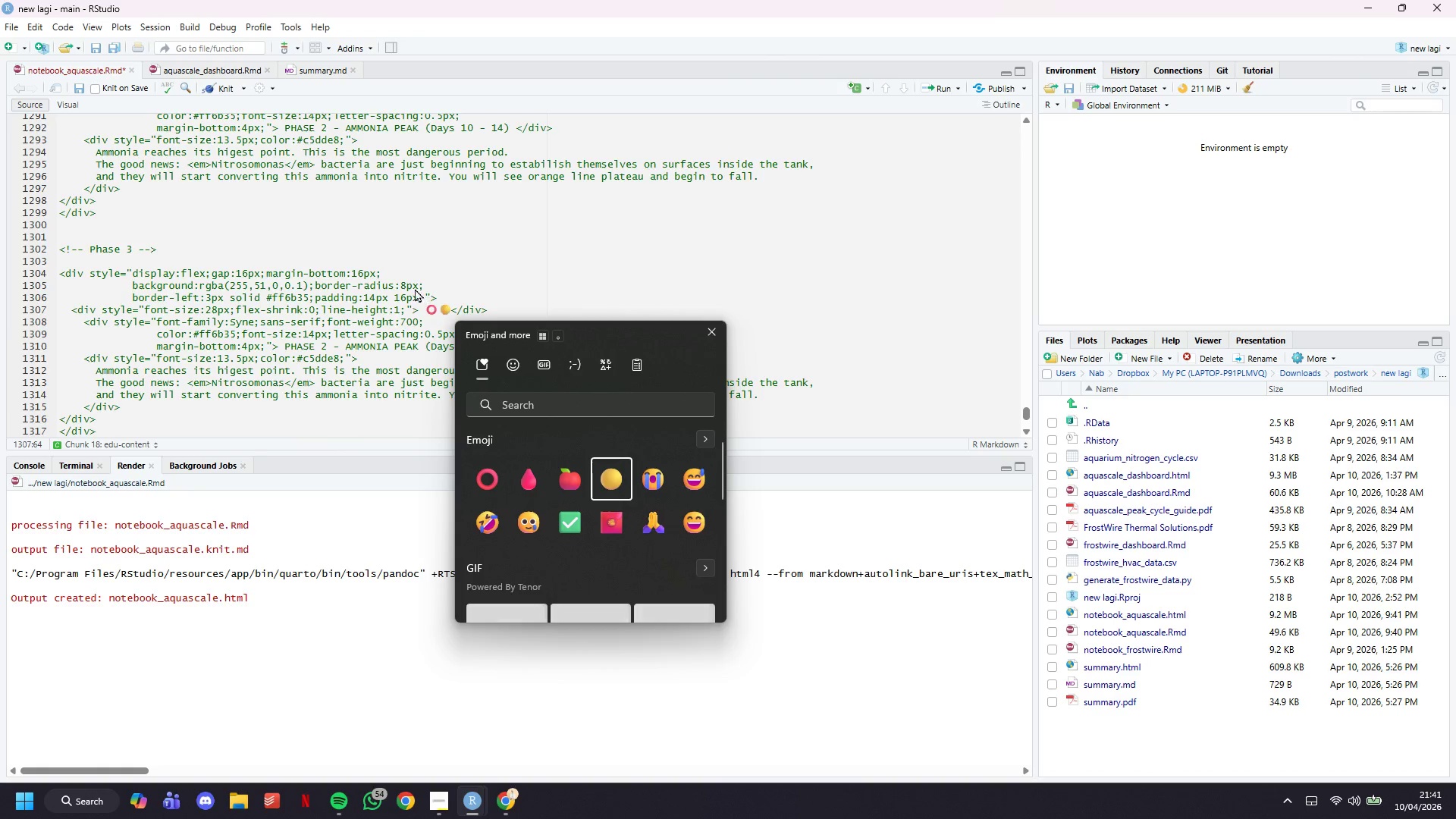 
left_click([412, 282])
 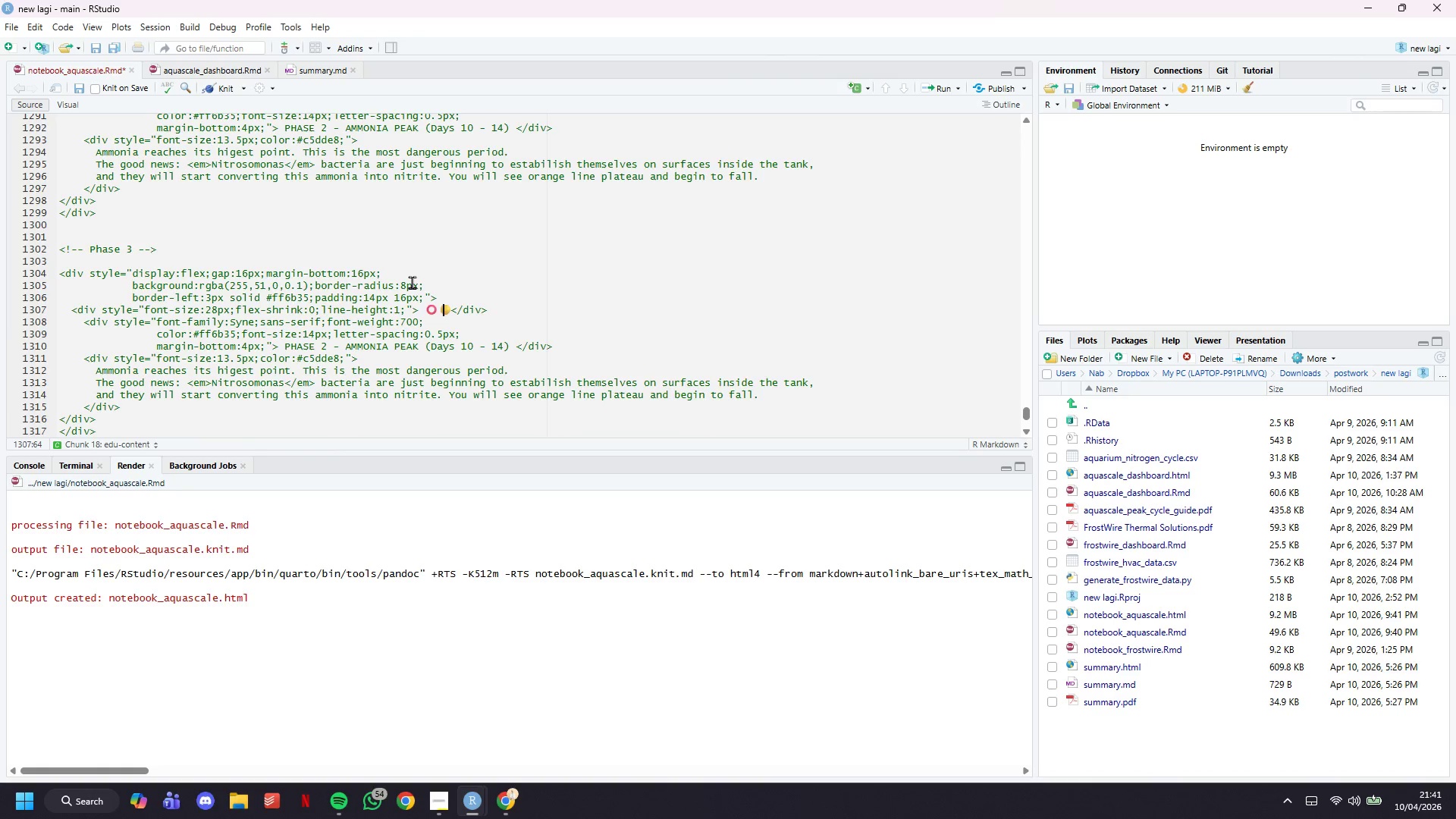 
hold_key(key=ArrowLeft, duration=1.2)
 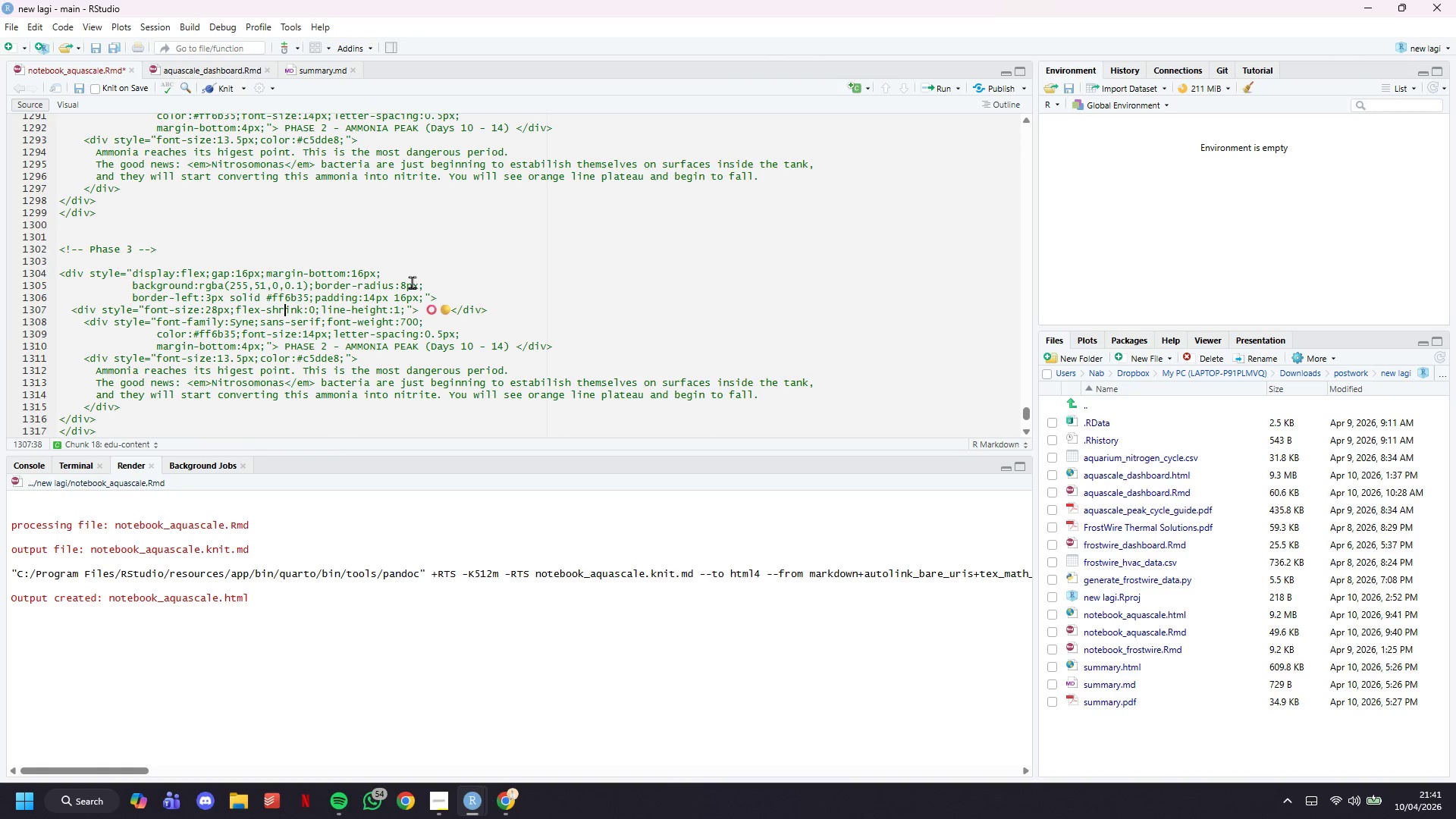 
hold_key(key=ArrowUp, duration=0.38)
 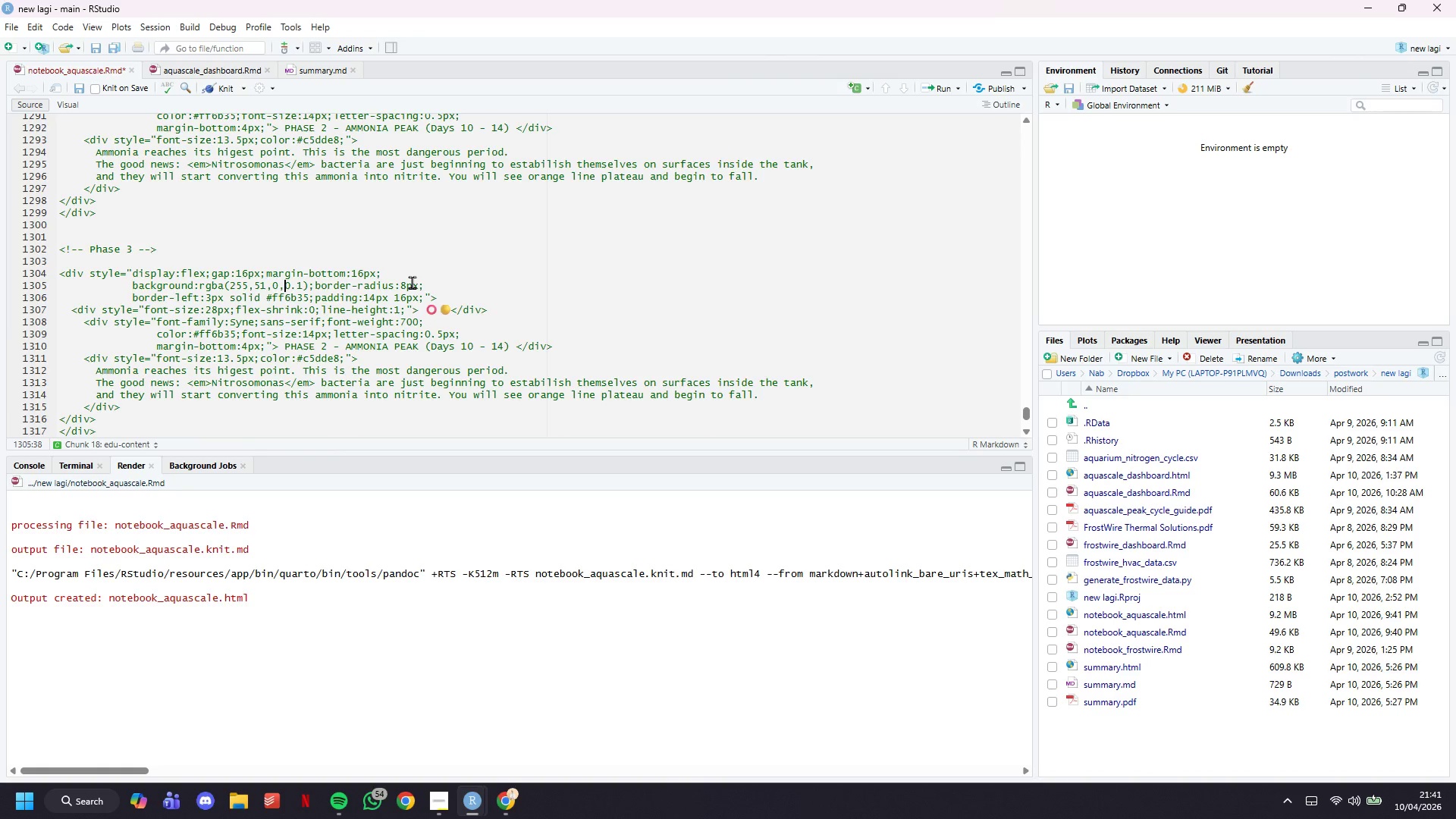 
key(ArrowUp)
 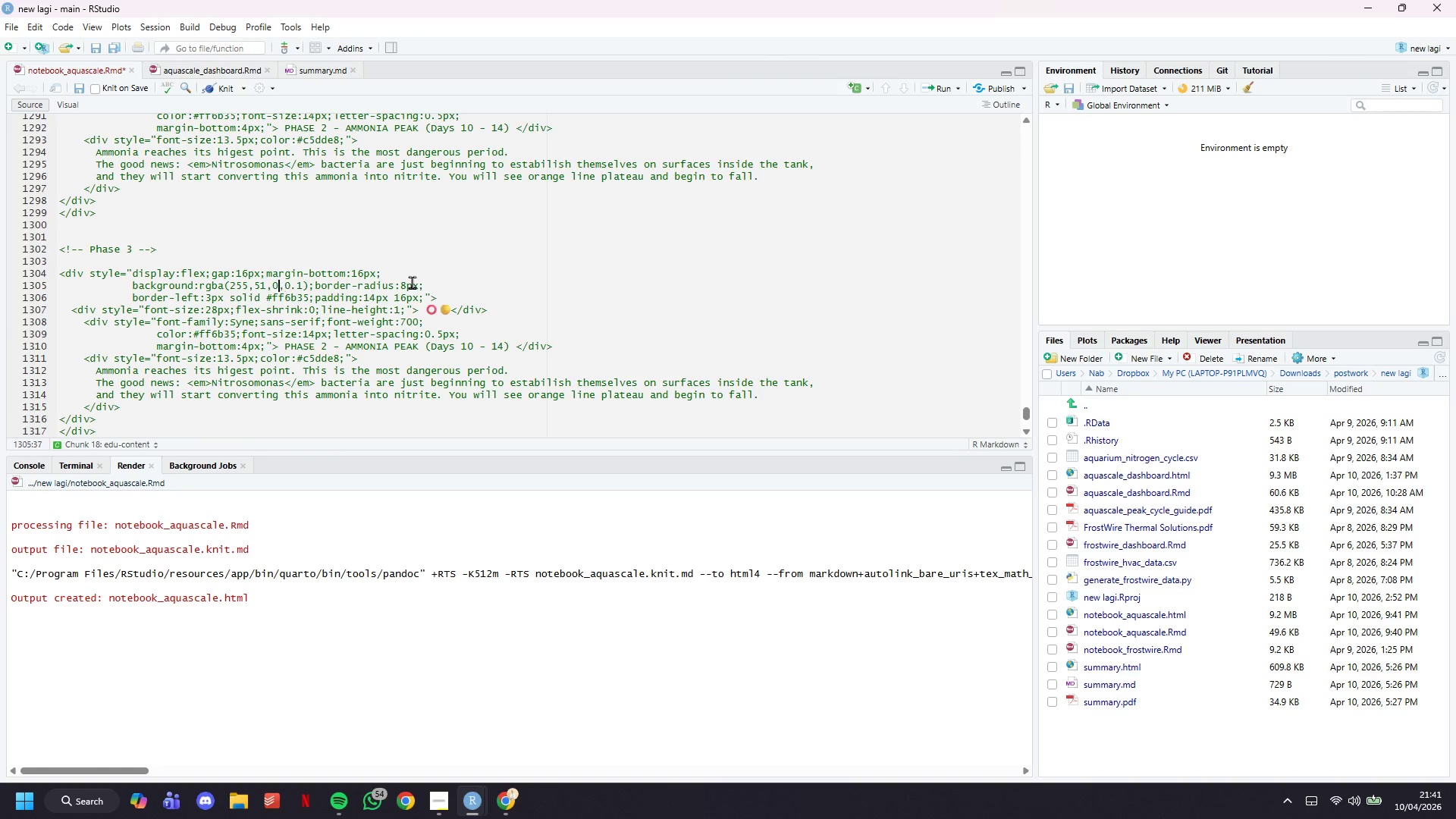 
hold_key(key=ArrowLeft, duration=0.52)
 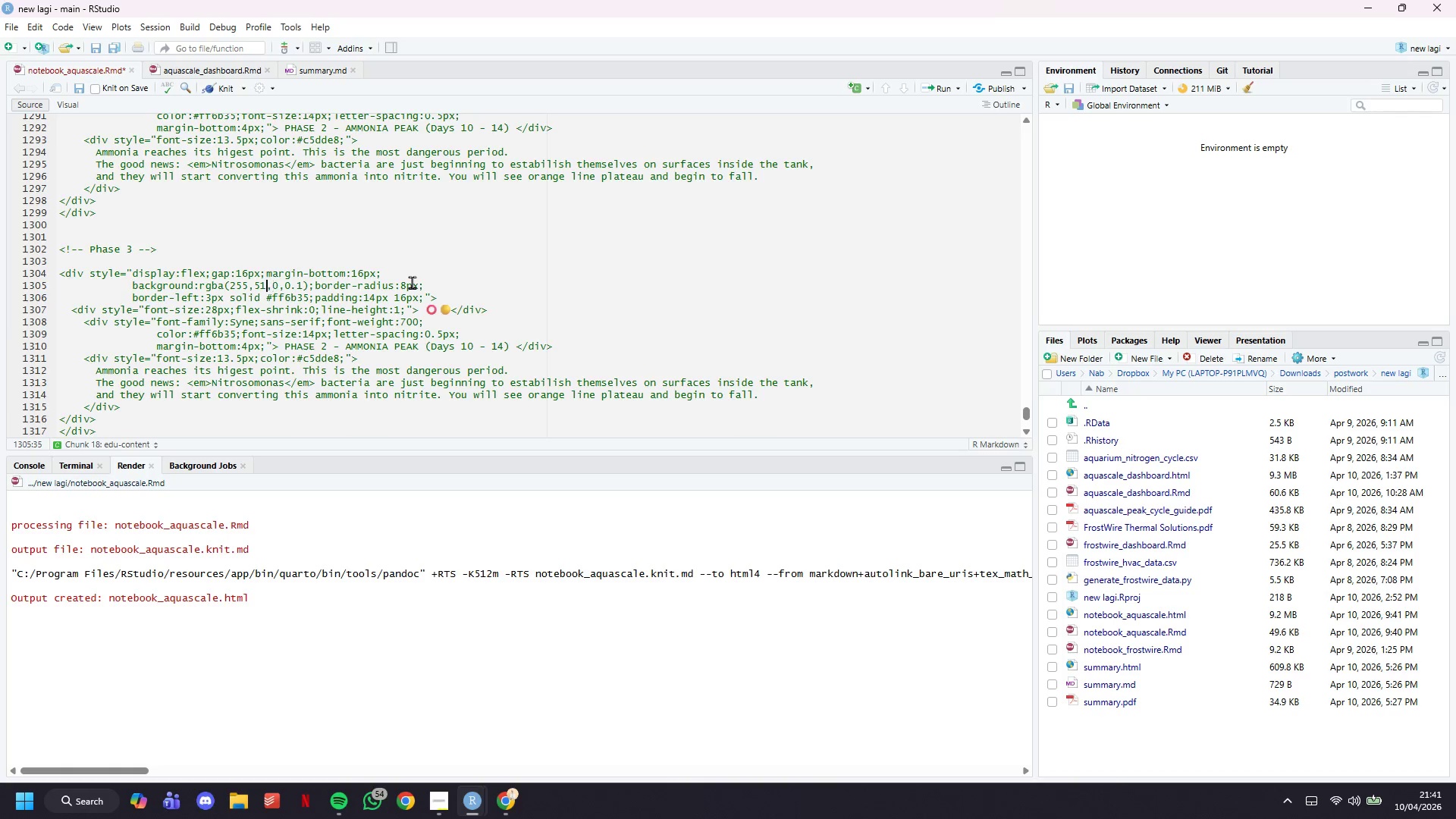 
key(ArrowLeft)
 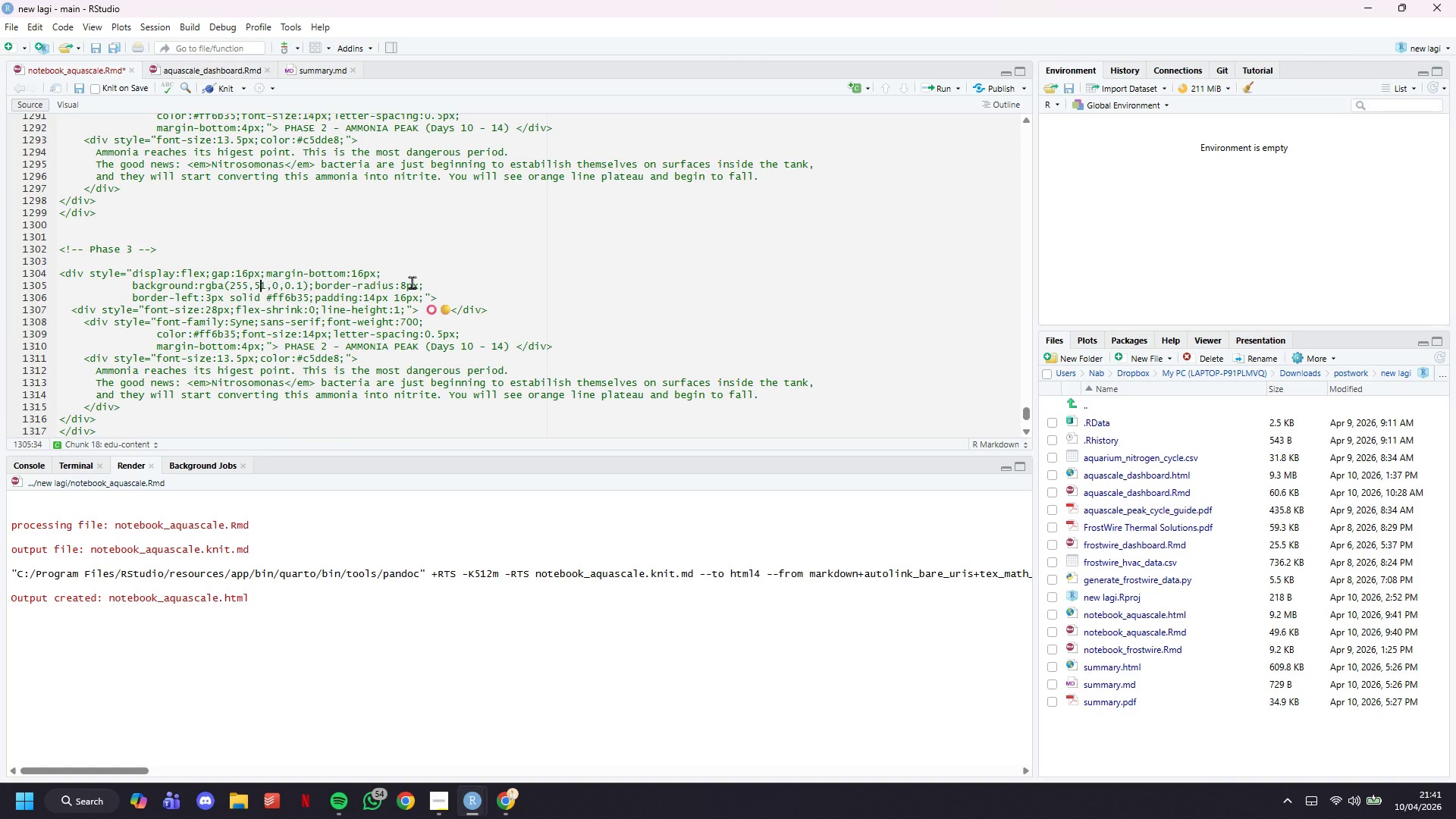 
key(ArrowLeft)
 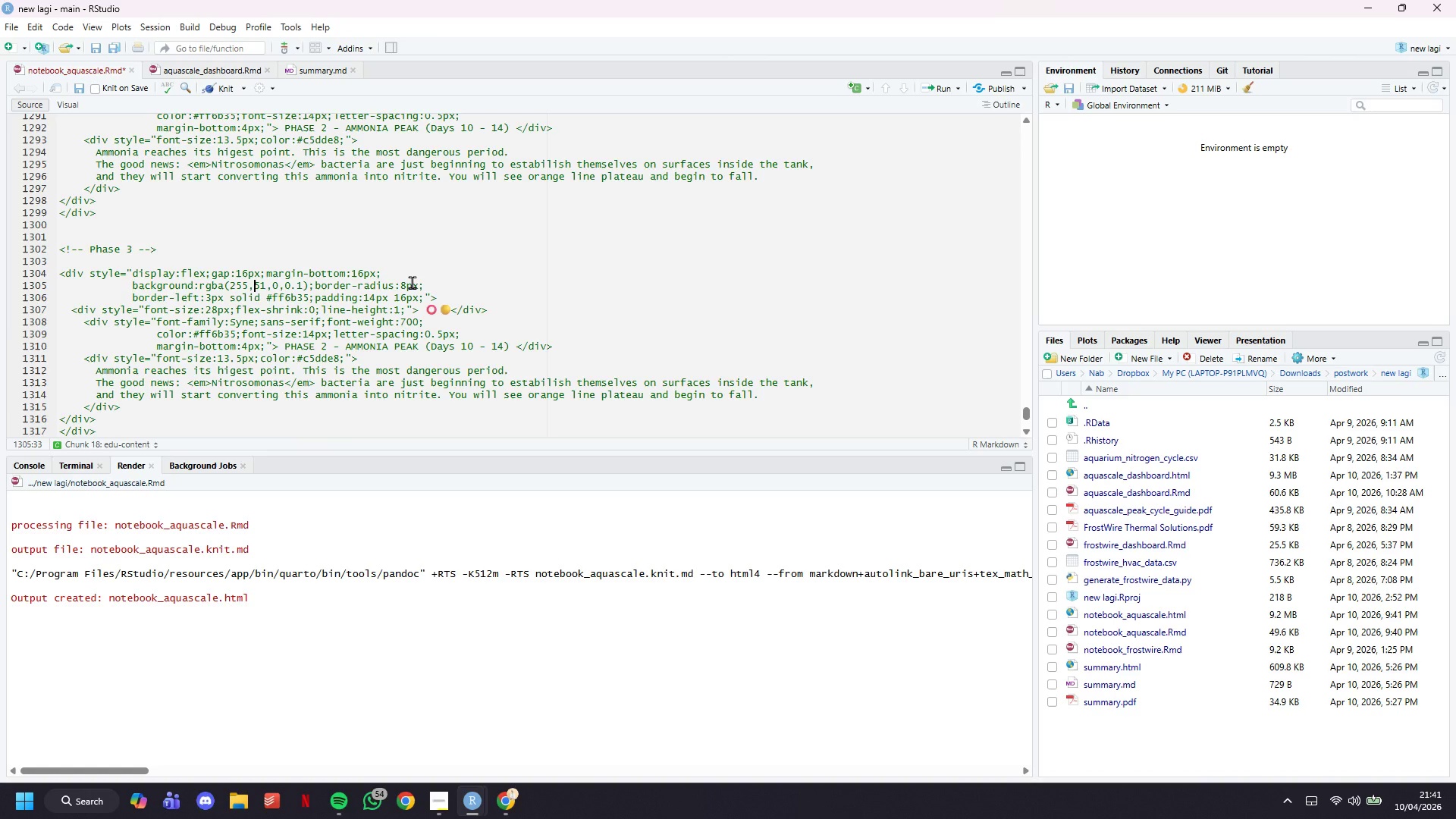 
key(ArrowLeft)
 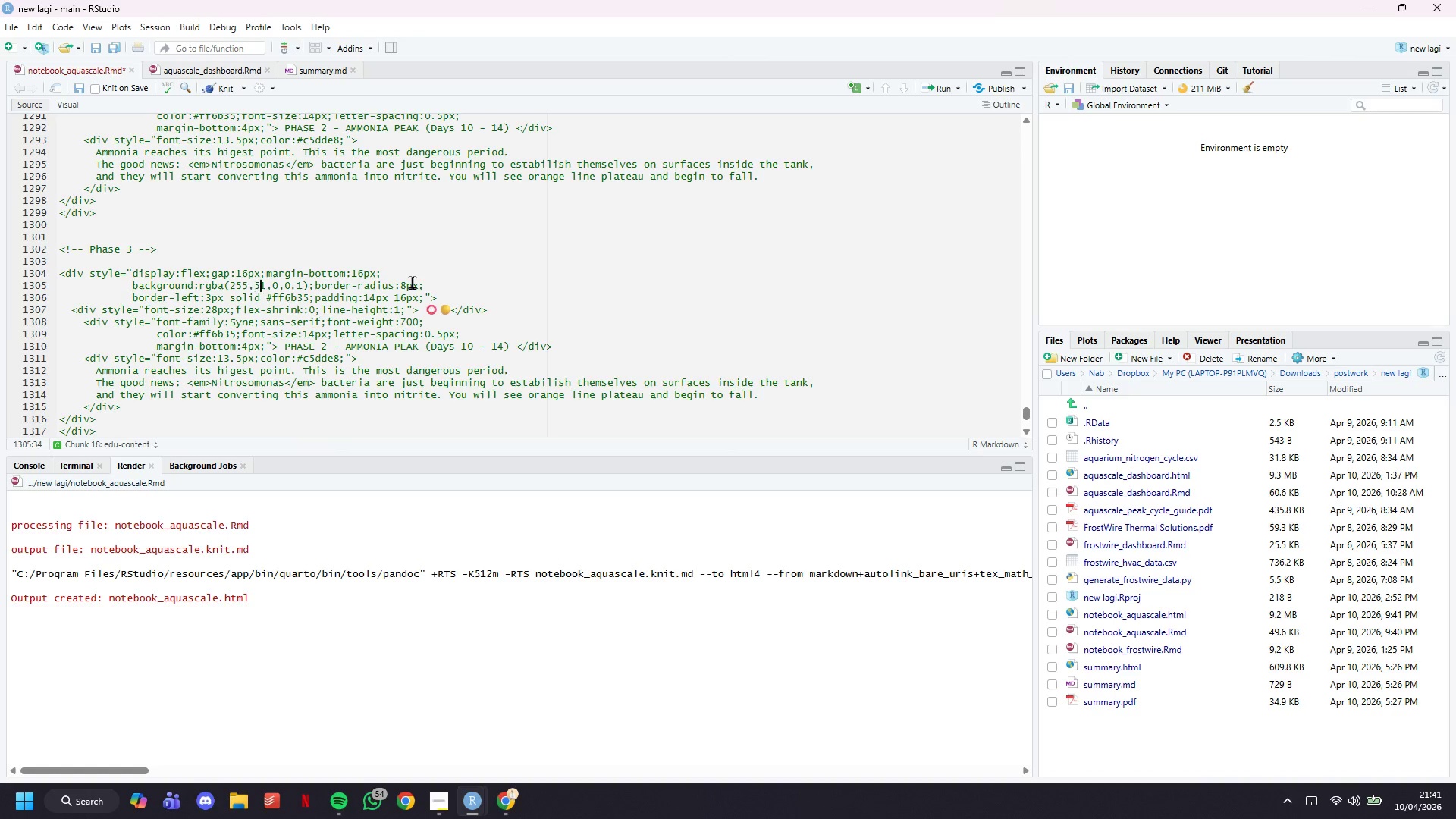 
key(ArrowRight)
 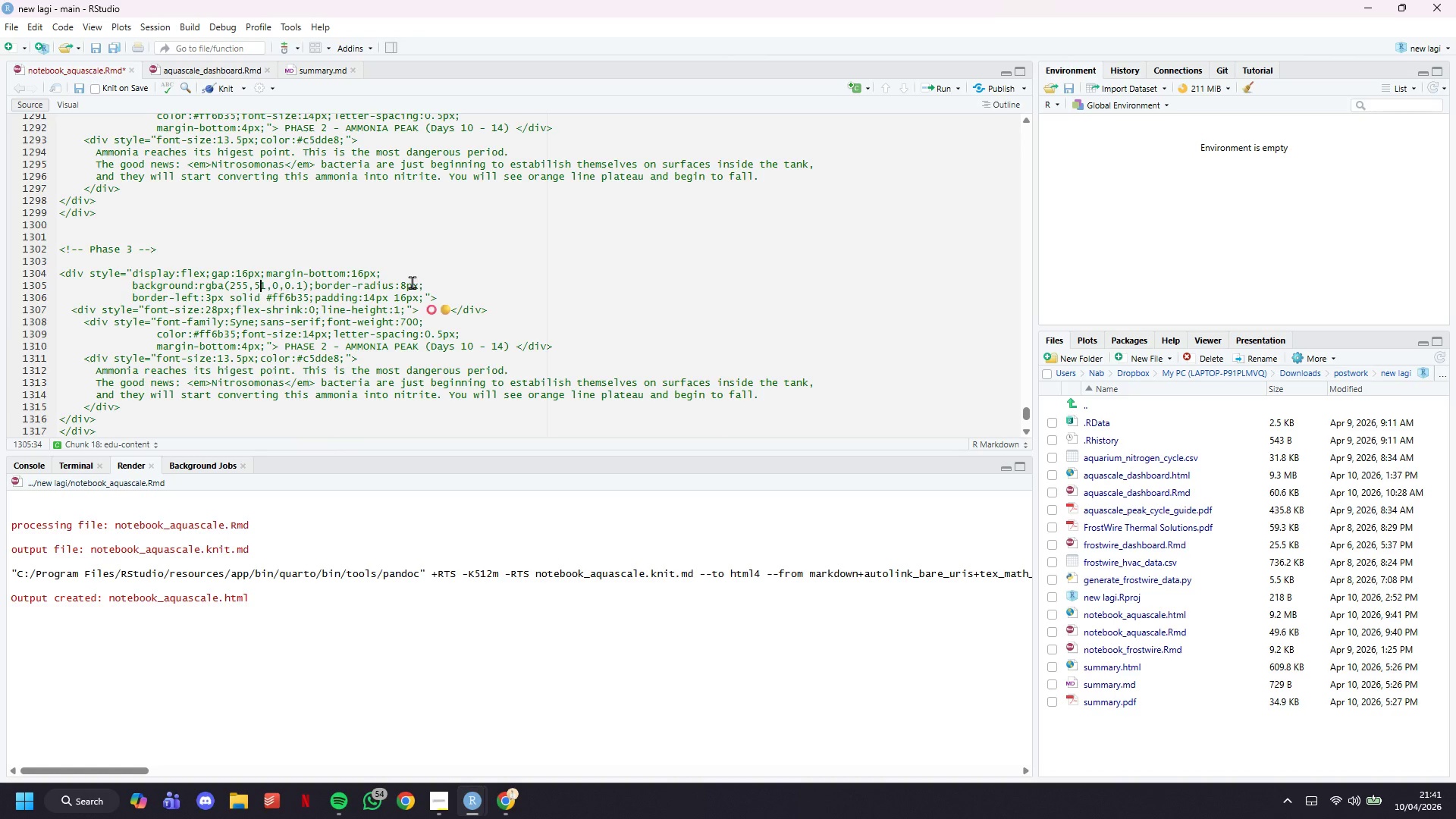 
key(Backspace)
 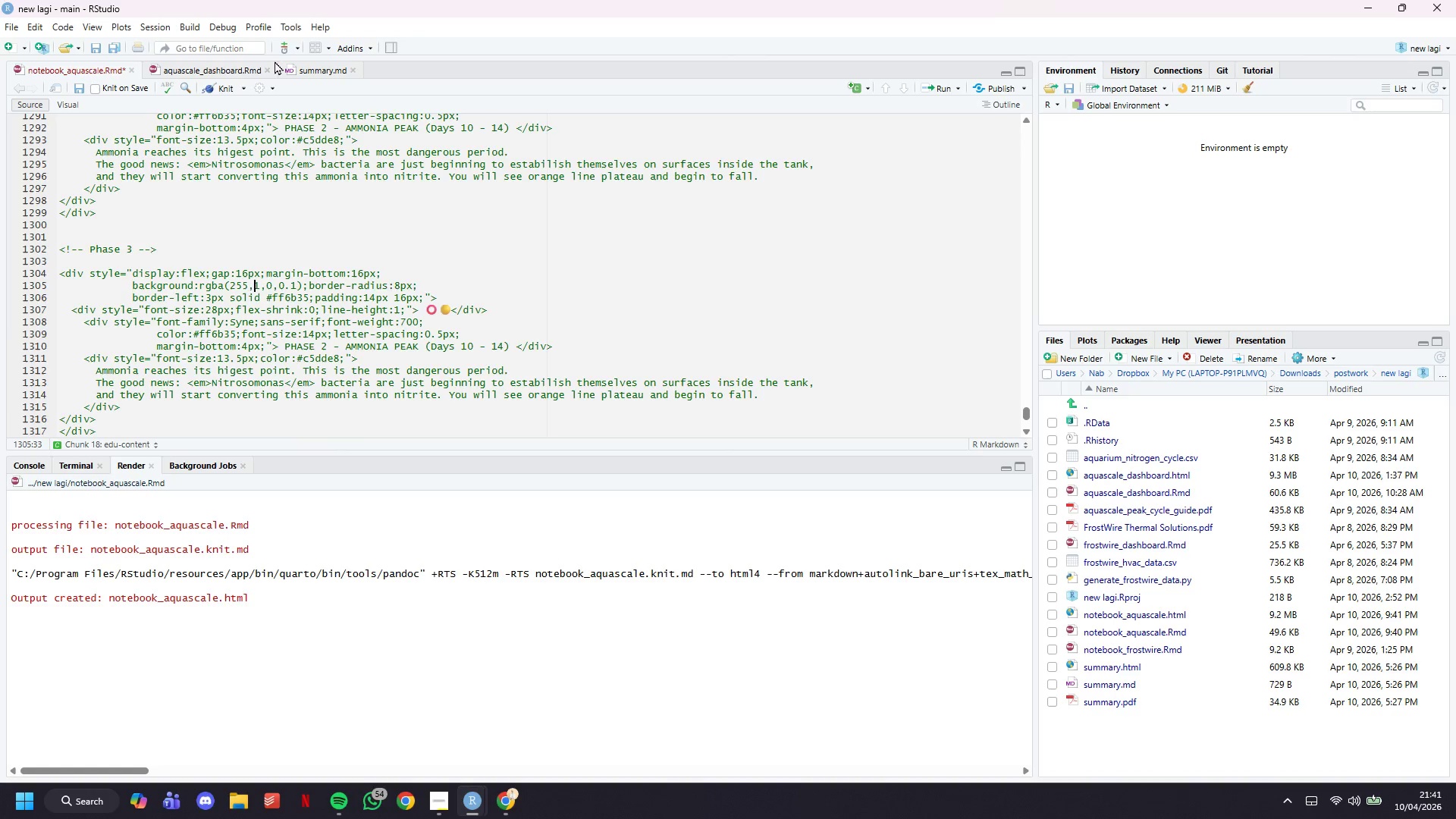 
key(2)
 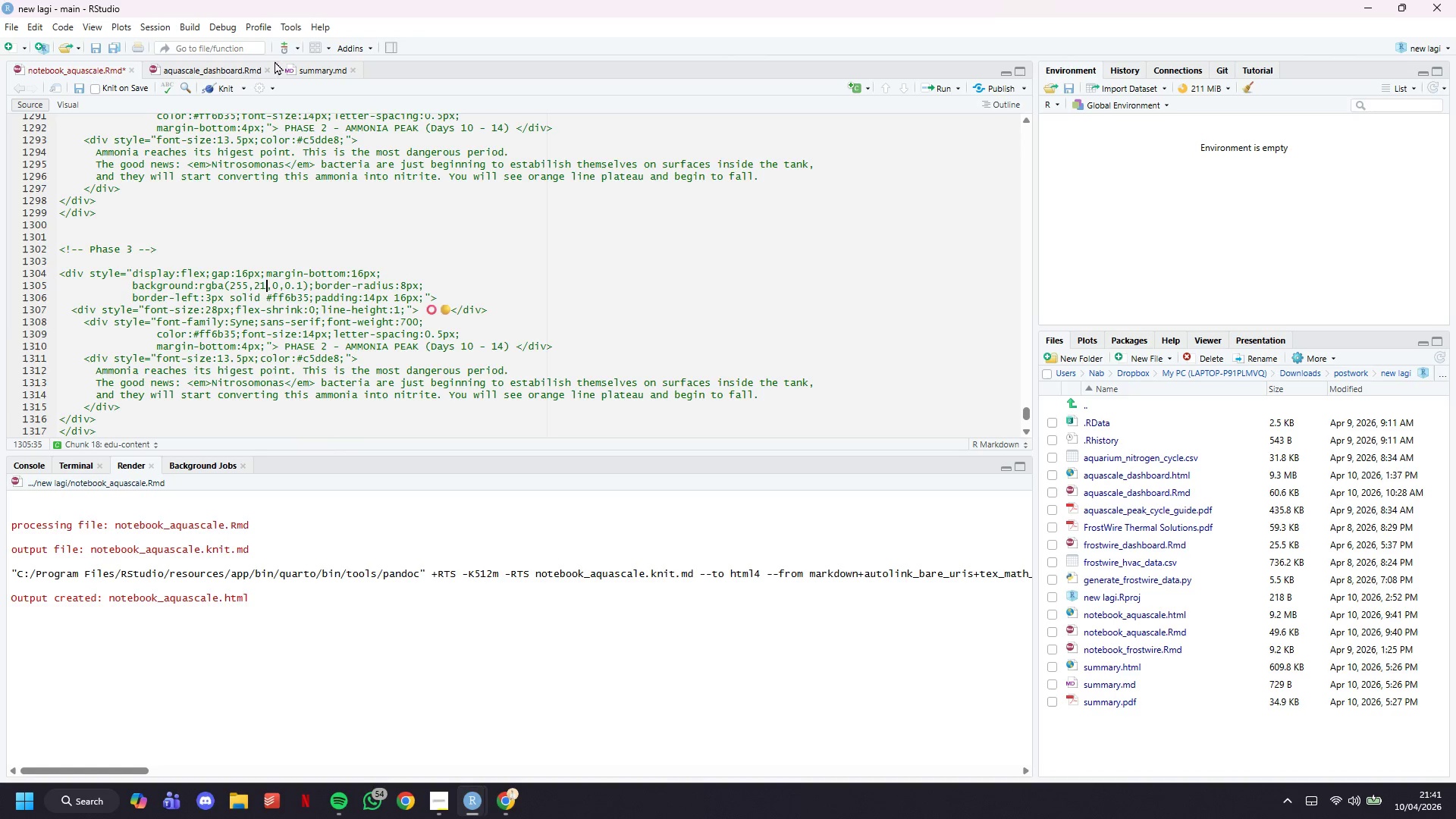 
key(ArrowRight)
 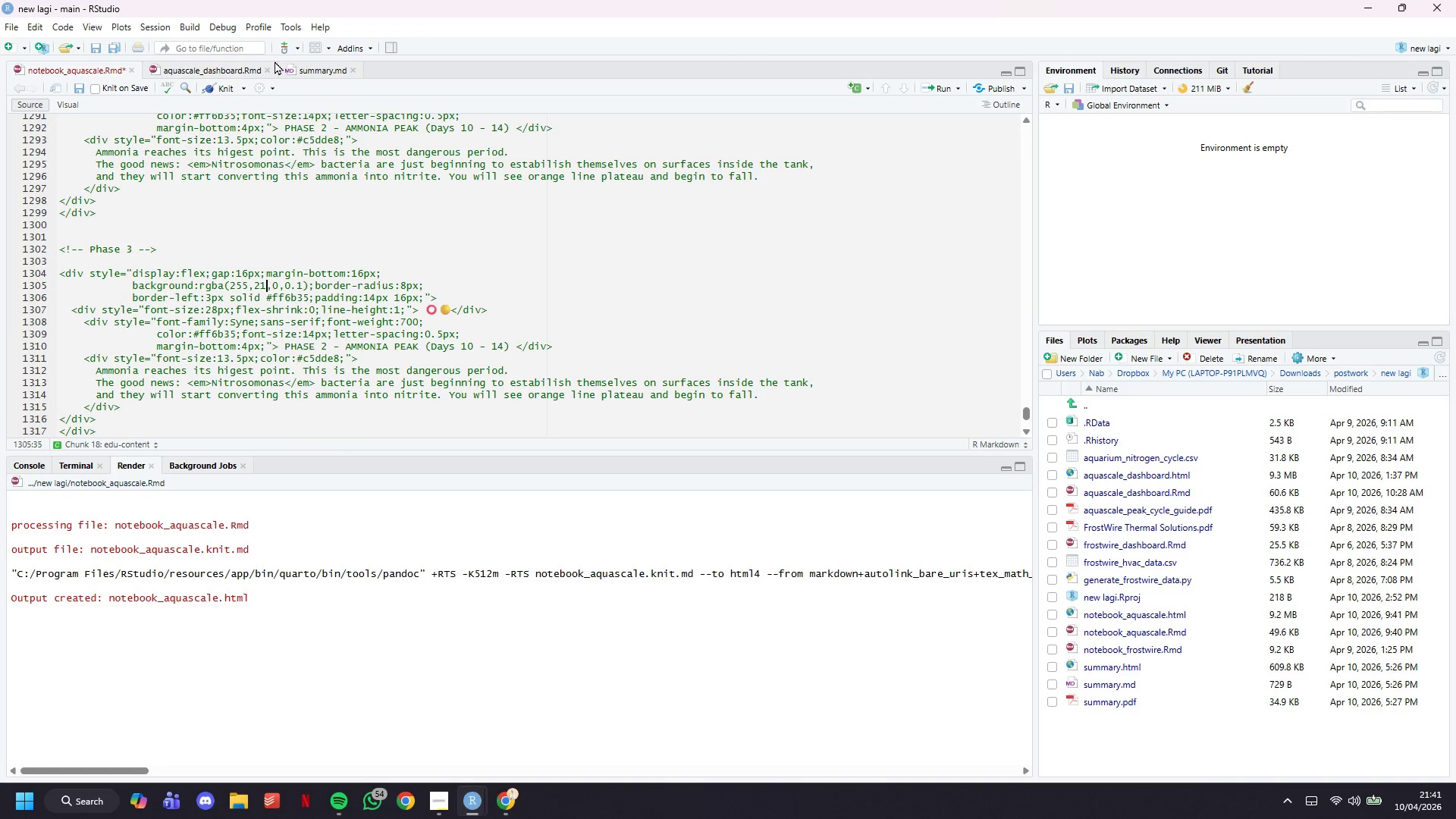 
key(0)
 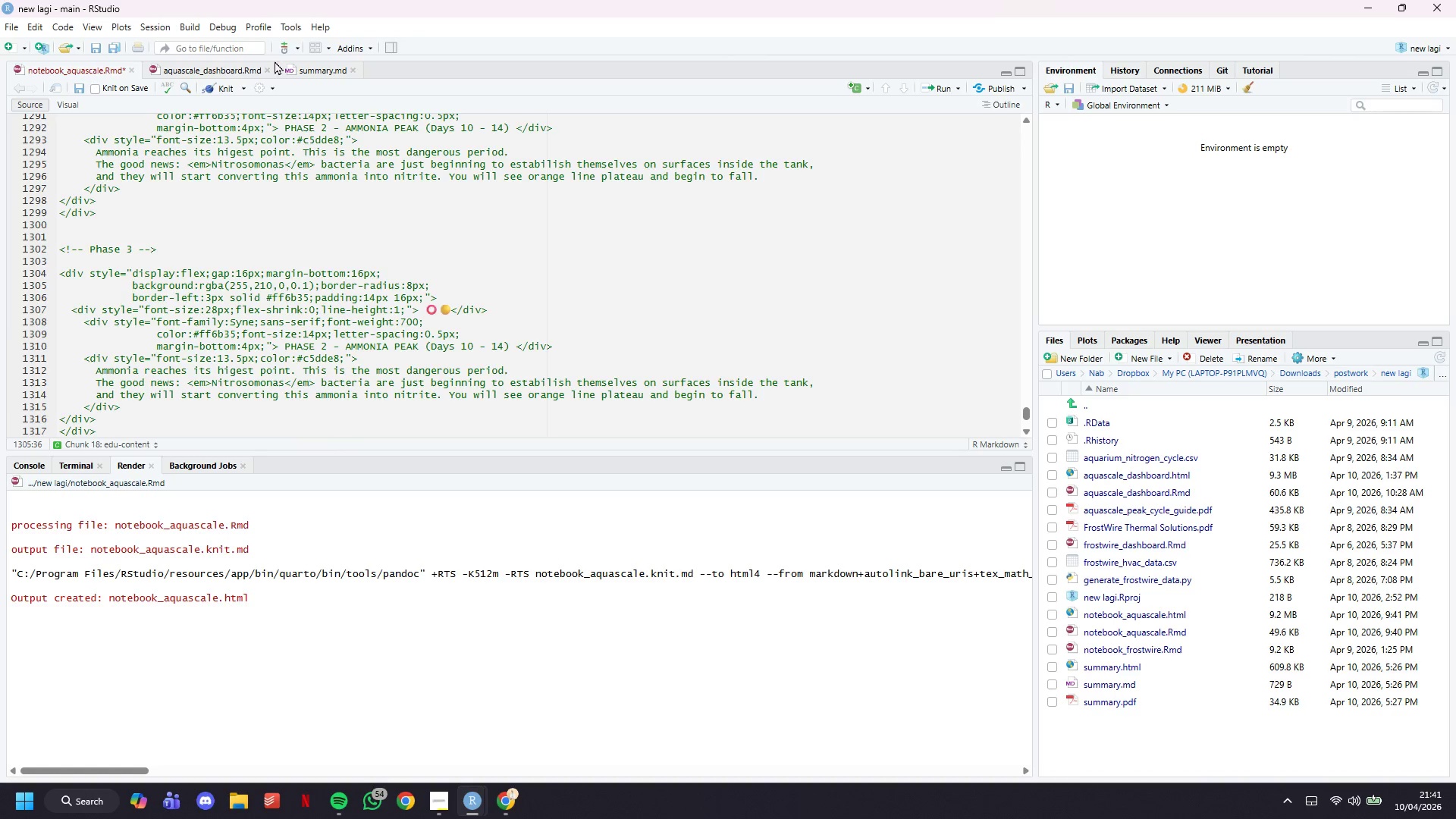 
key(ArrowRight)
 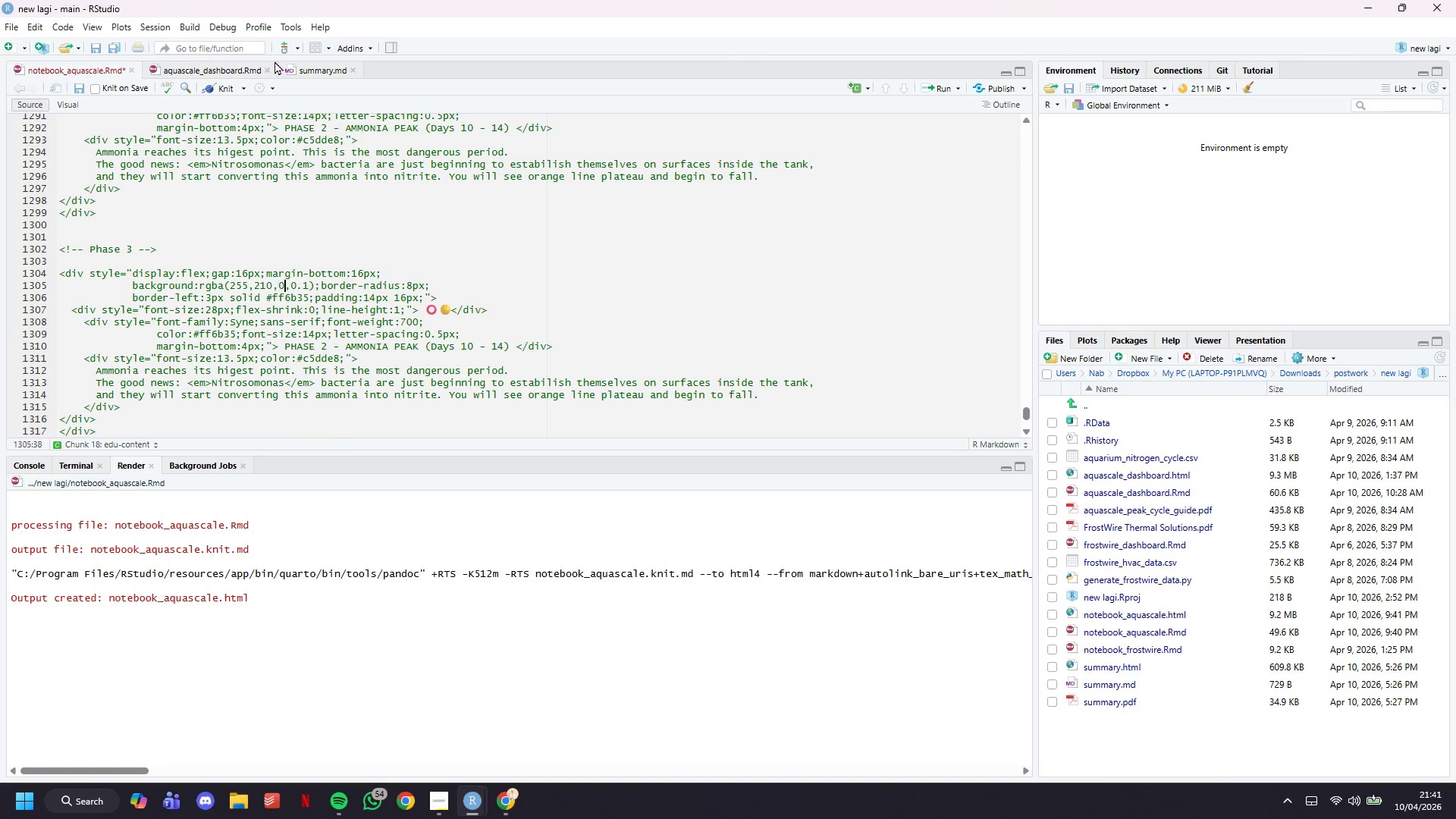 
key(ArrowRight)
 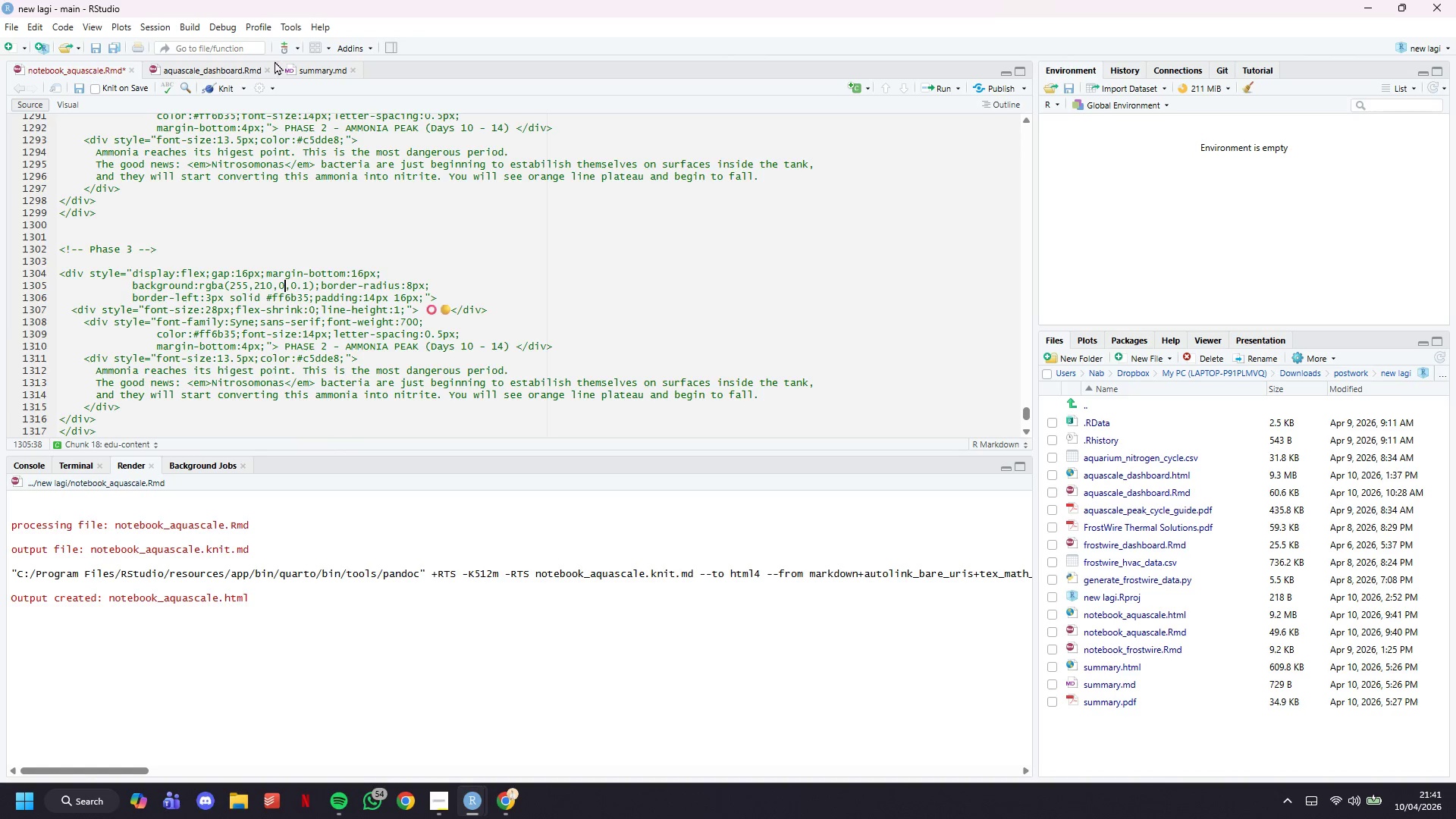 
key(Backspace)
 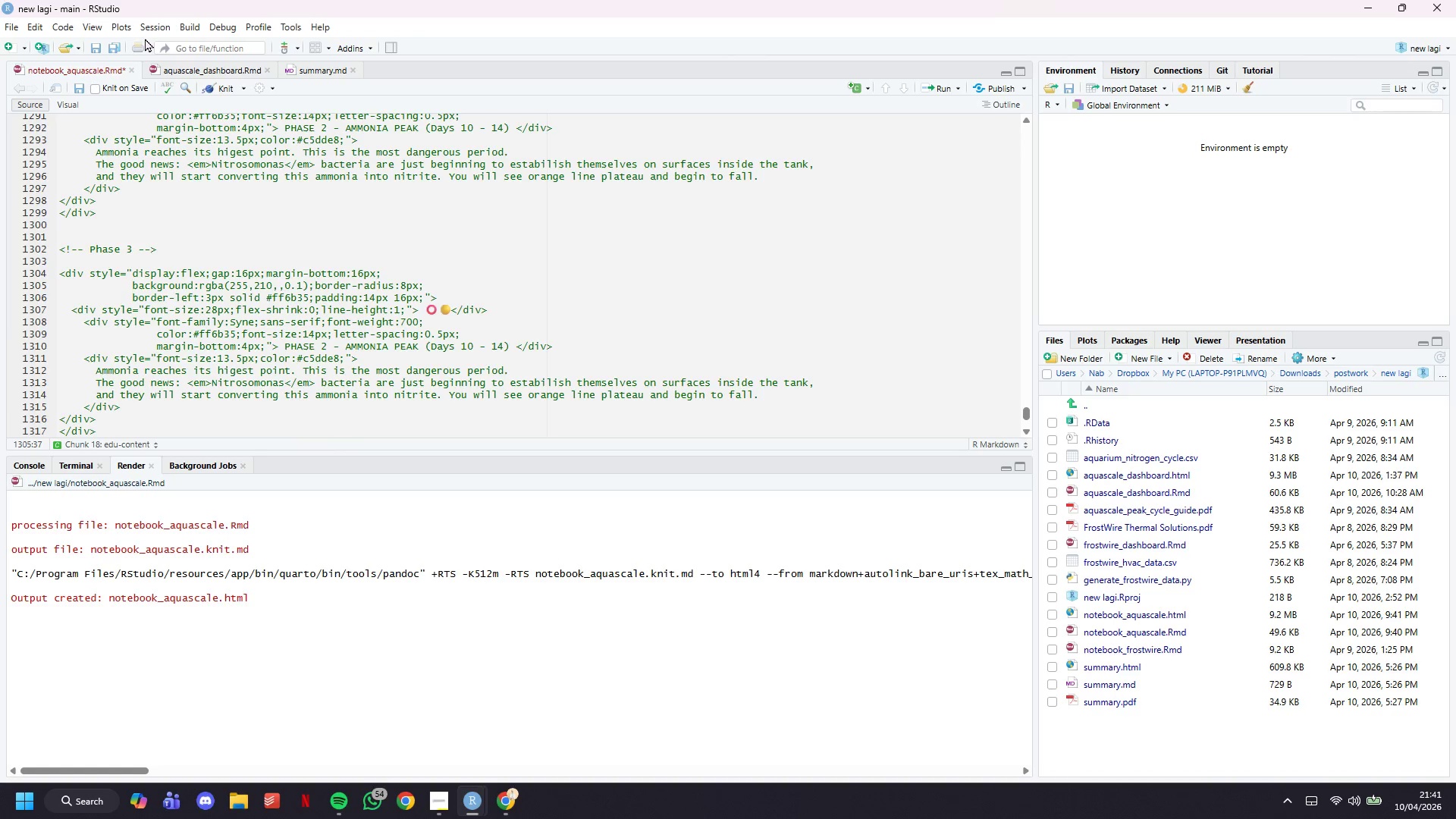 
type(63)
 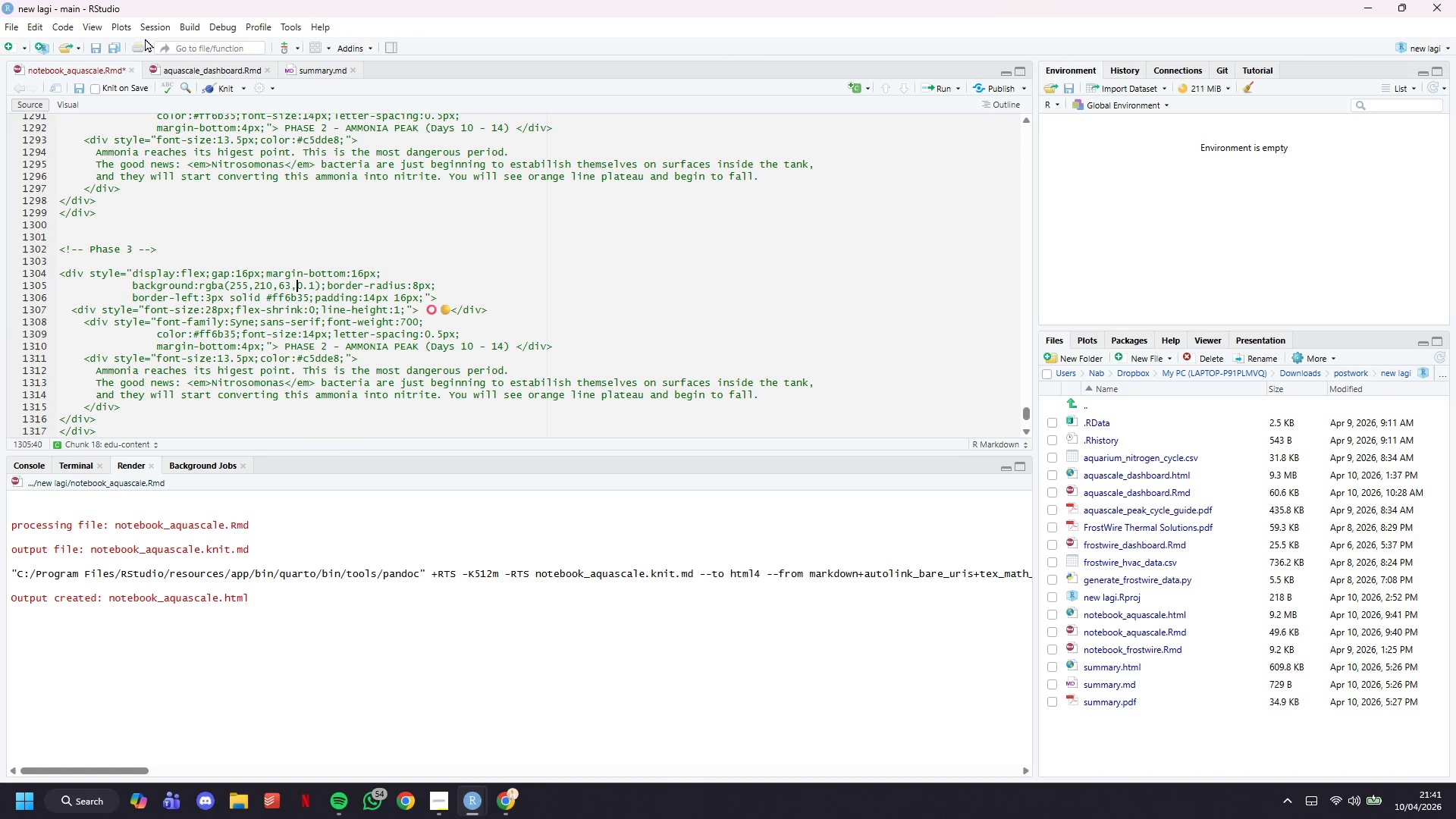 
key(ArrowRight)
 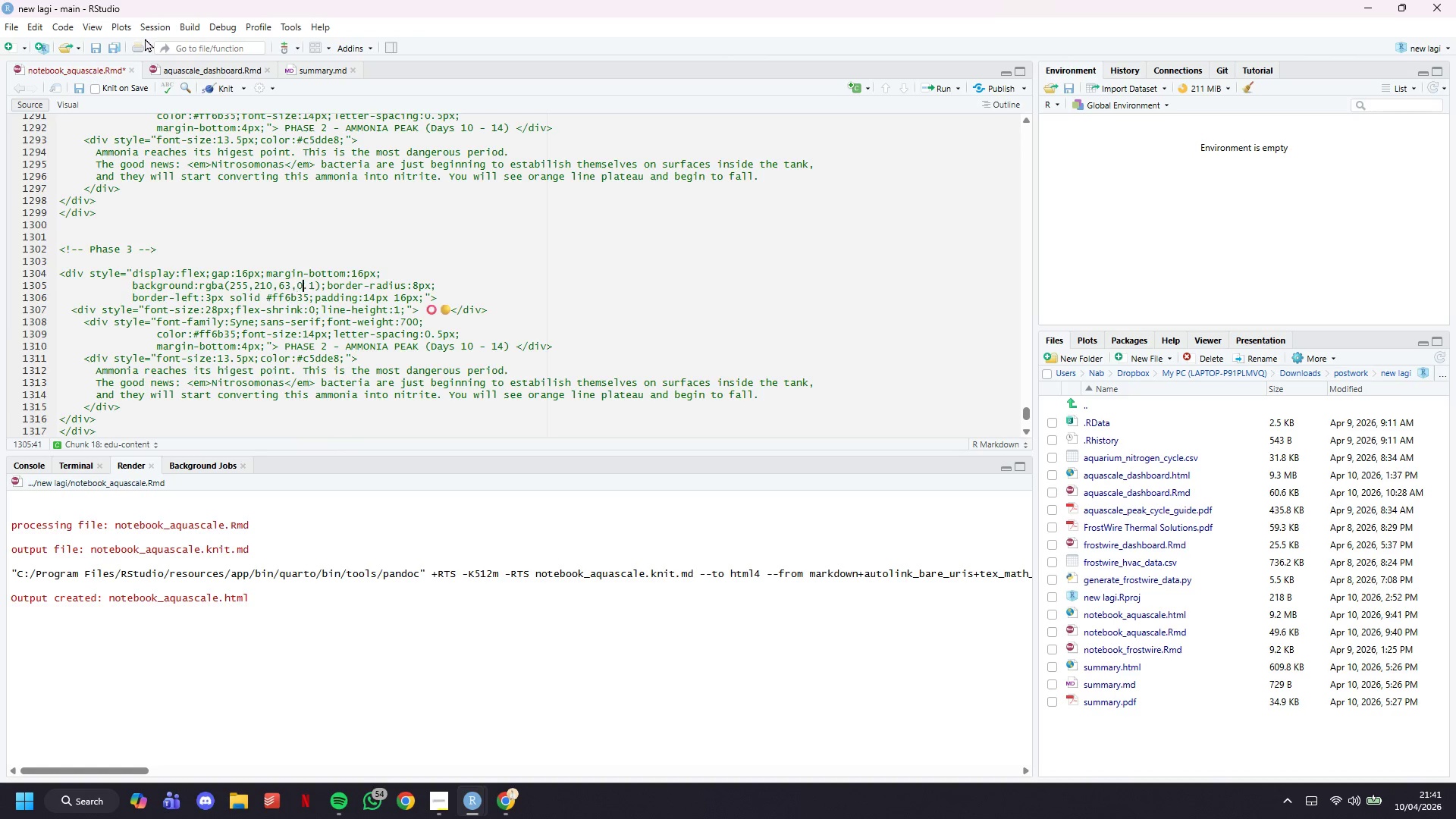 
key(ArrowRight)
 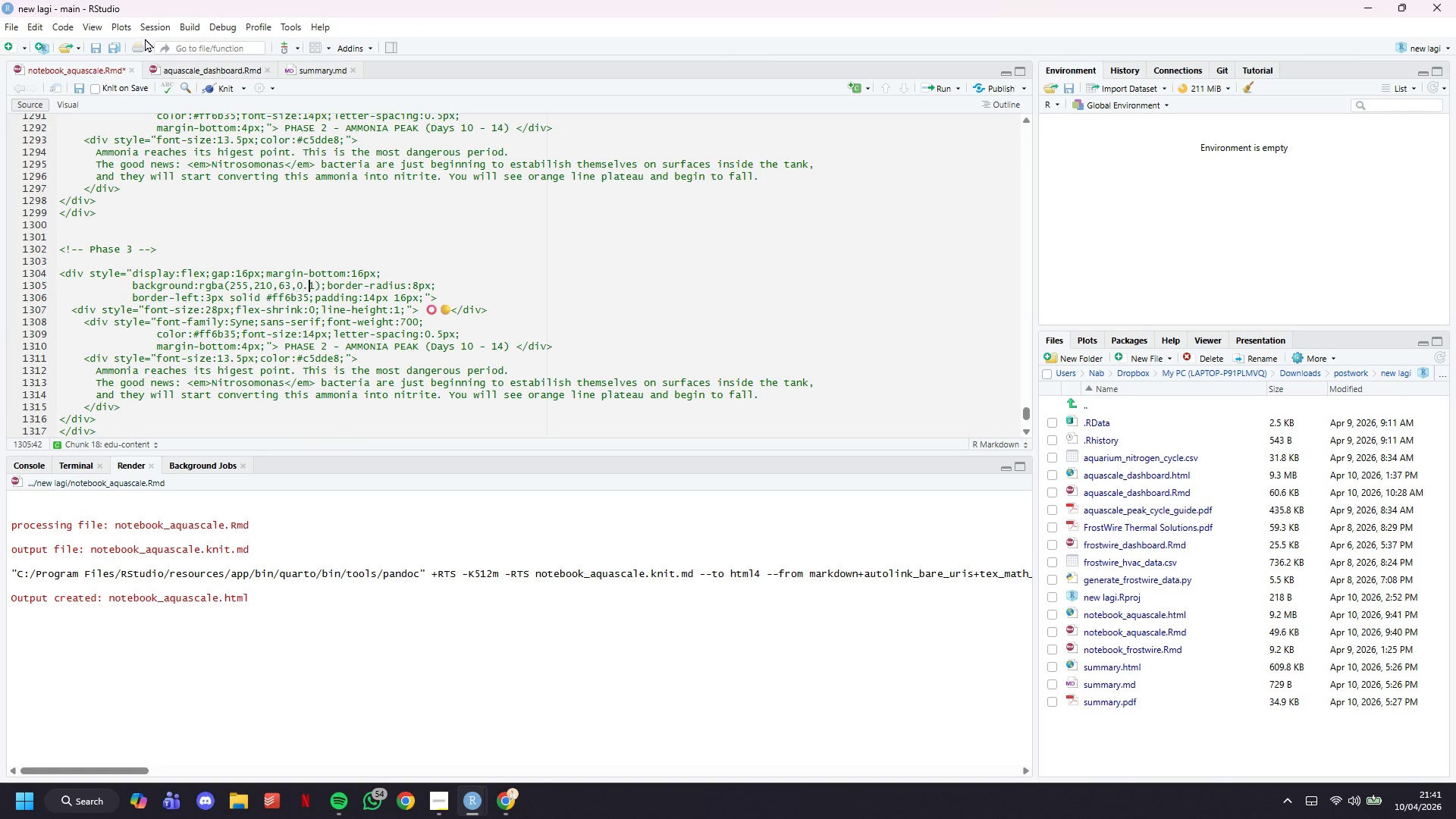 
key(ArrowRight)
 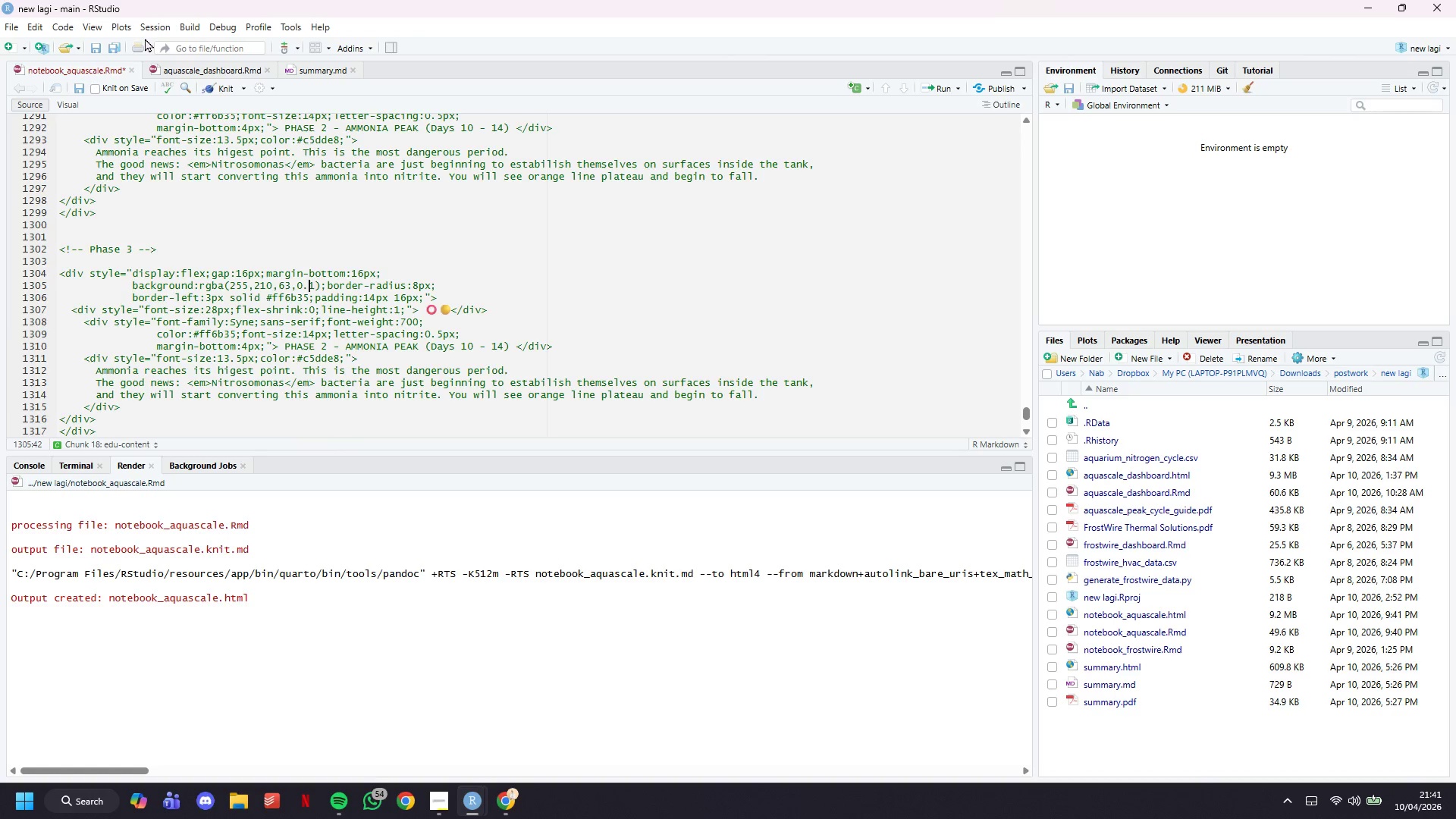 
key(ArrowRight)
 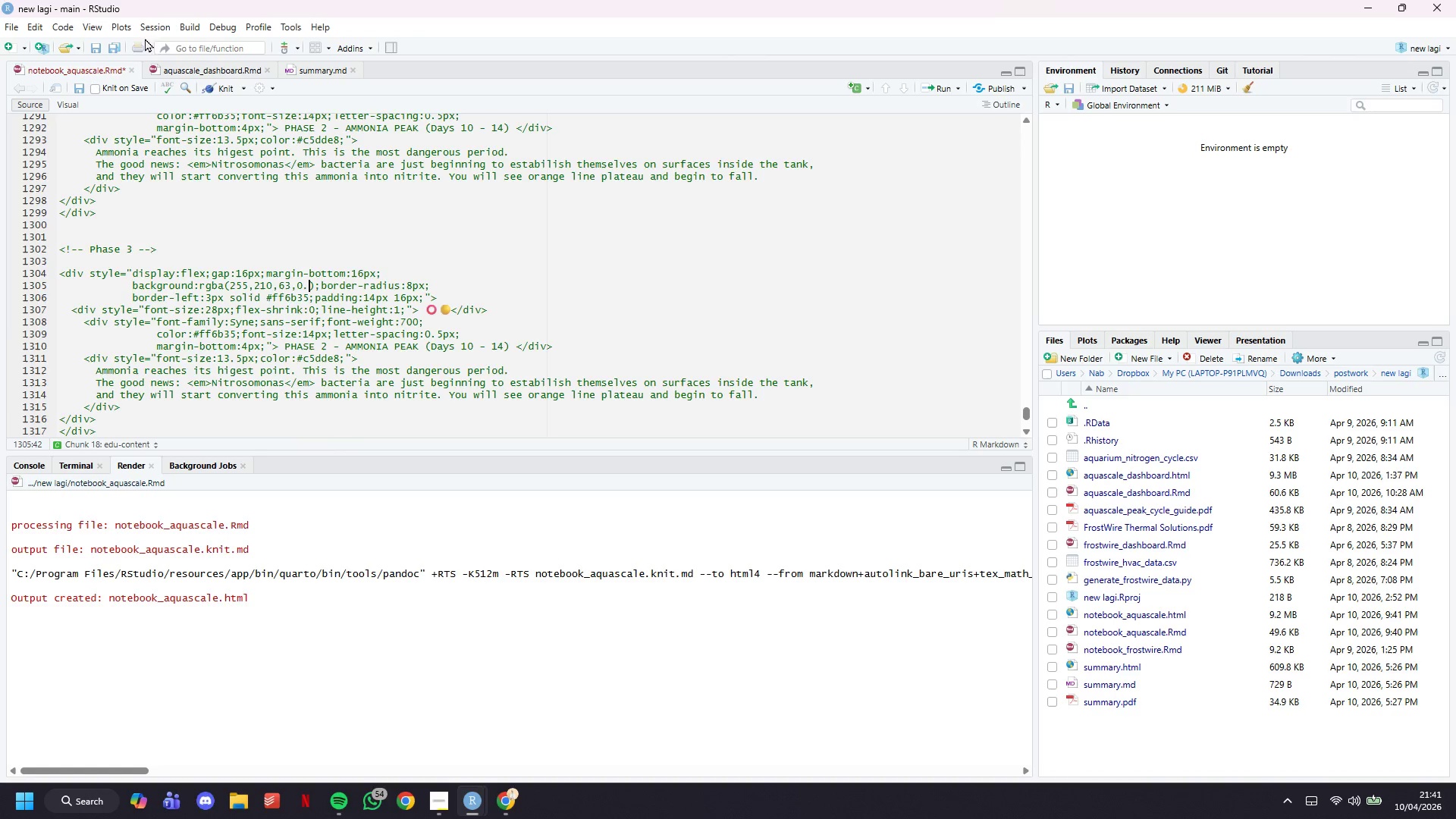 
key(Backspace)
 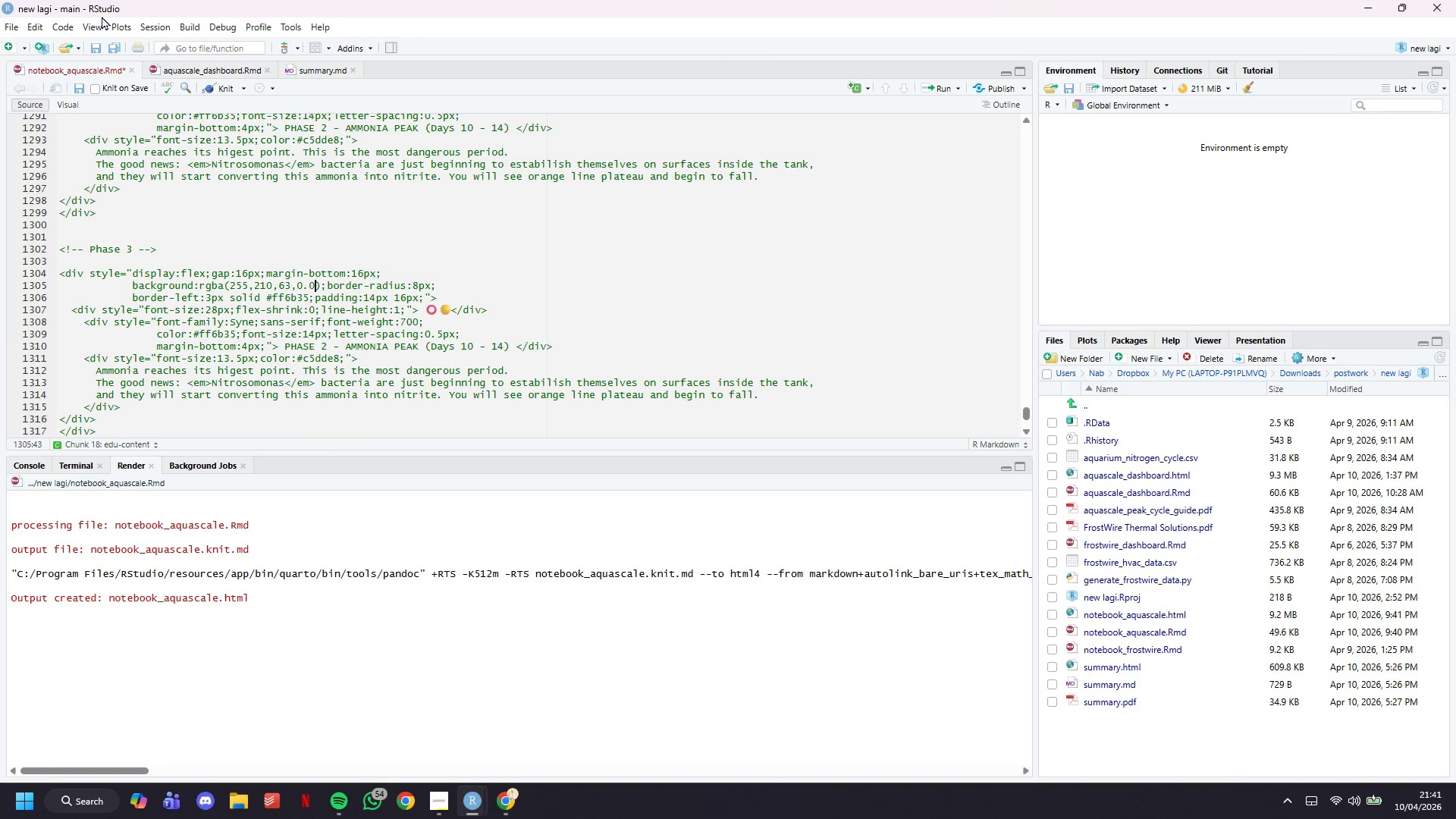 
type(08)
 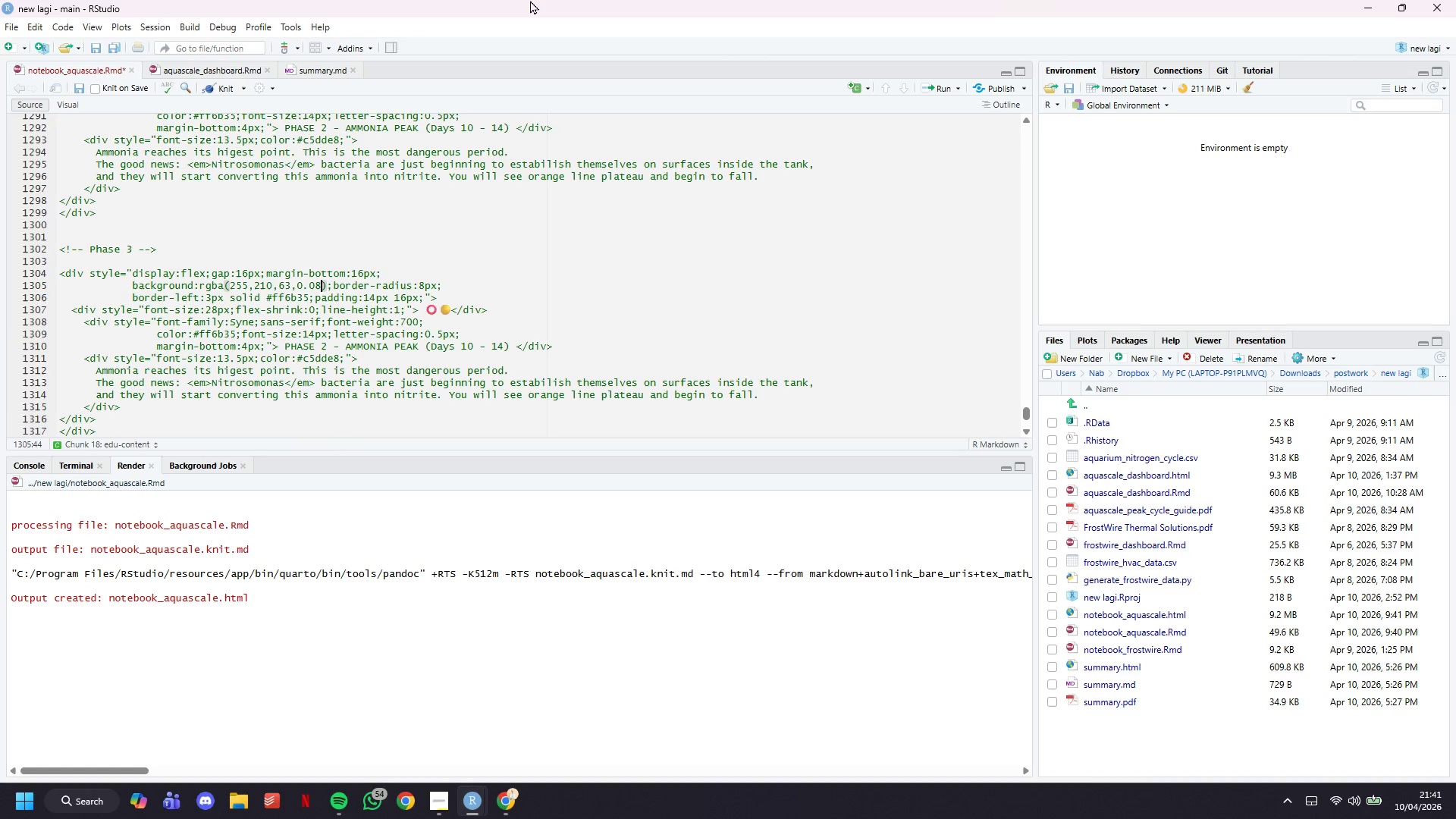 
hold_key(key=ArrowRight, duration=0.44)
 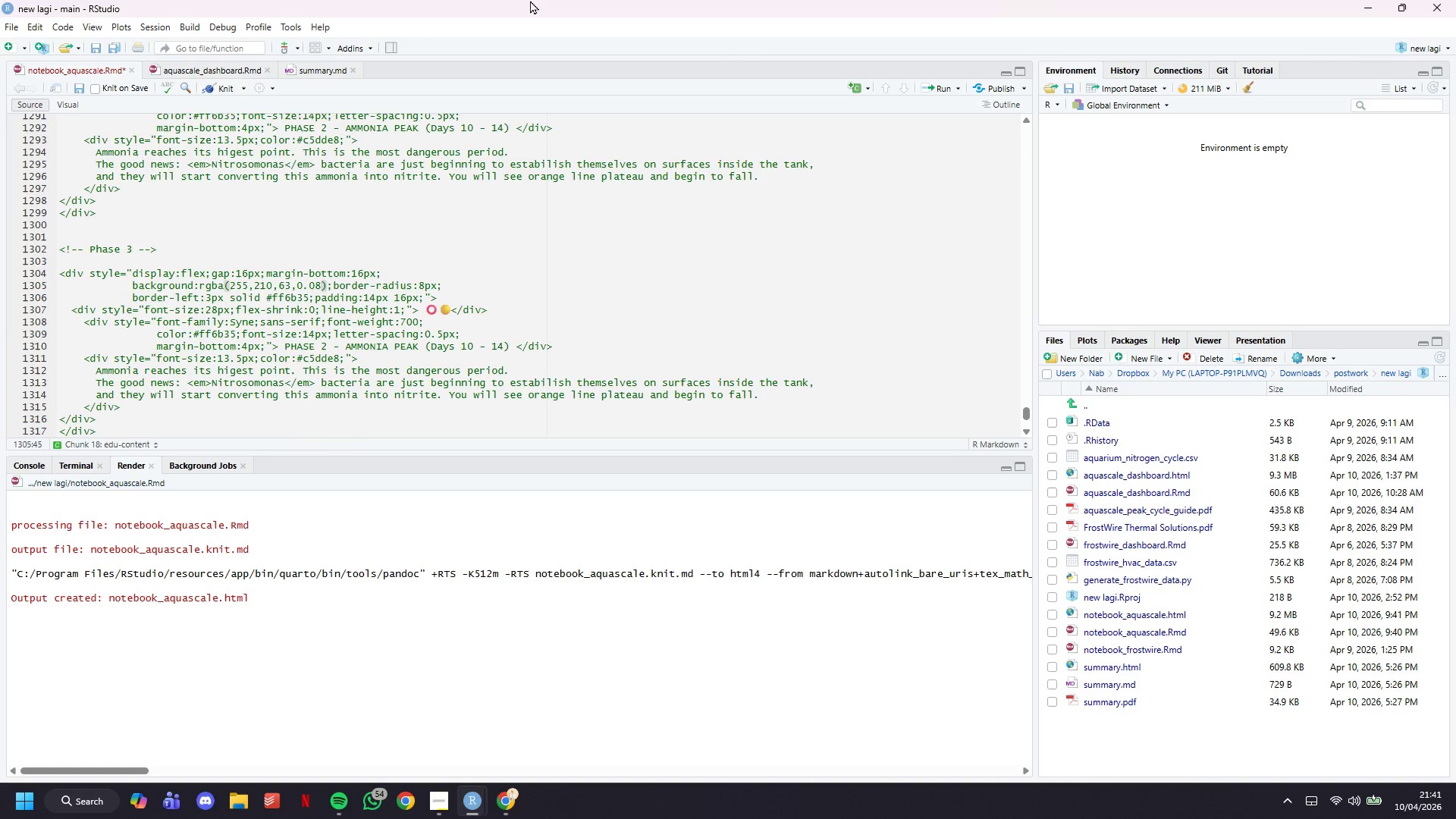 
key(ArrowDown)
 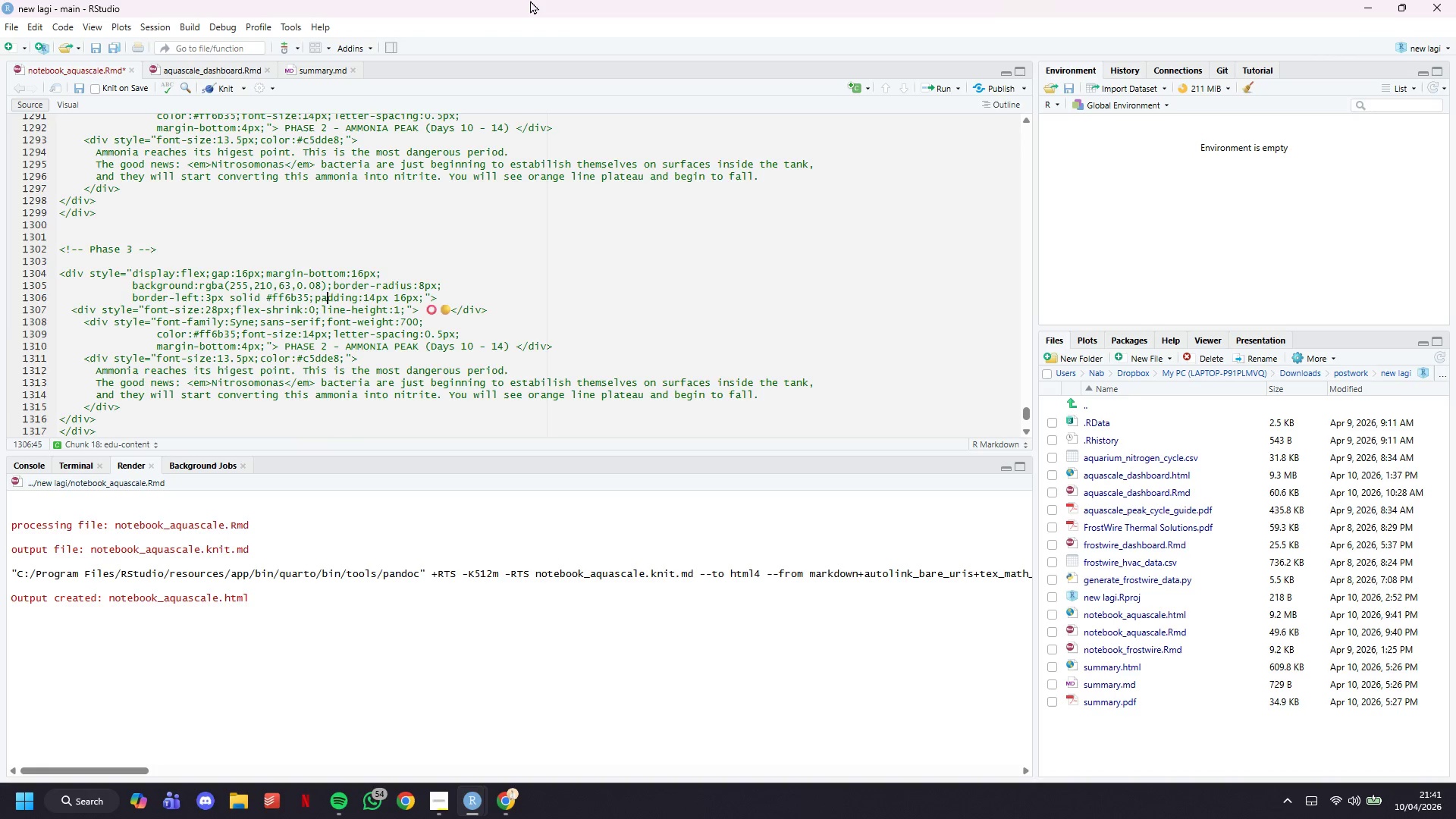 
key(ArrowLeft)
 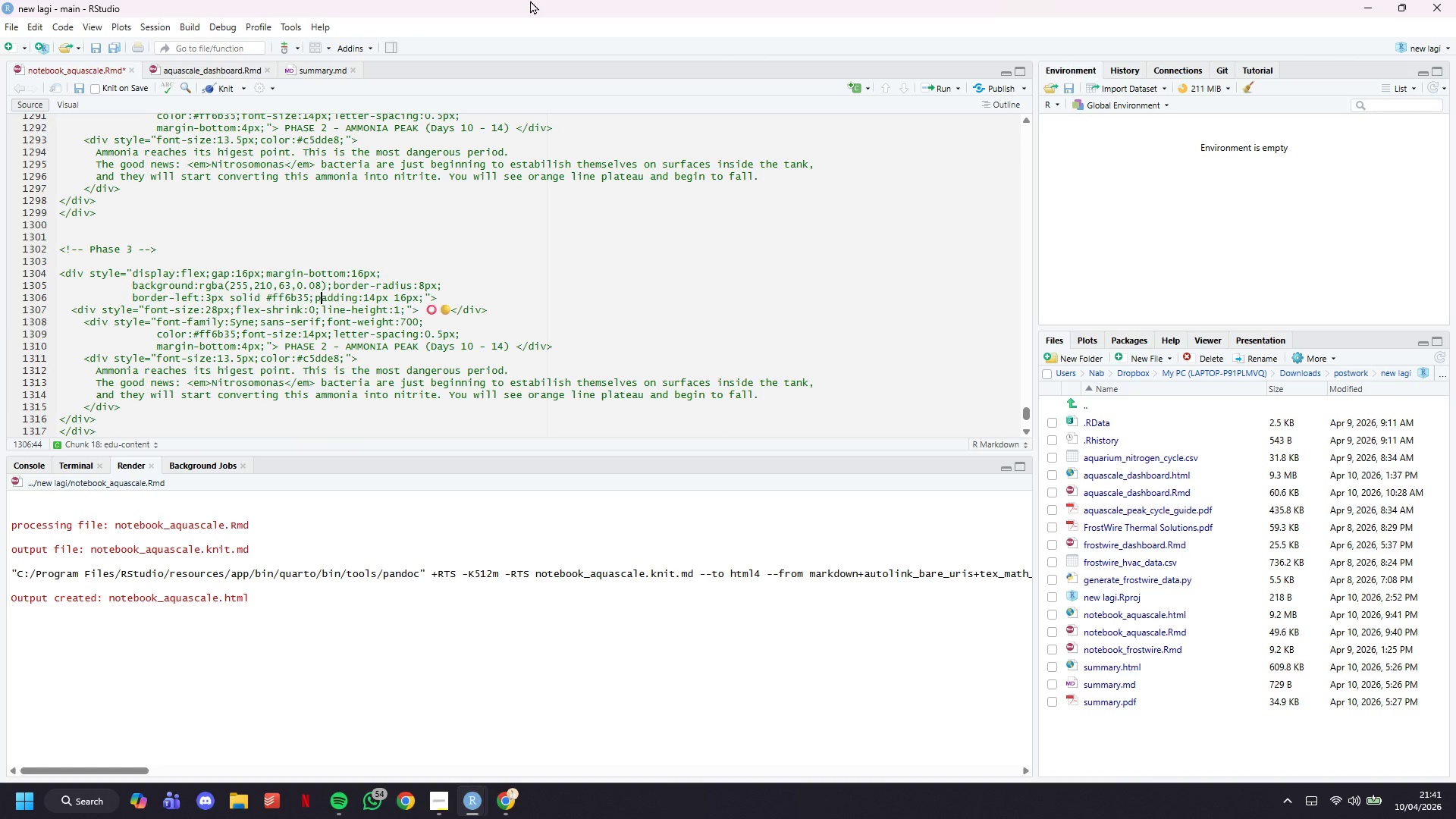 
hold_key(key=ArrowLeft, duration=0.53)
 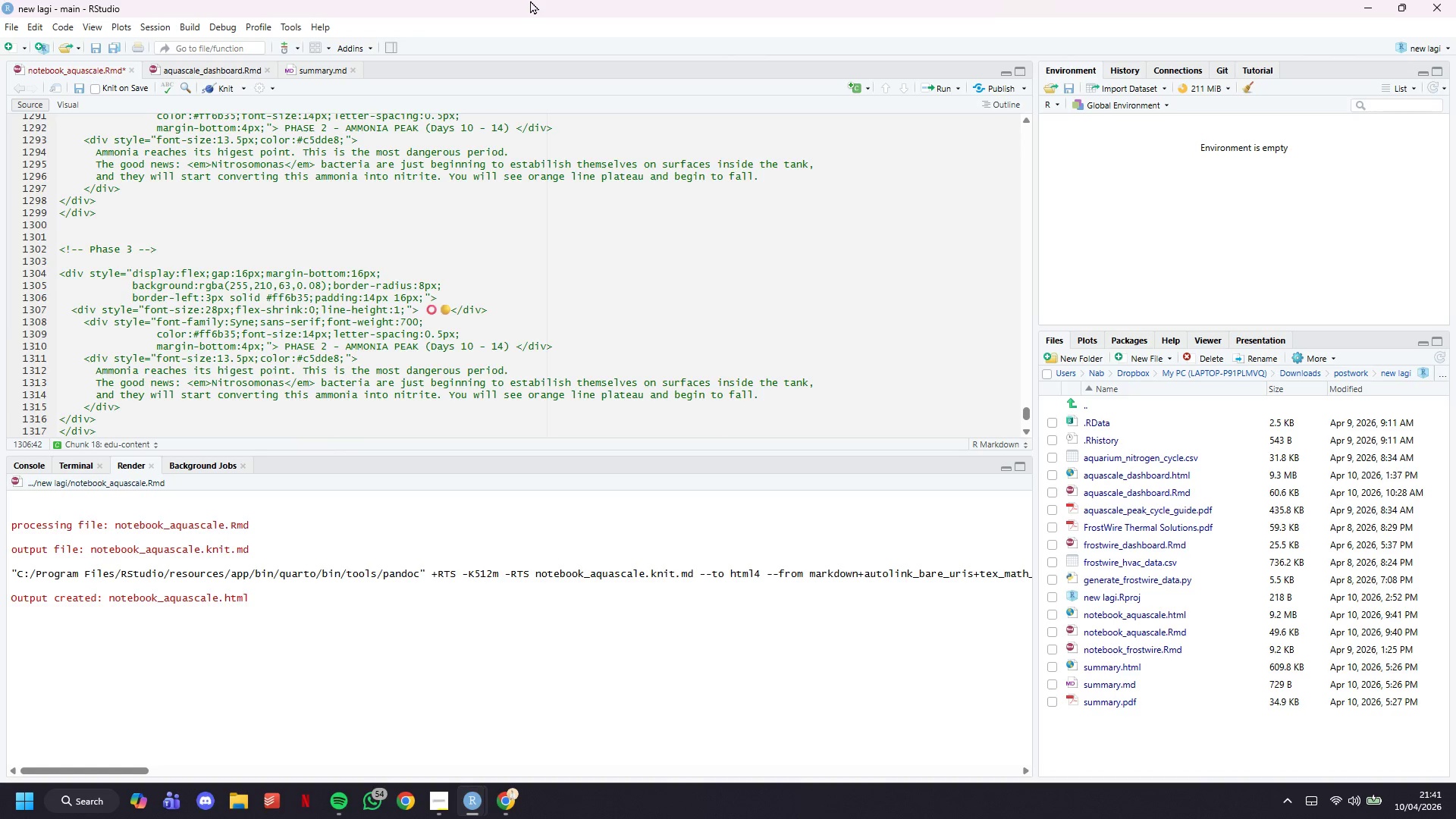 
key(Backspace)
 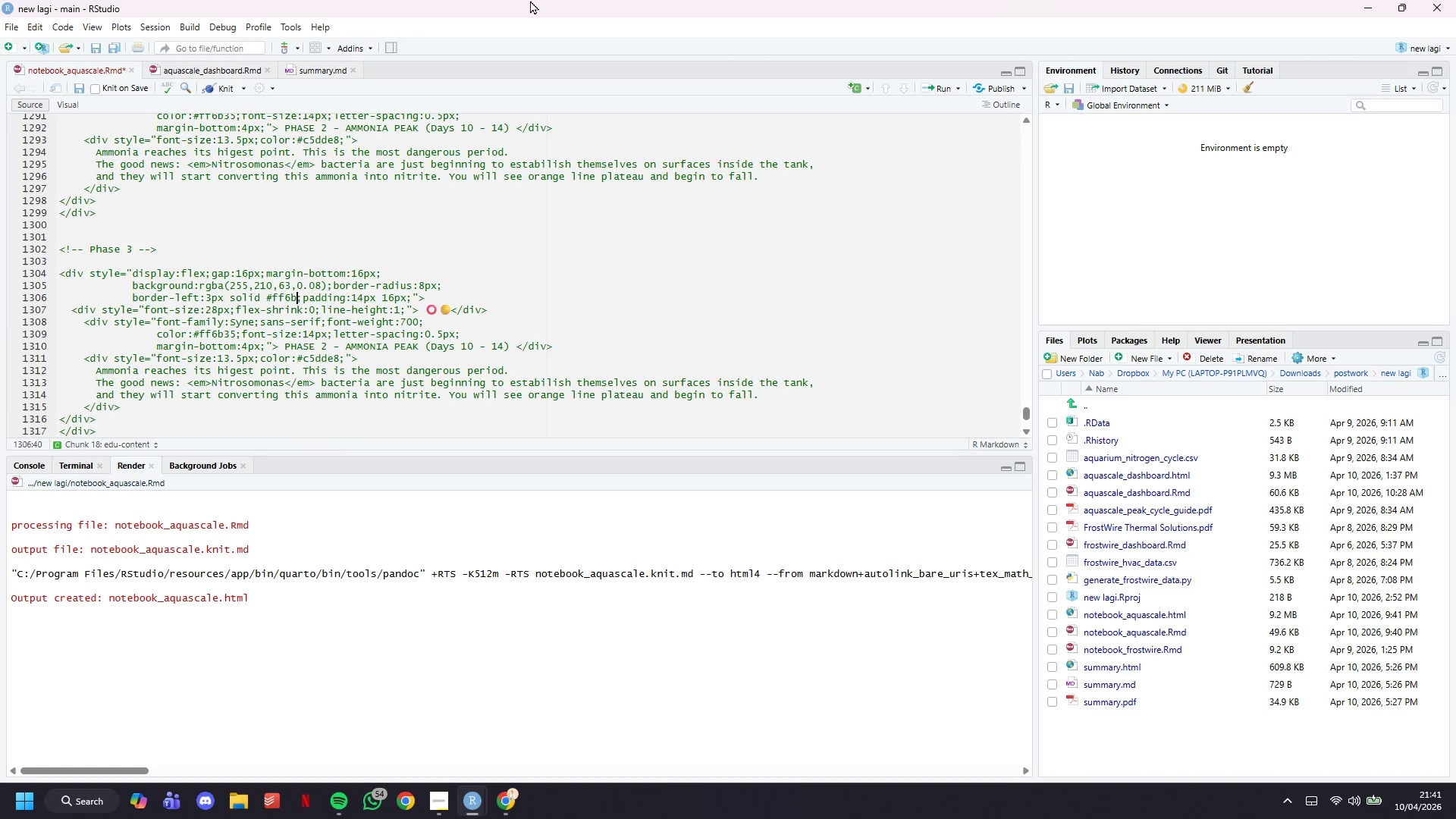 
key(Backspace)
 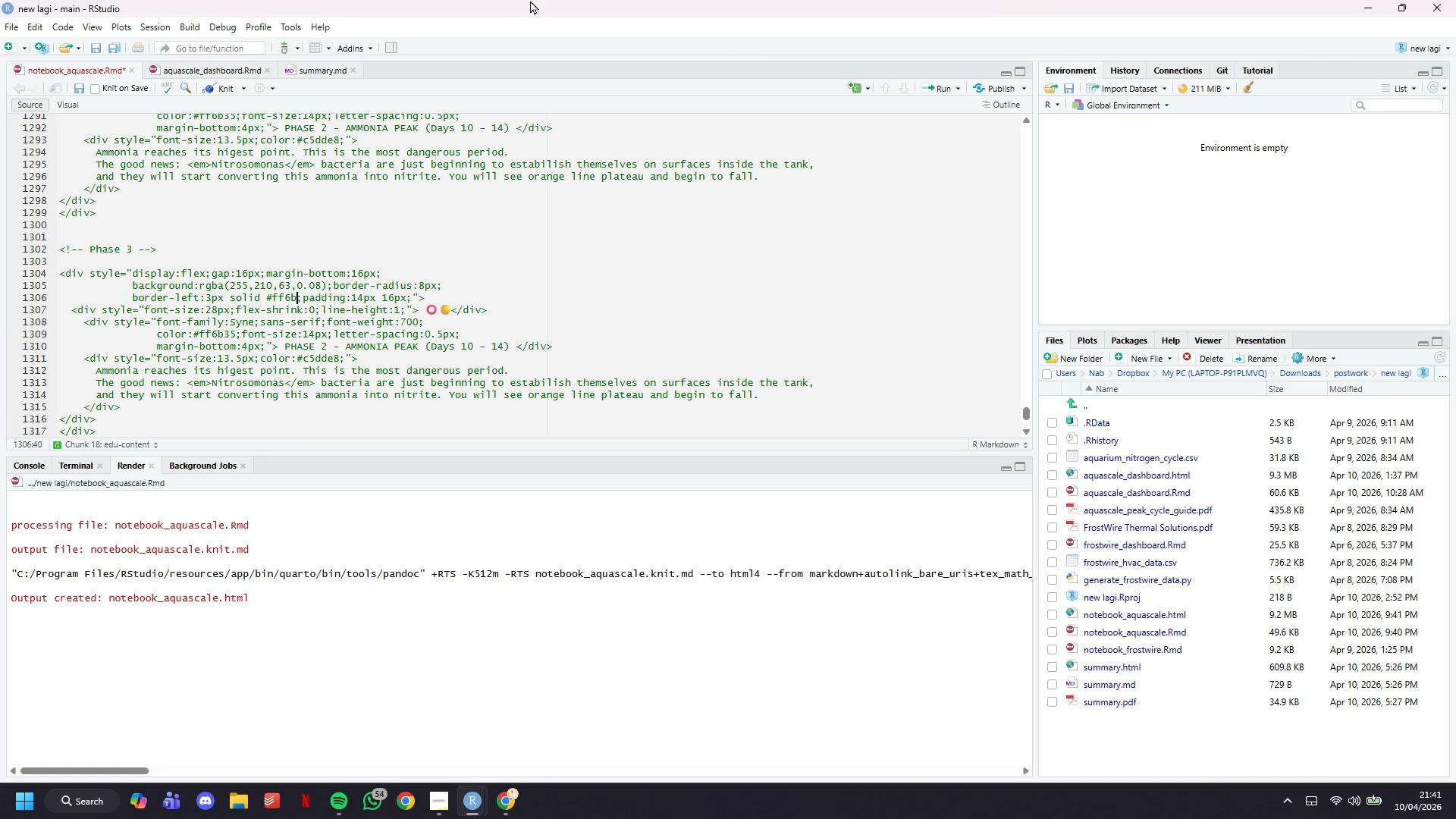 
key(Backspace)
type(d23f)
 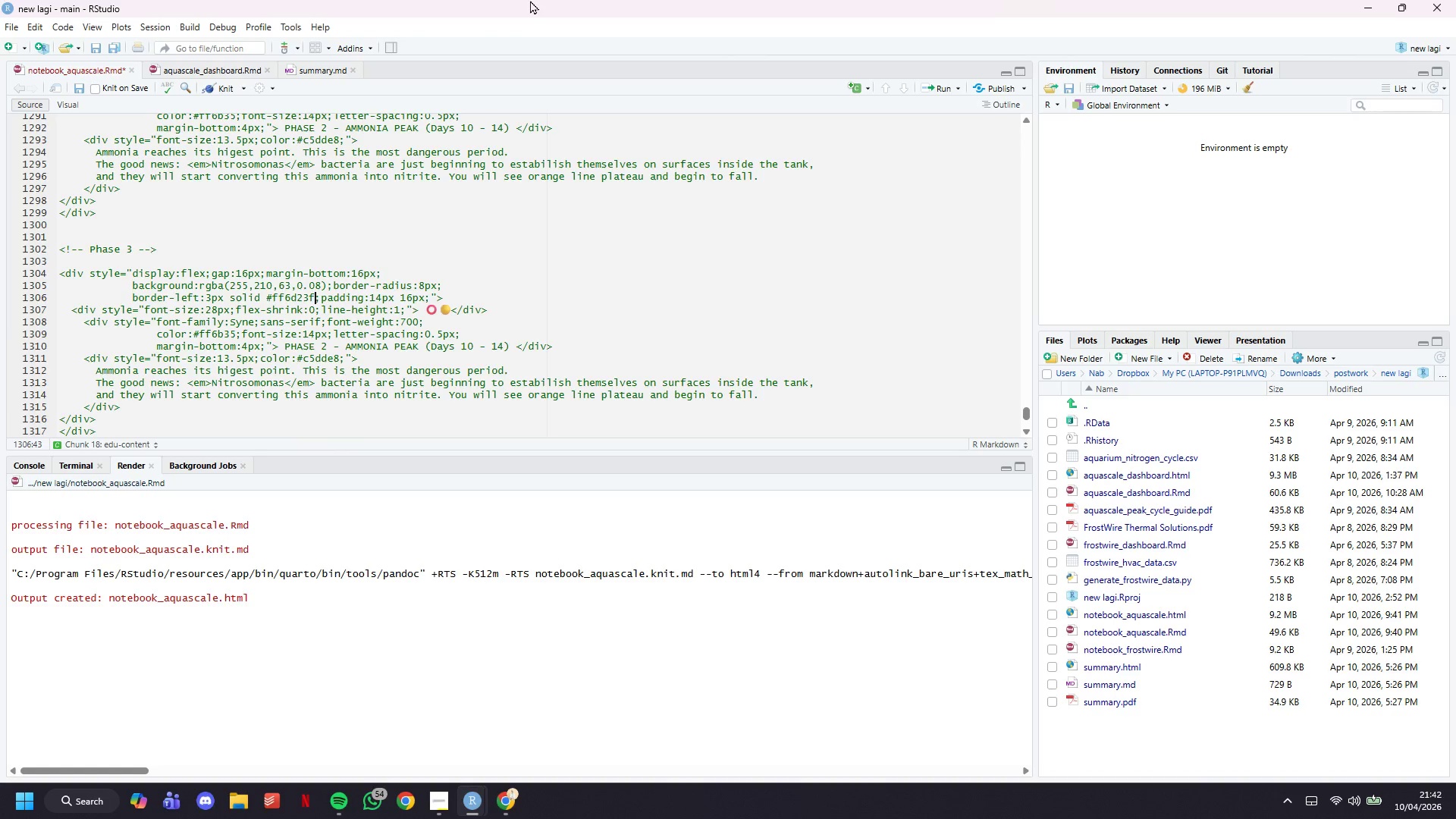 
scroll: coordinate [375, 221], scroll_direction: up, amount: 1.0
 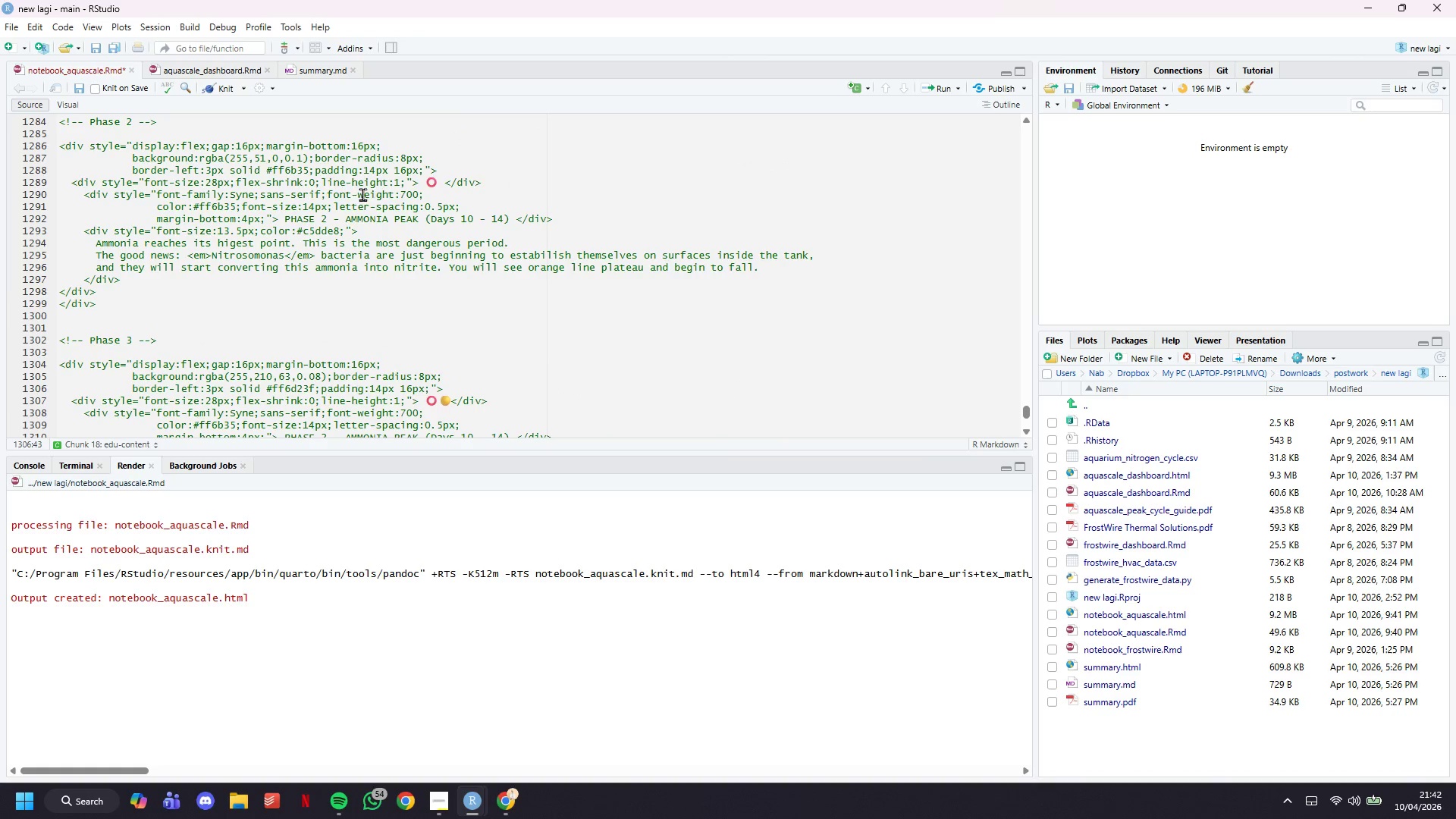 
left_click([316, 169])
 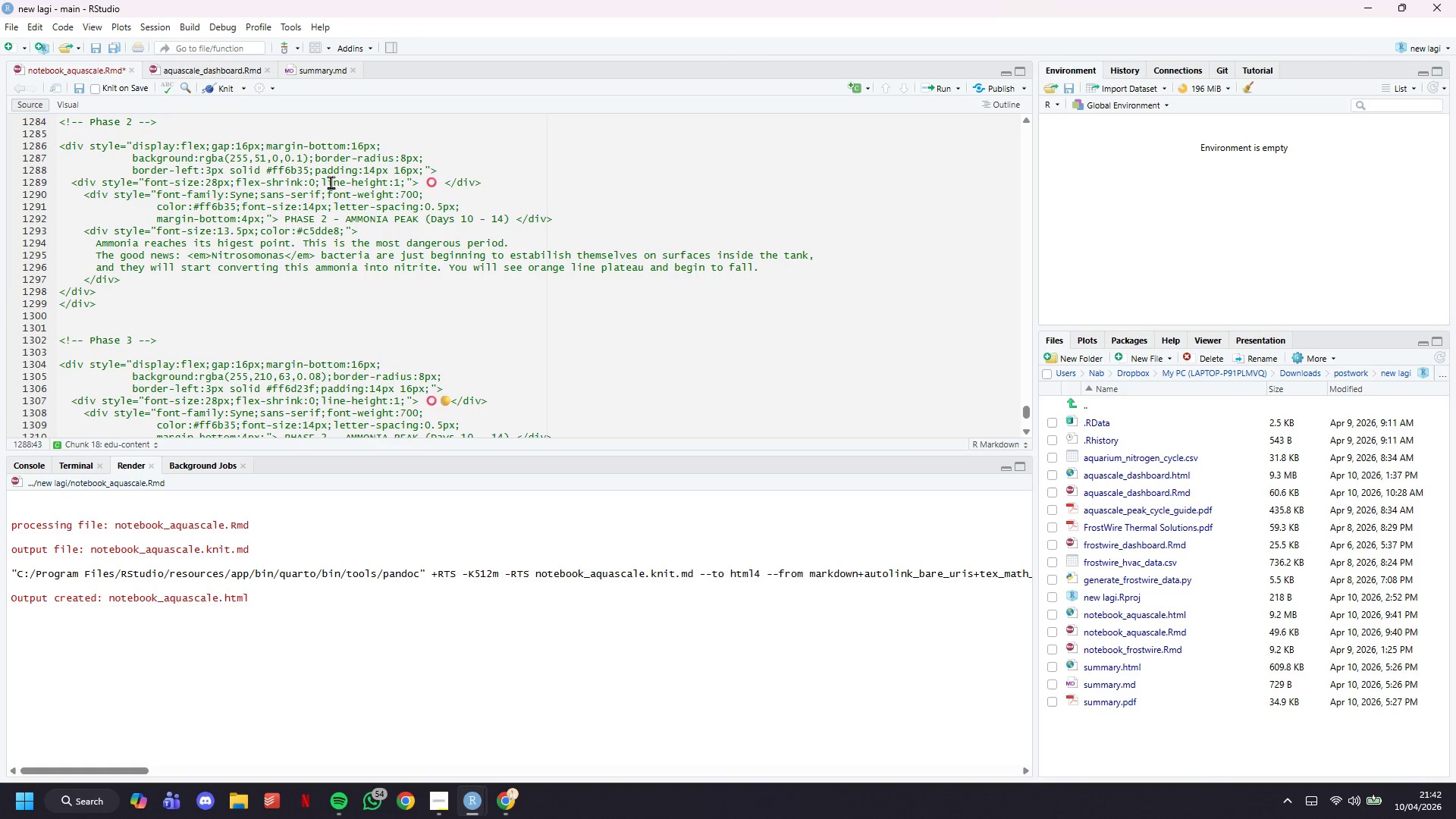 
key(ArrowLeft)
 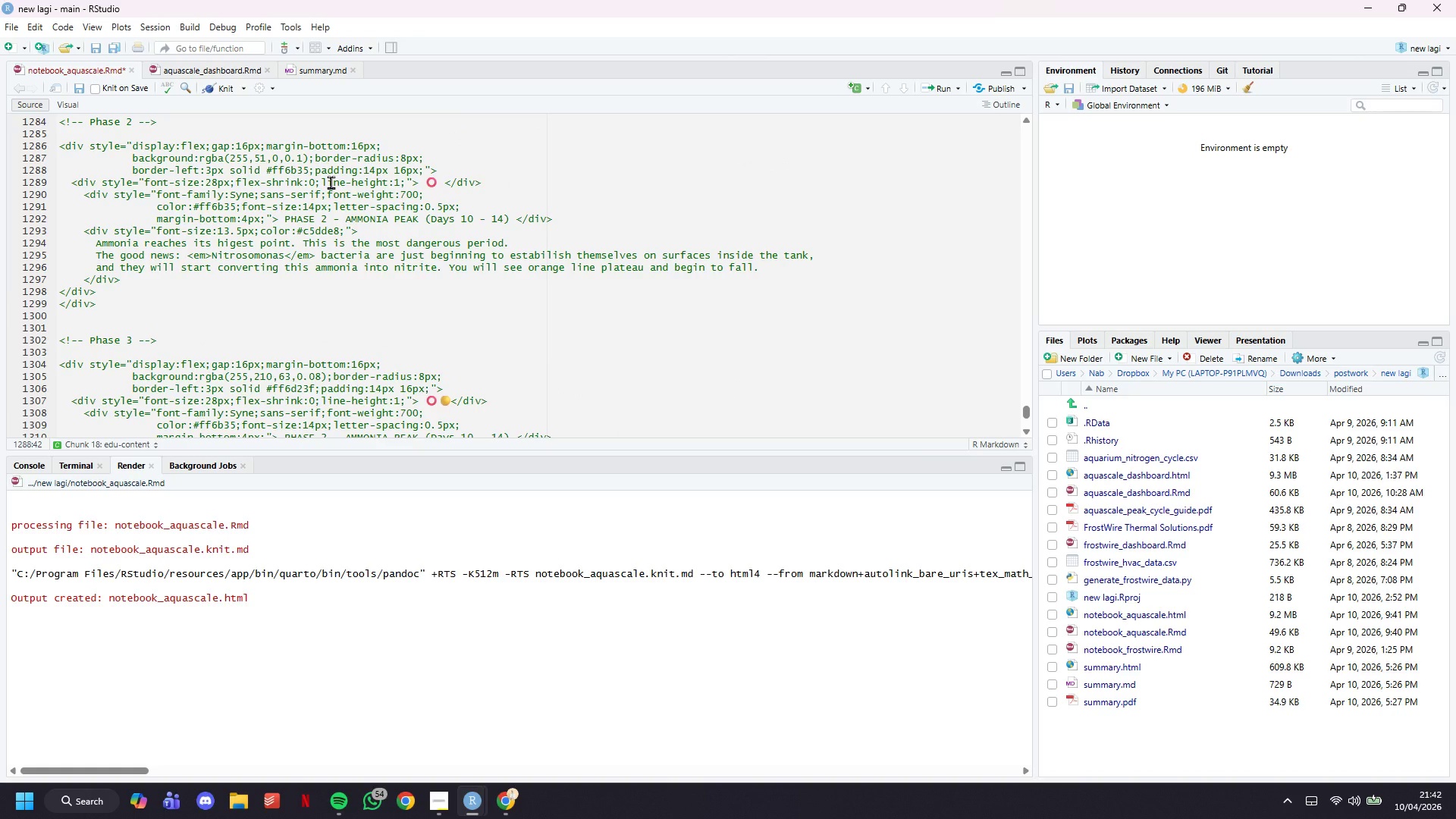 
key(Backspace)
key(Backspace)
key(Backspace)
key(Backspace)
type(3300)
 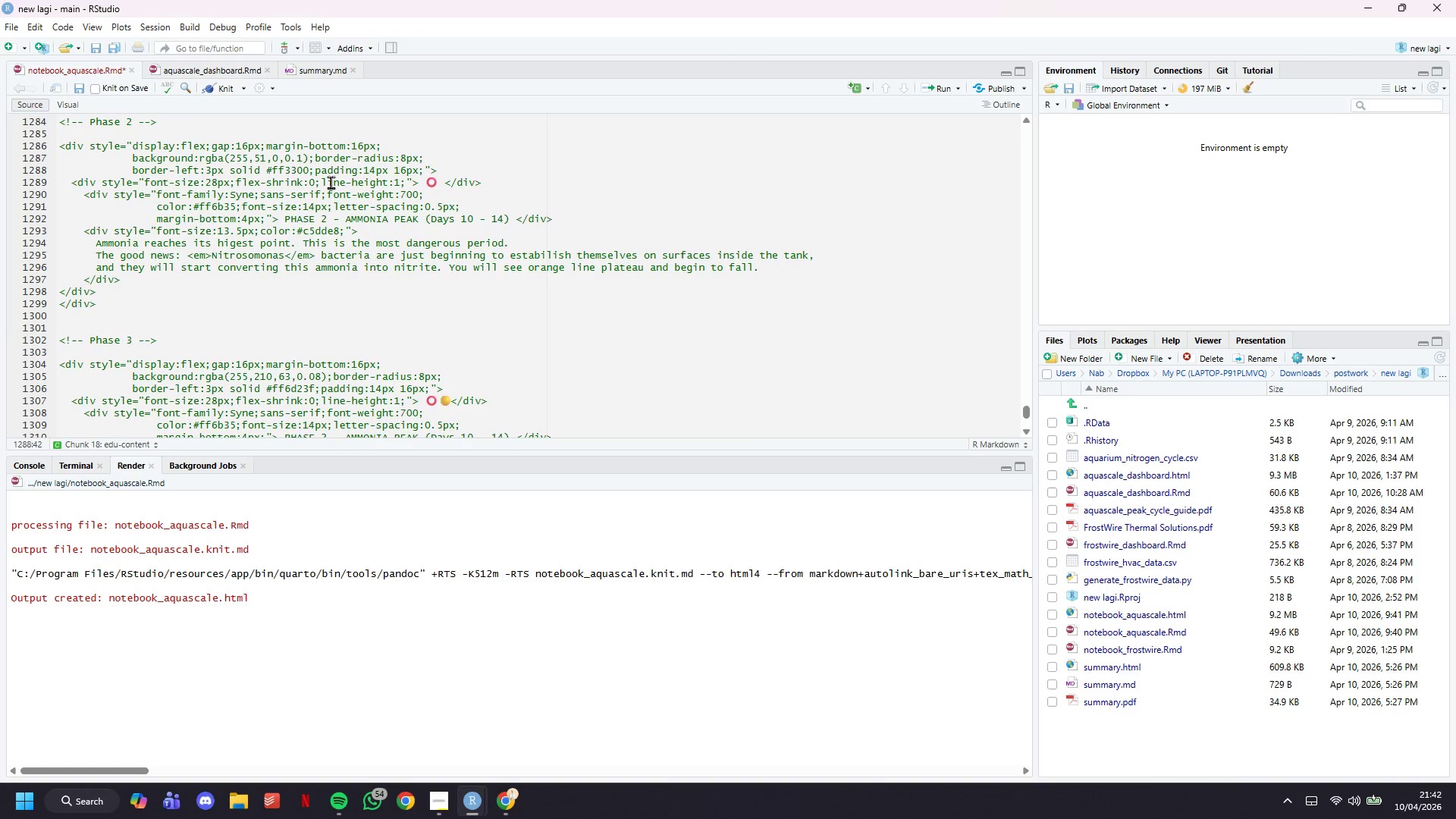 
hold_key(key=ArrowDown, duration=1.02)
 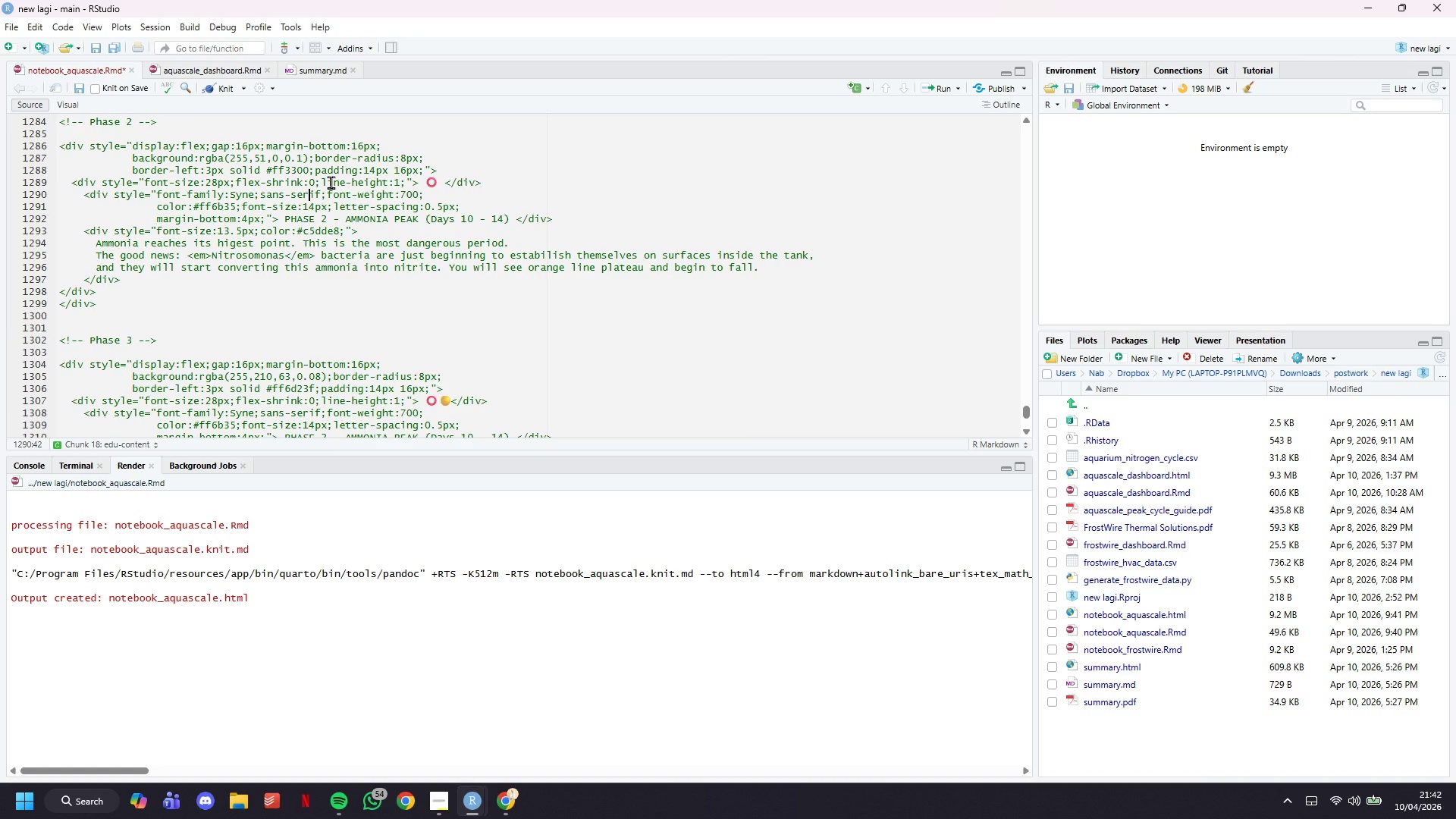 
hold_key(key=ArrowRight, duration=1.27)
 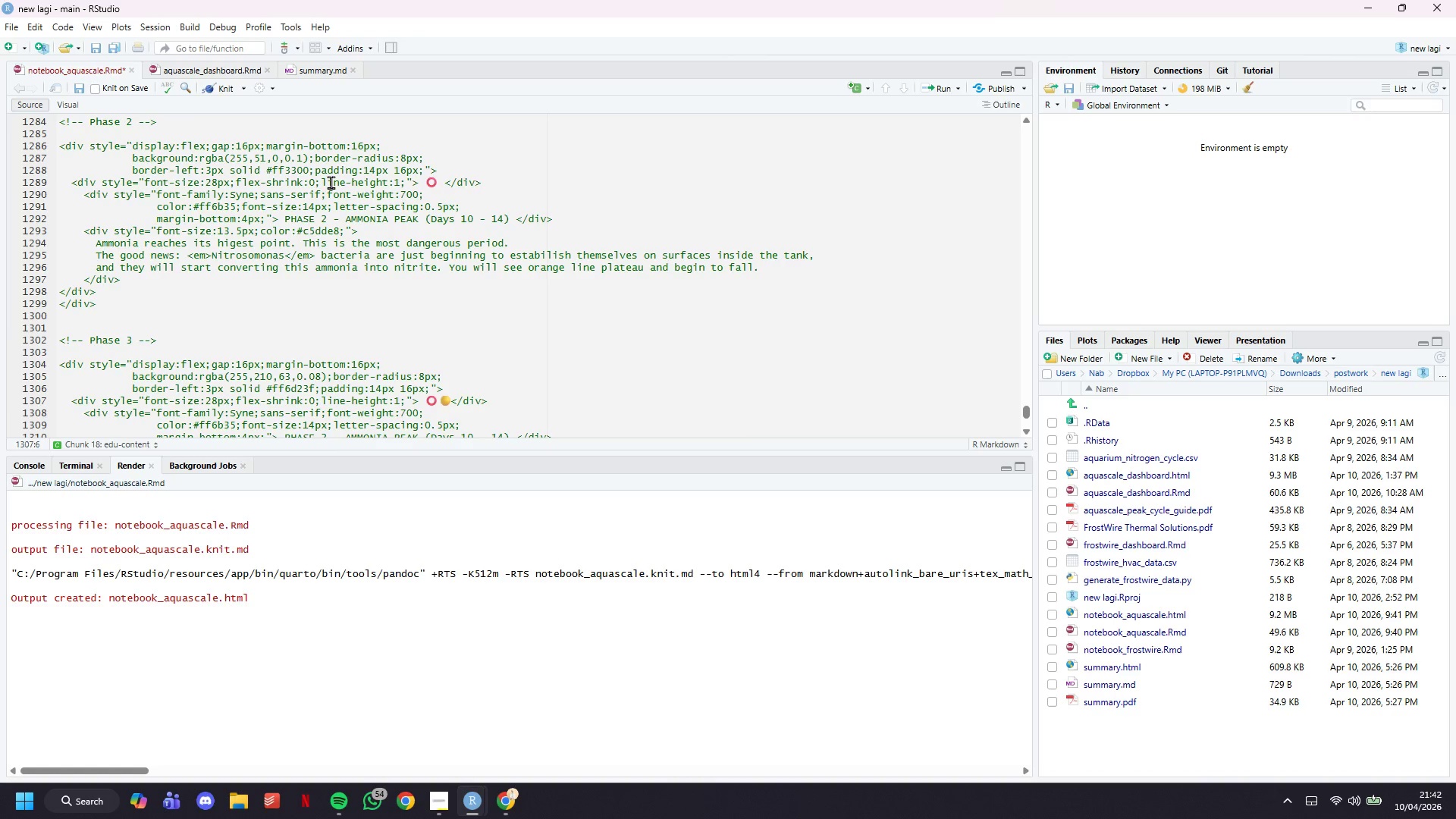 
key(ArrowDown)
 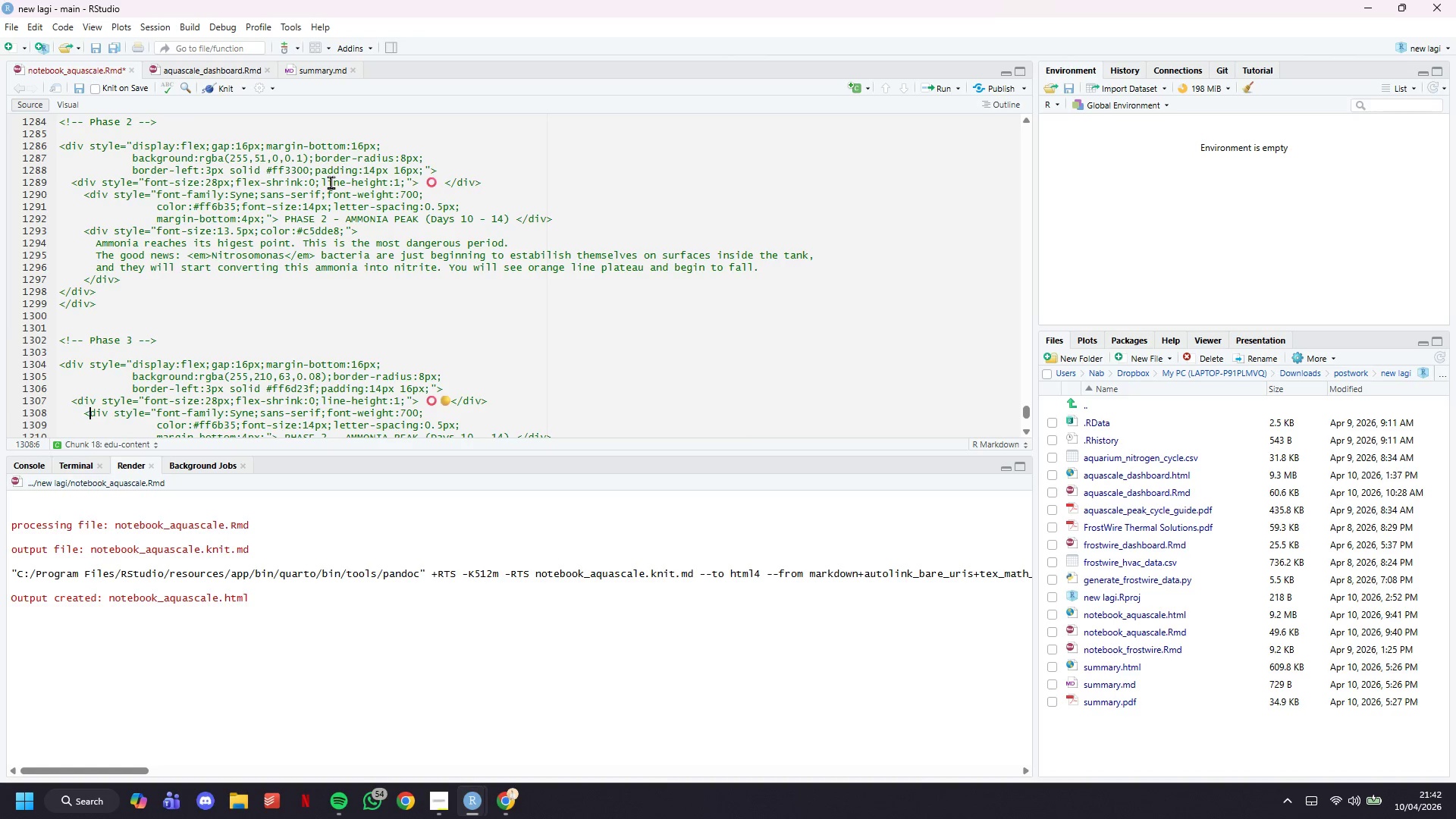 
key(ArrowLeft)
 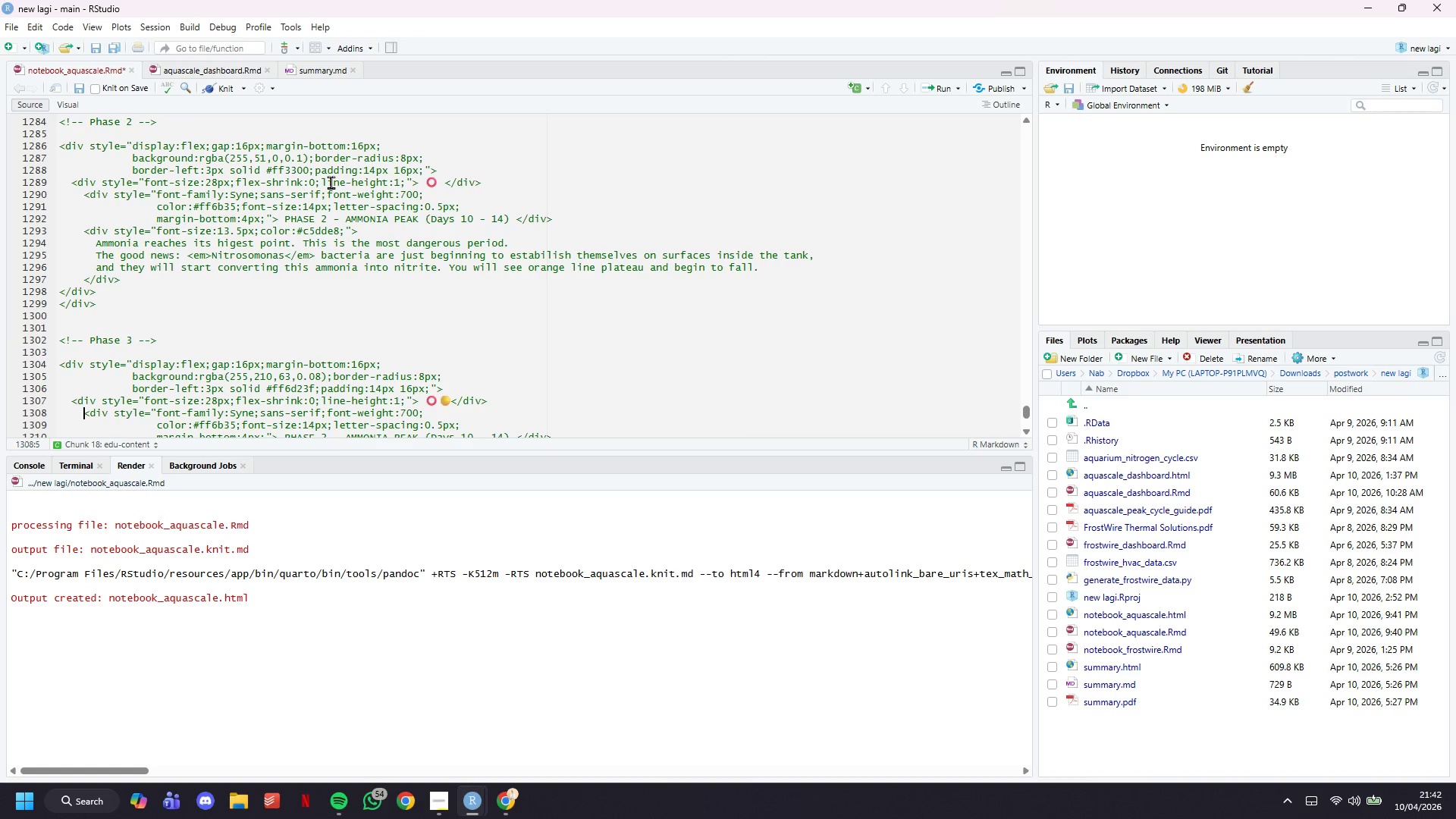 
key(ArrowLeft)
 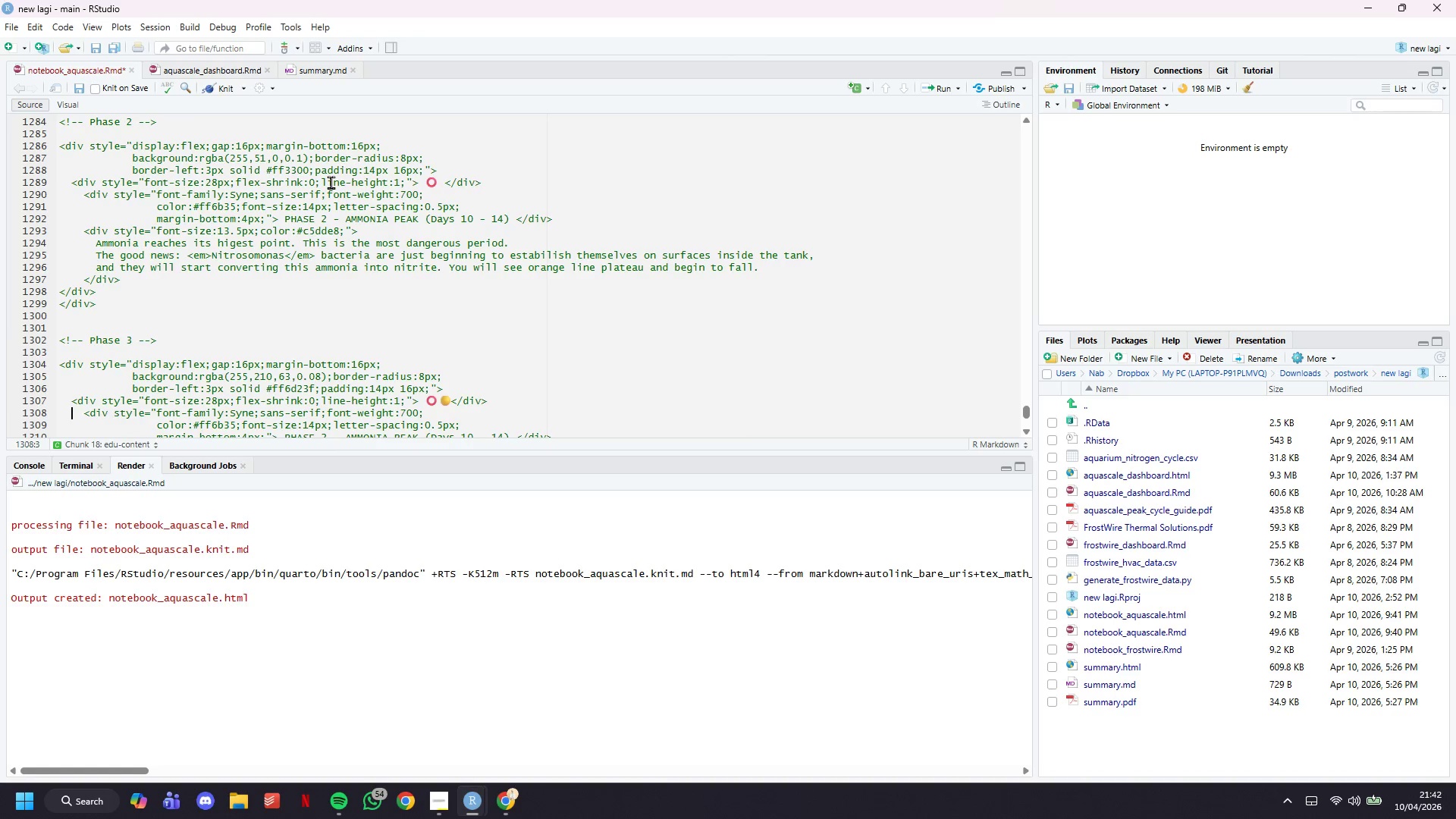 
key(ArrowLeft)
 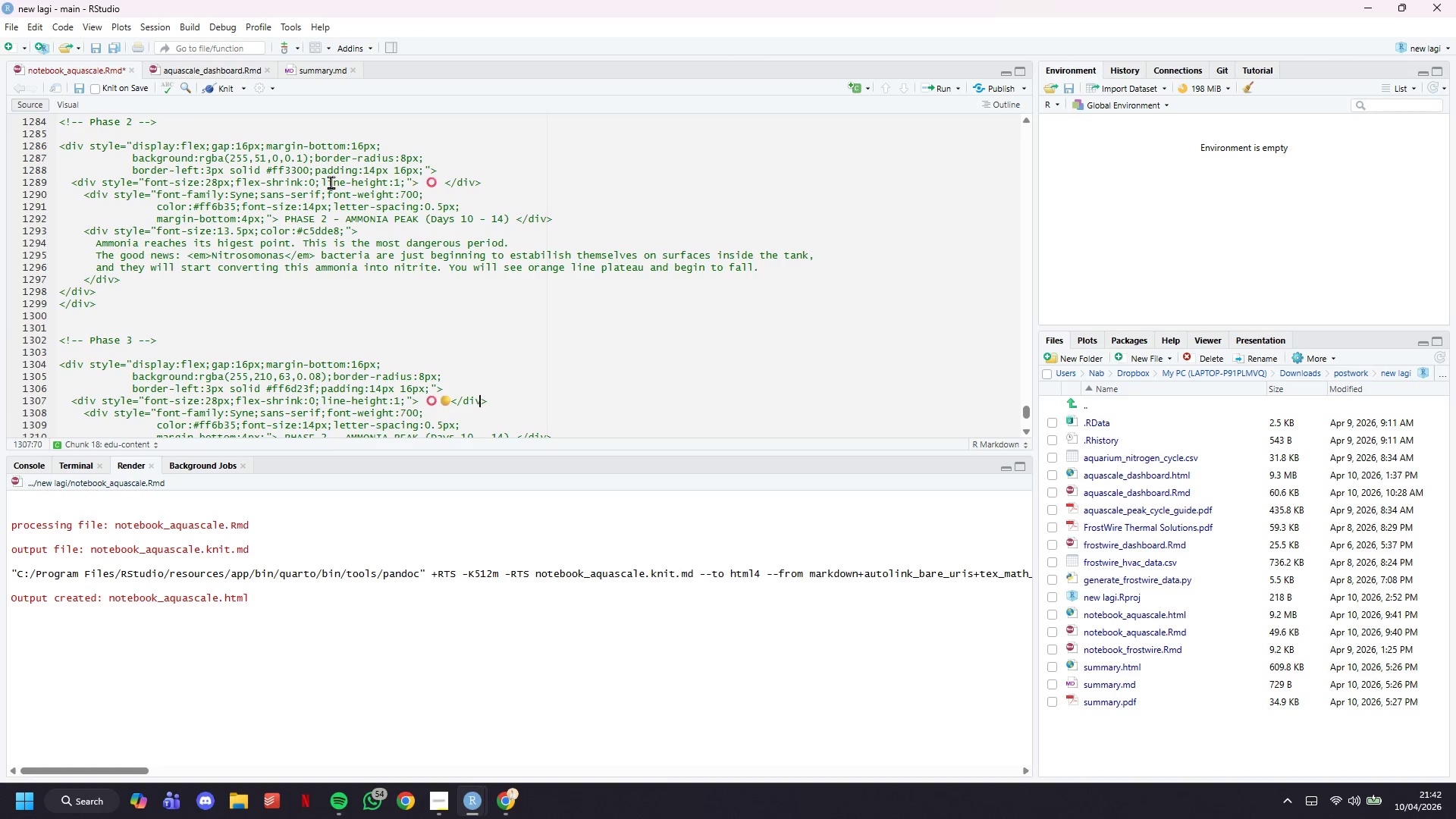 
key(ArrowLeft)
 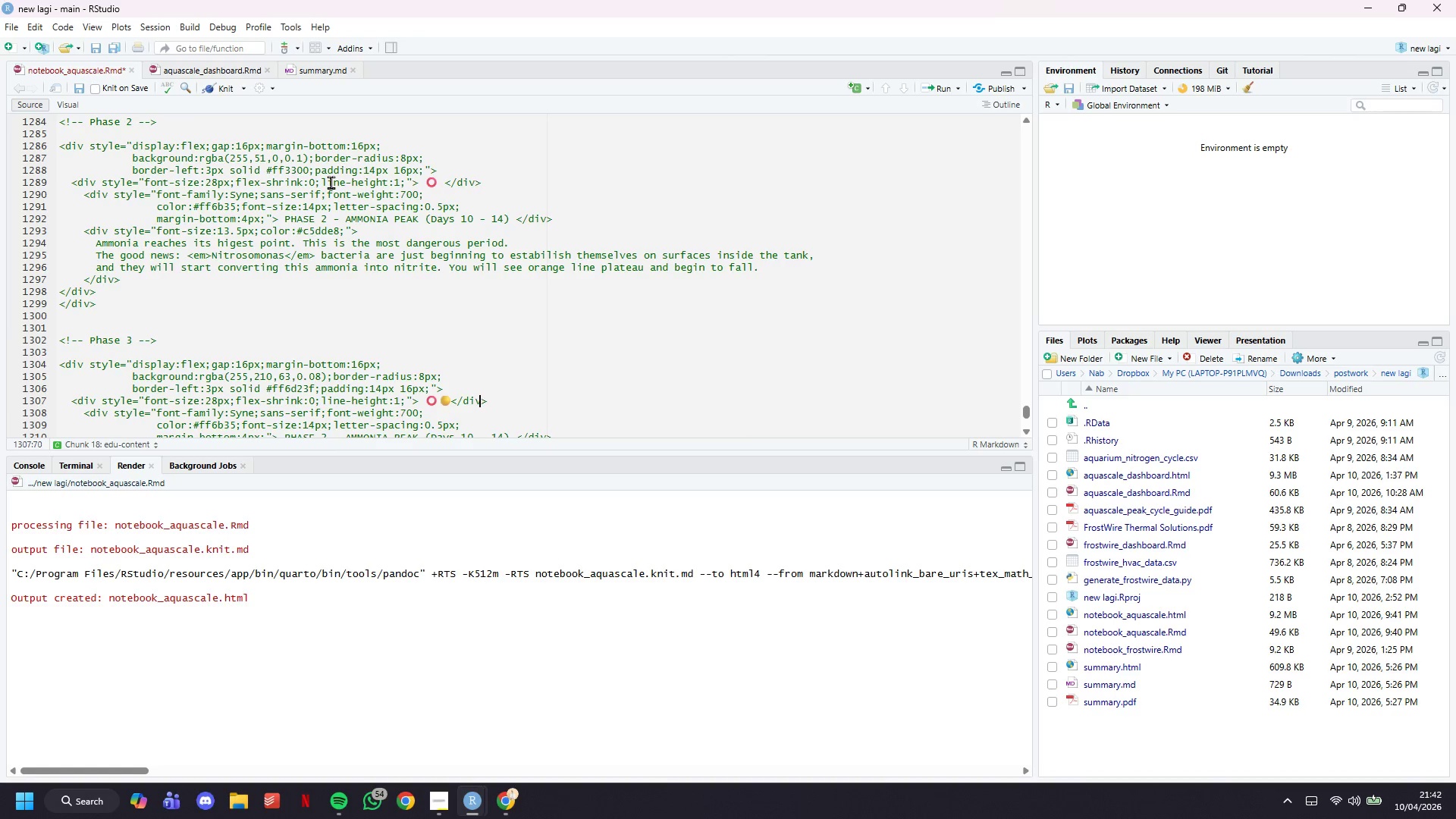 
key(ArrowLeft)
 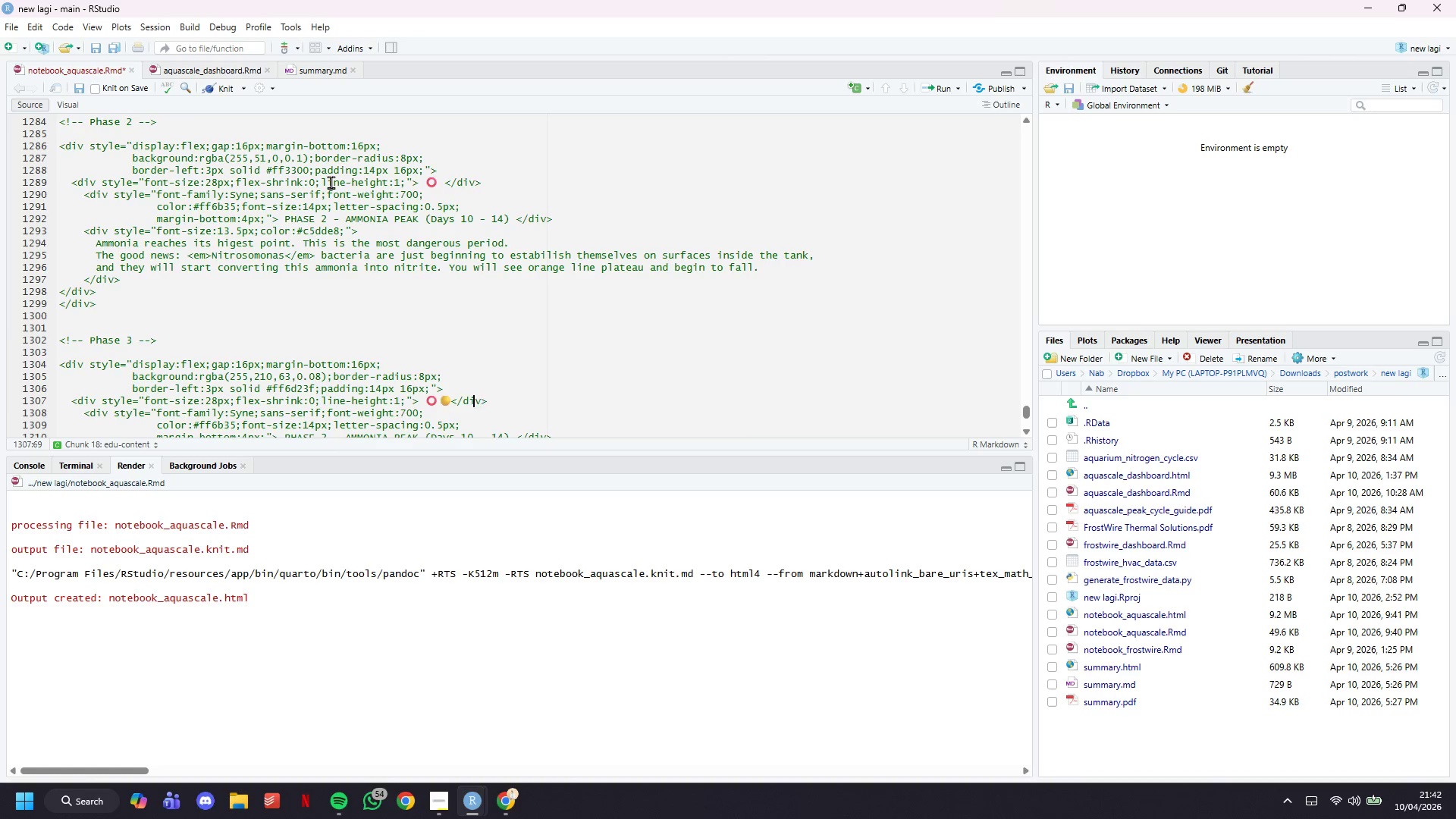 
key(ArrowLeft)
 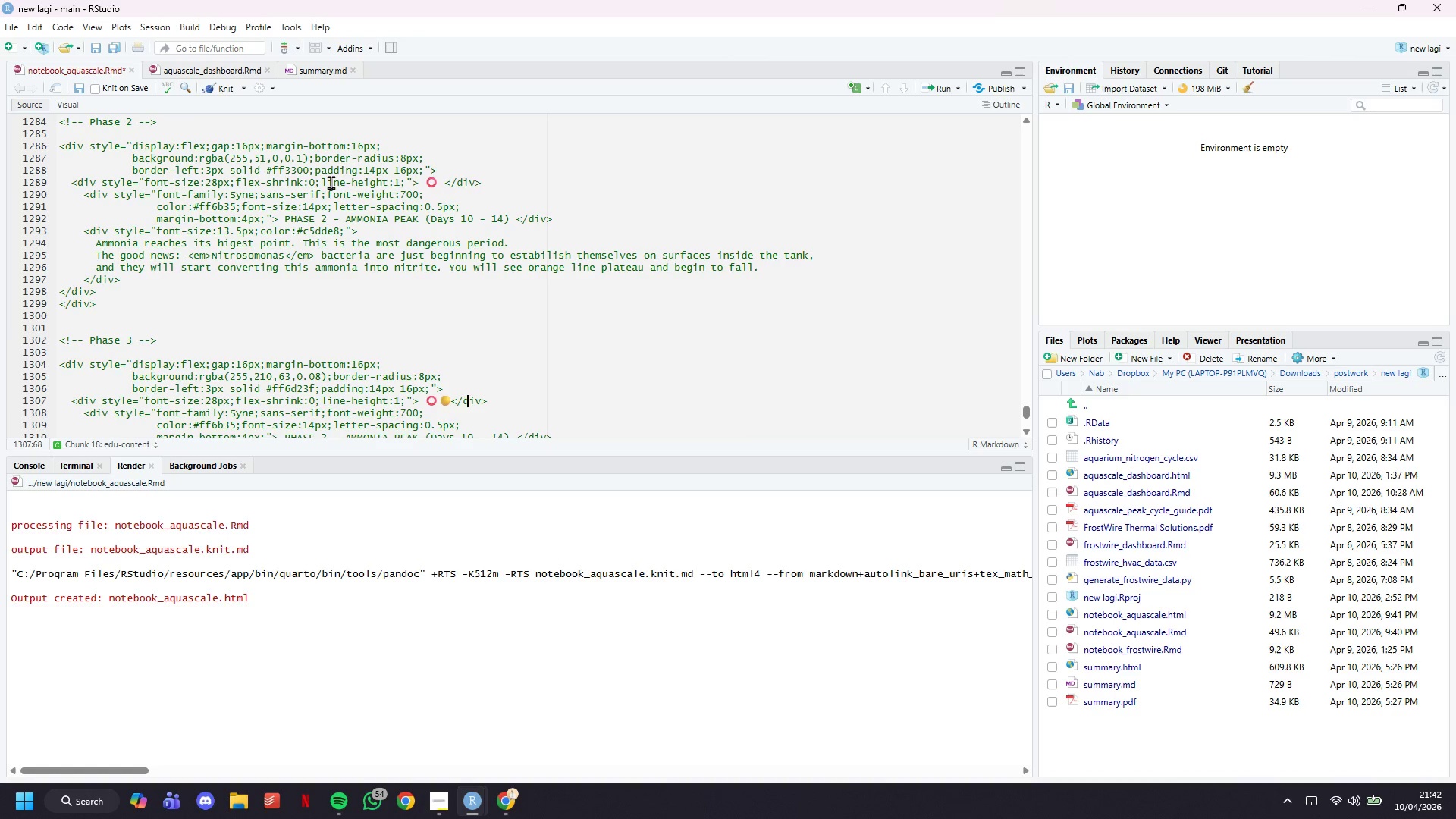 
key(ArrowLeft)
 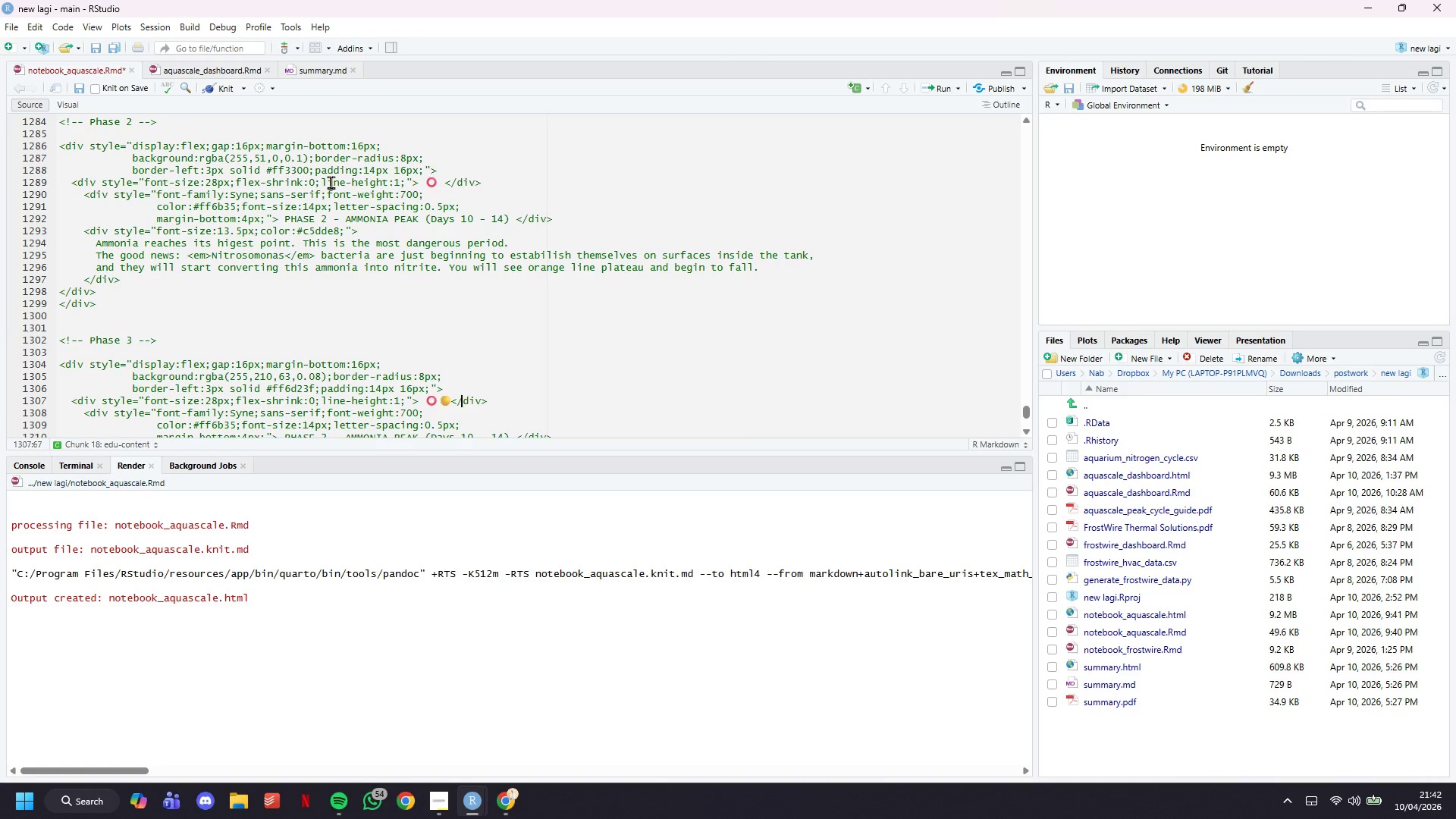 
key(ArrowLeft)
 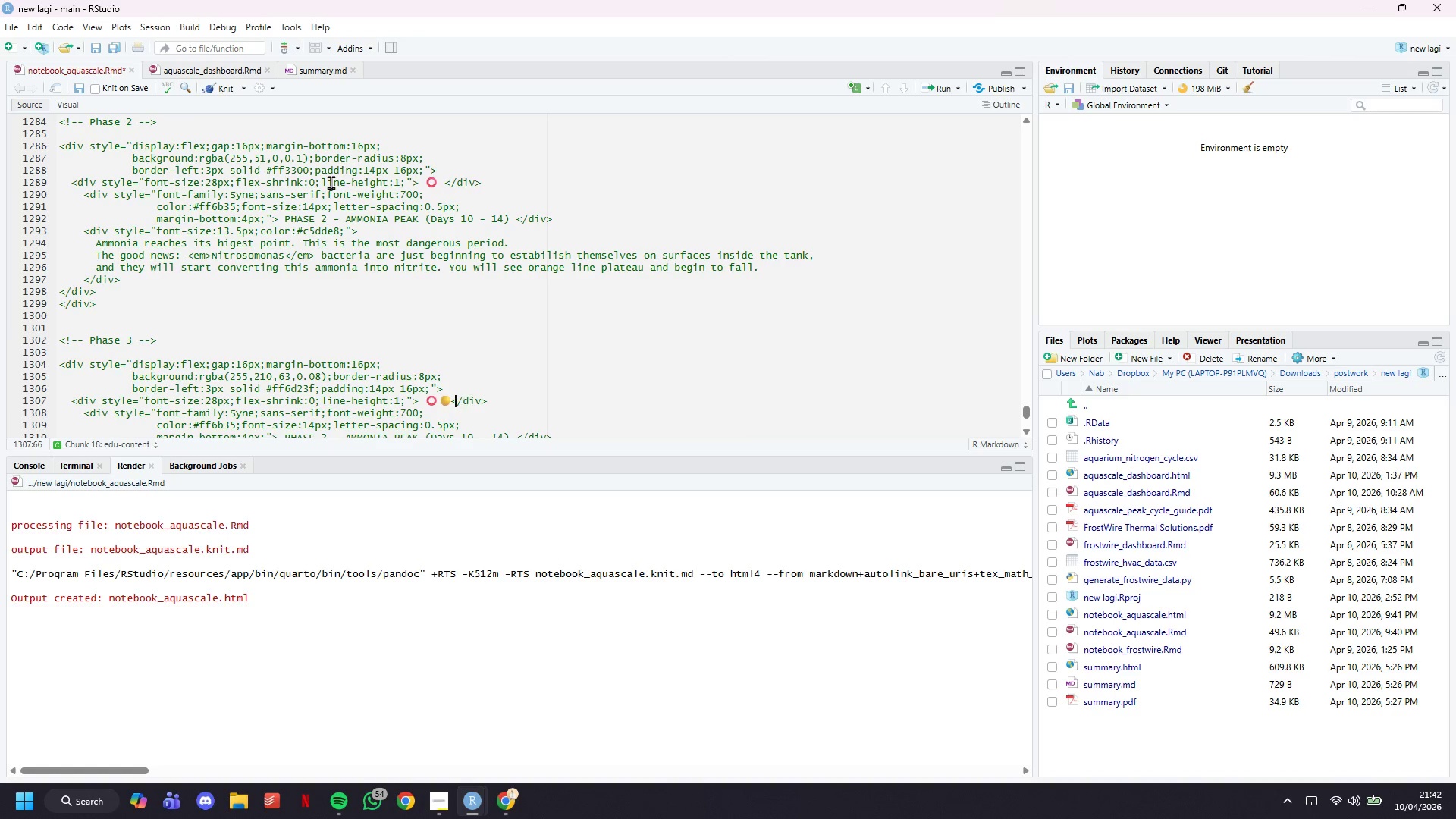 
key(ArrowLeft)
 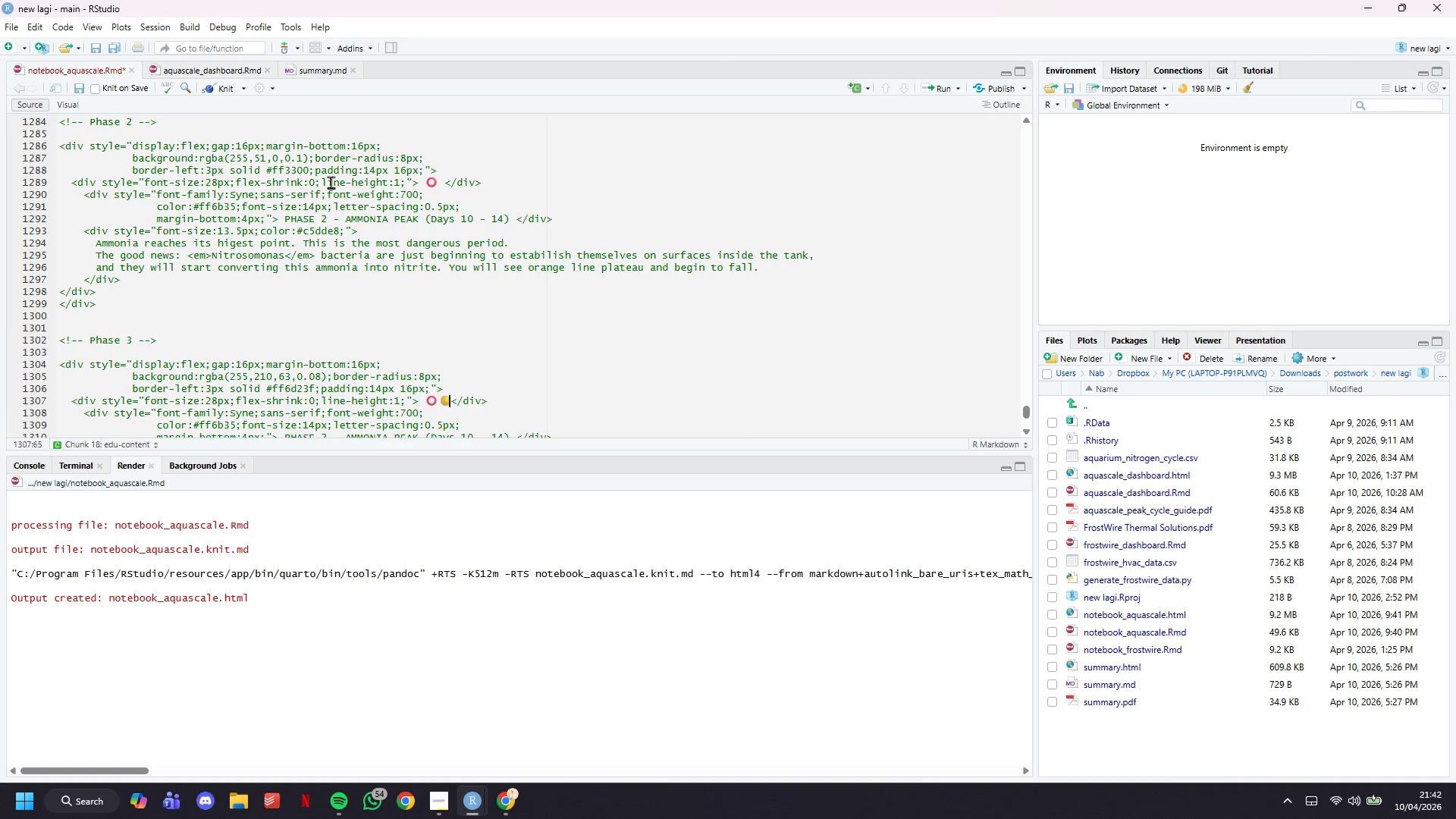 
key(ArrowLeft)
 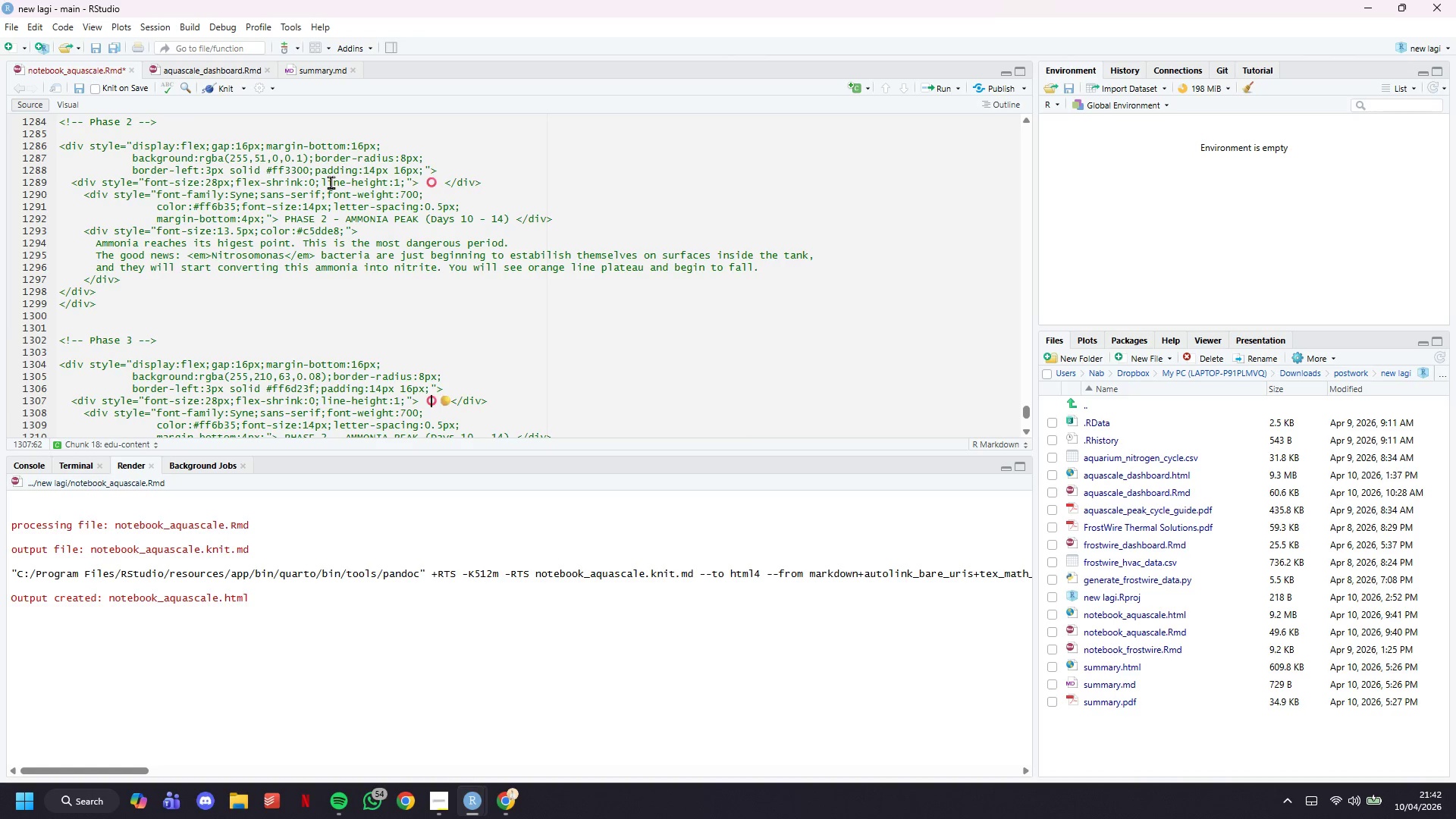 
key(ArrowLeft)
 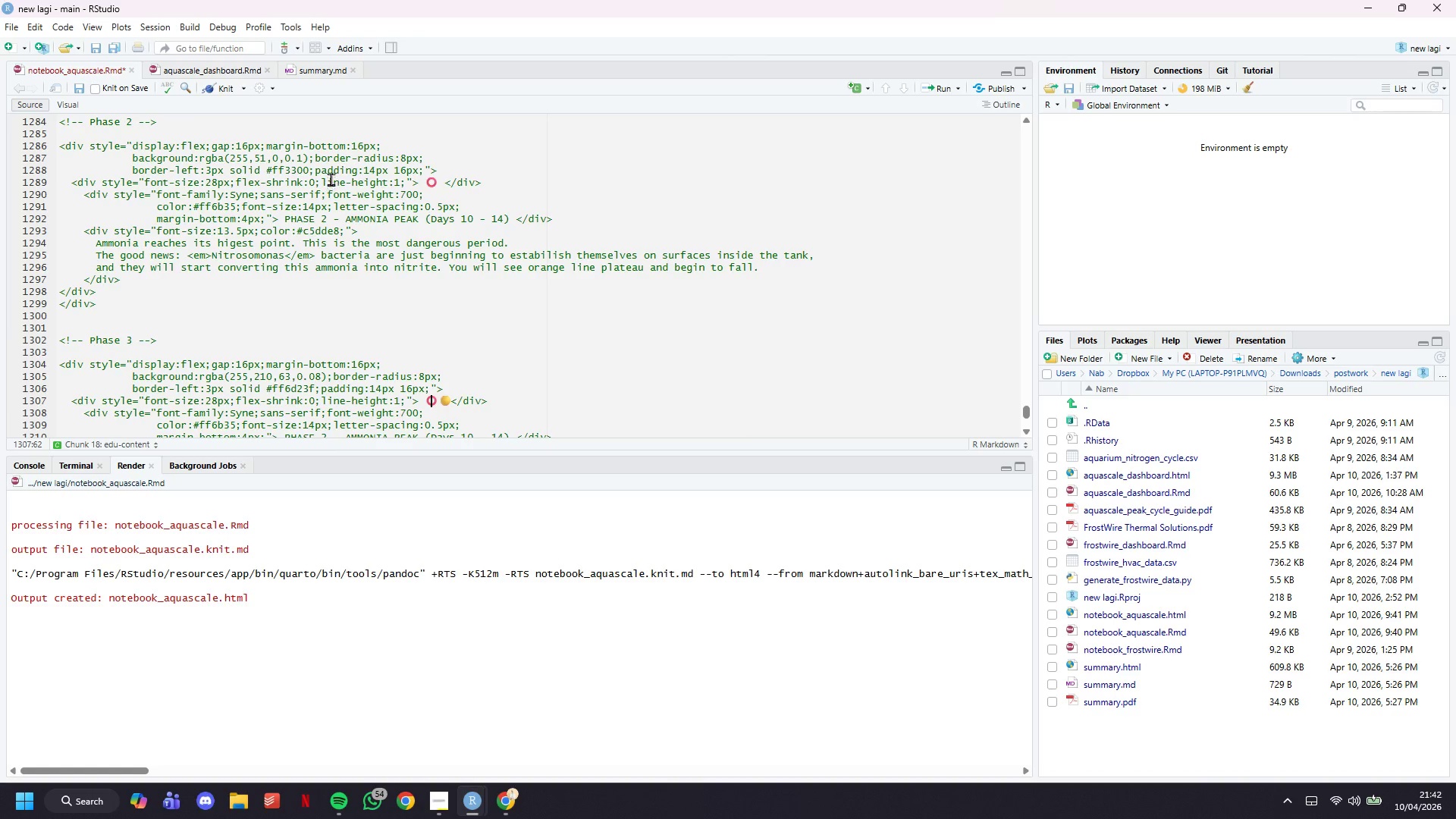 
key(Backspace)
 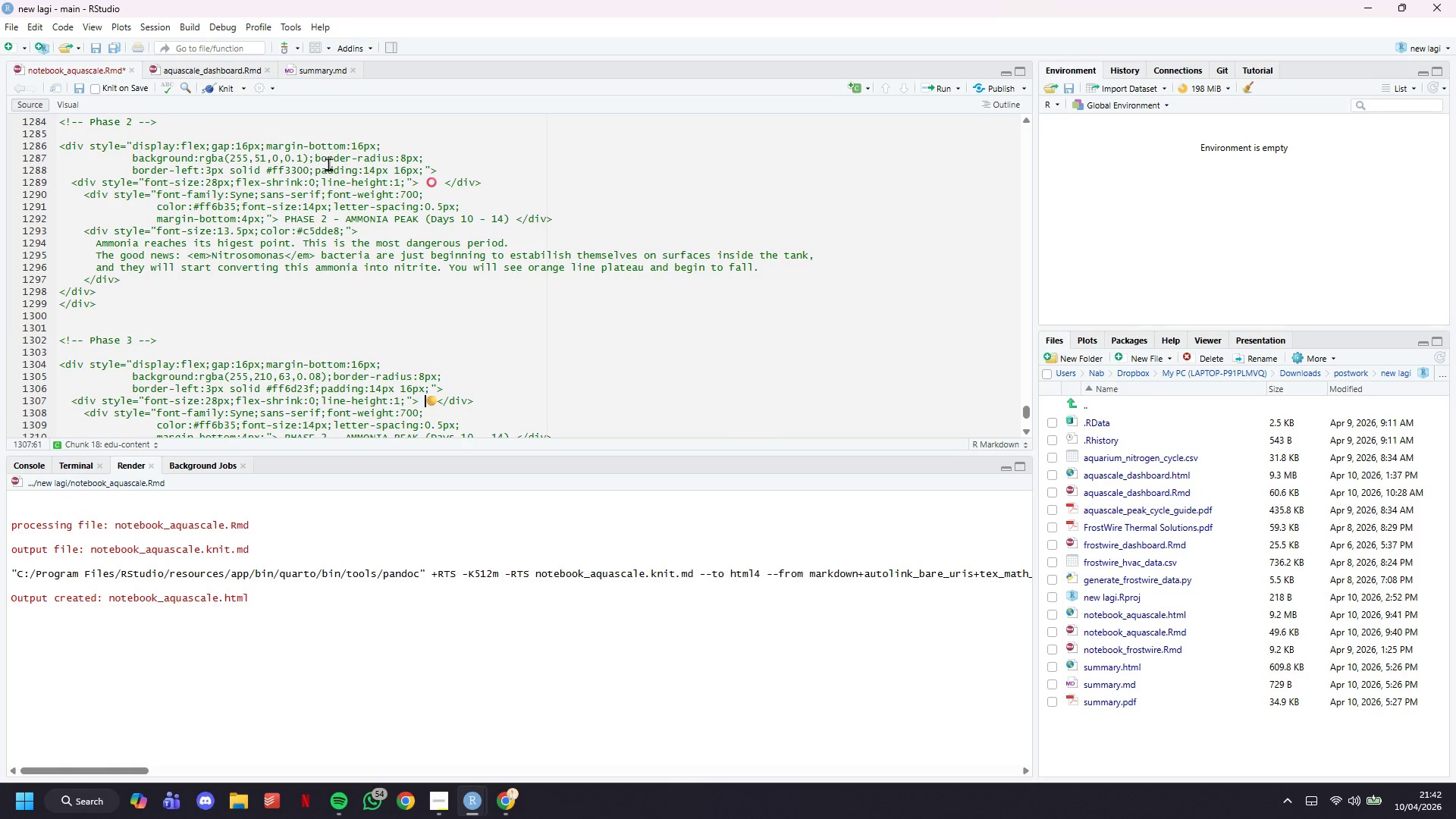 
key(ArrowDown)
 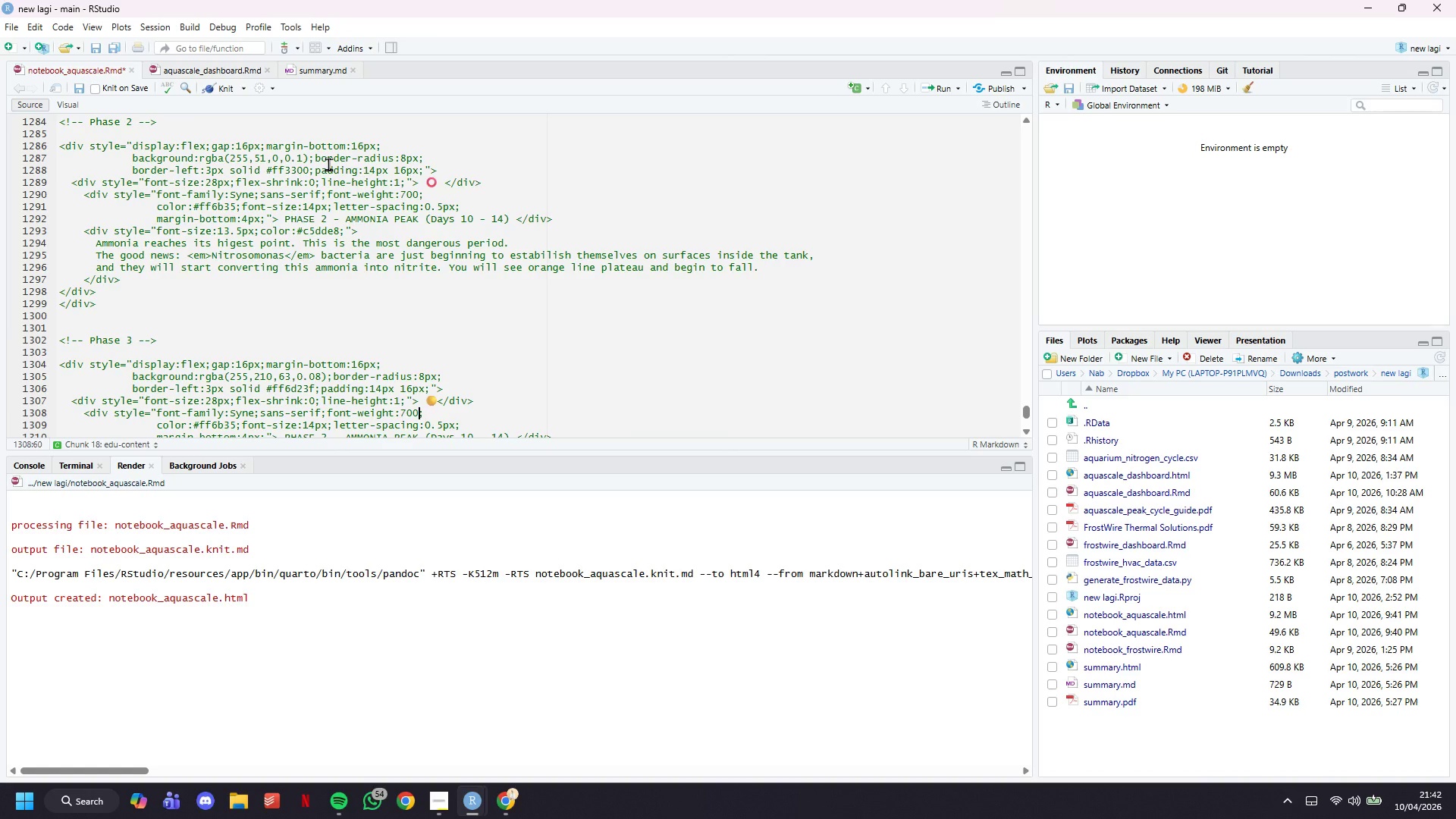 
key(ArrowLeft)
 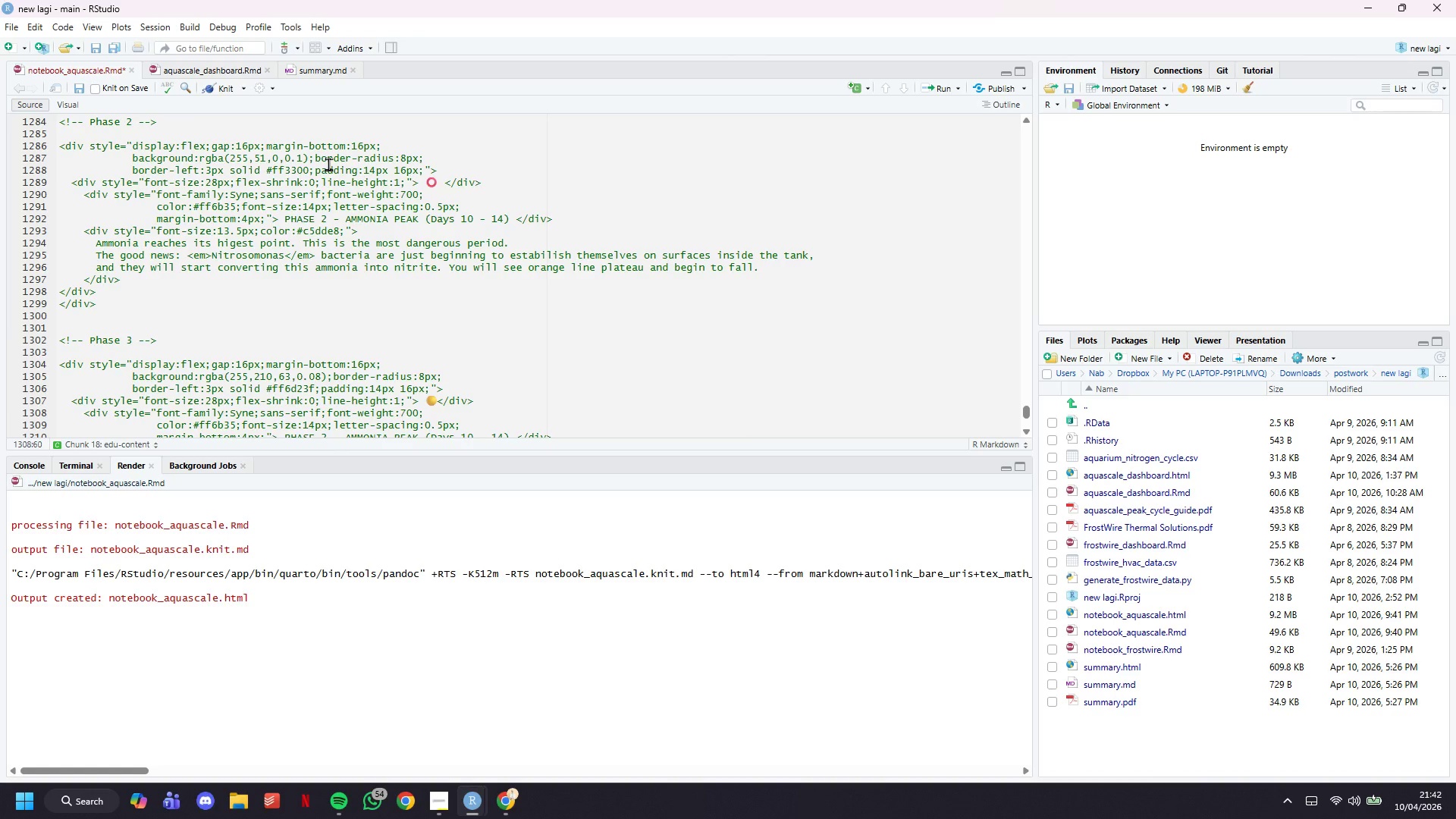 
key(ArrowDown)
 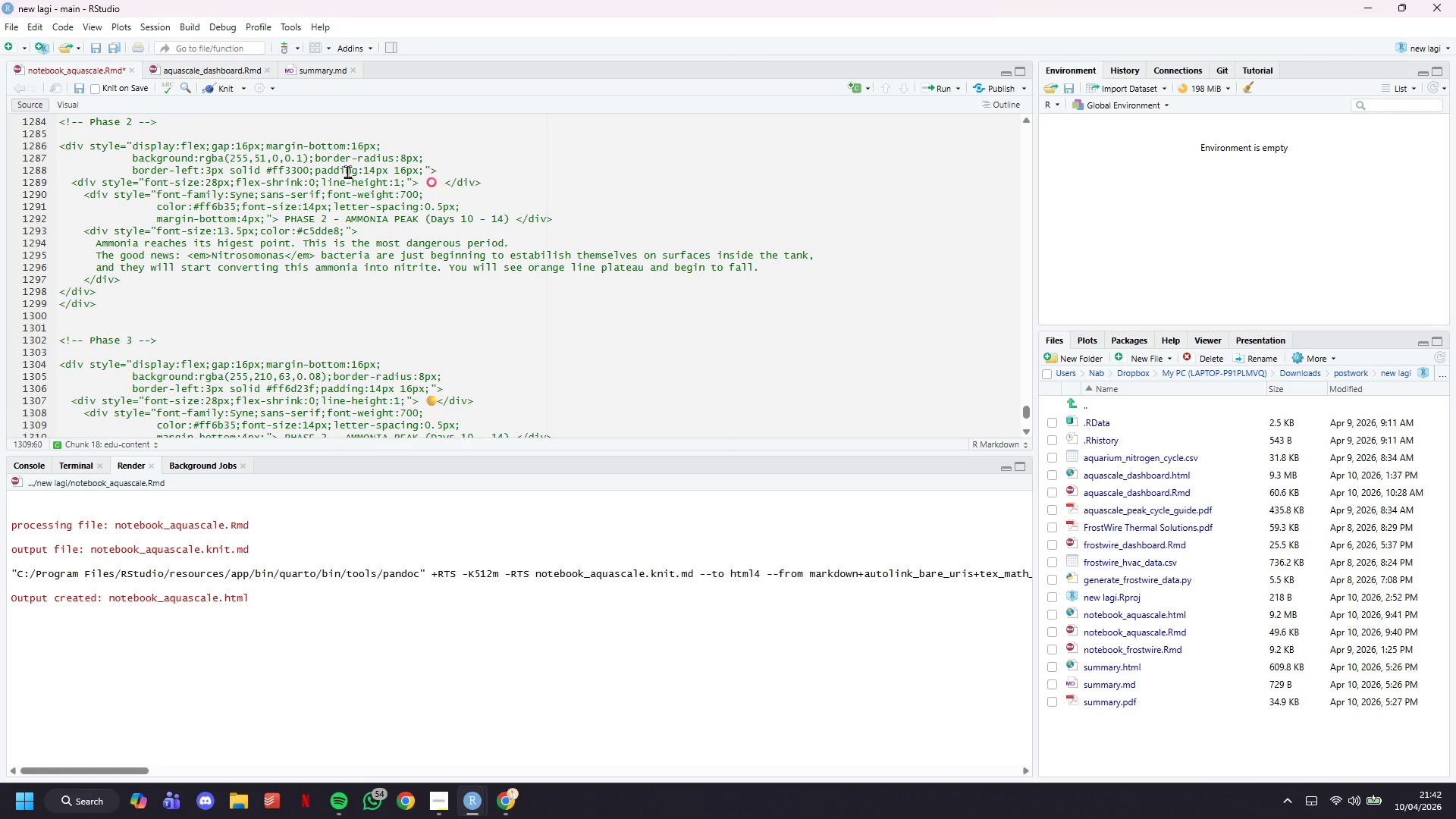 
wait(14.77)
 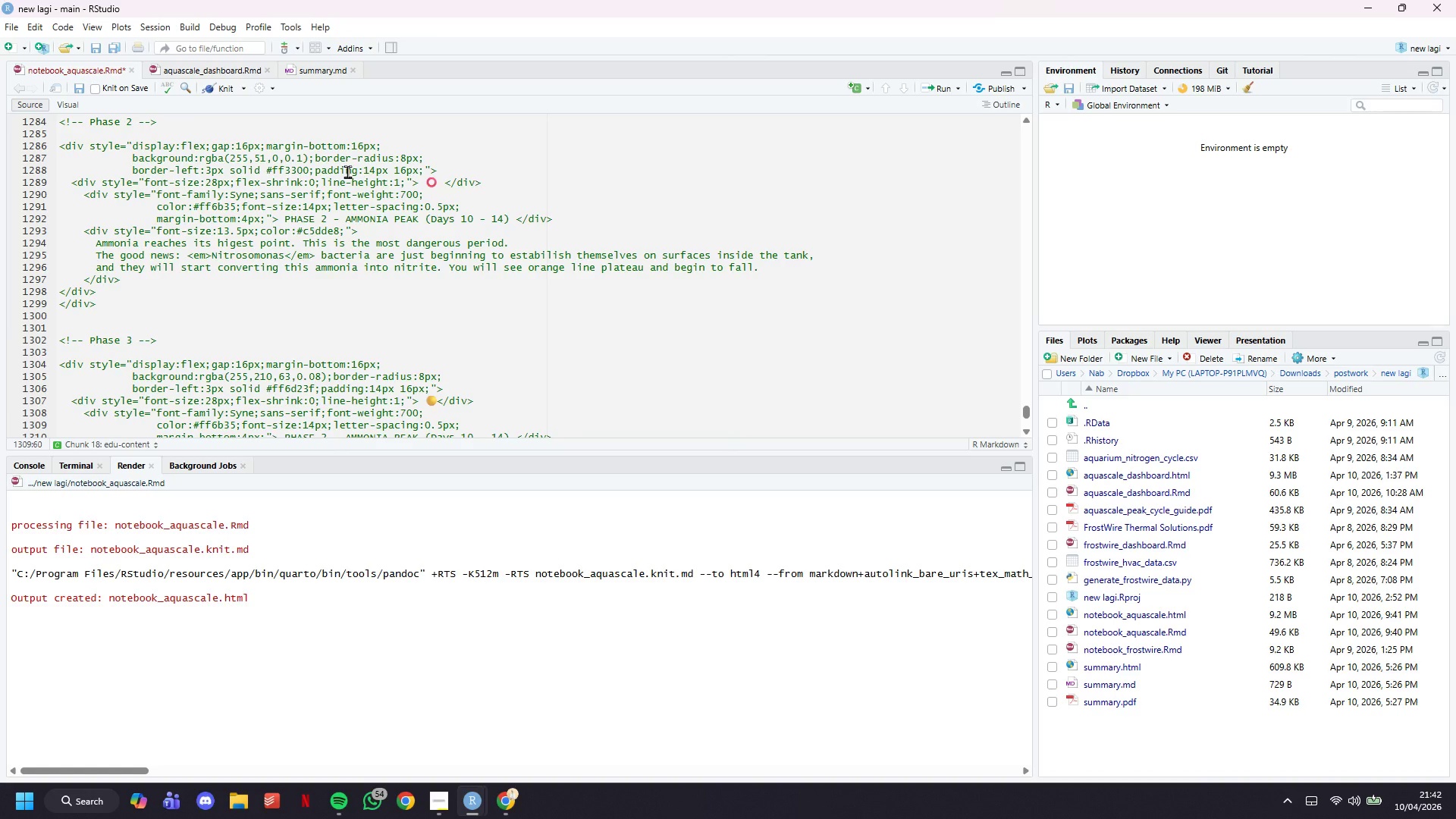 
scroll: coordinate [287, 253], scroll_direction: down, amount: 1.0
 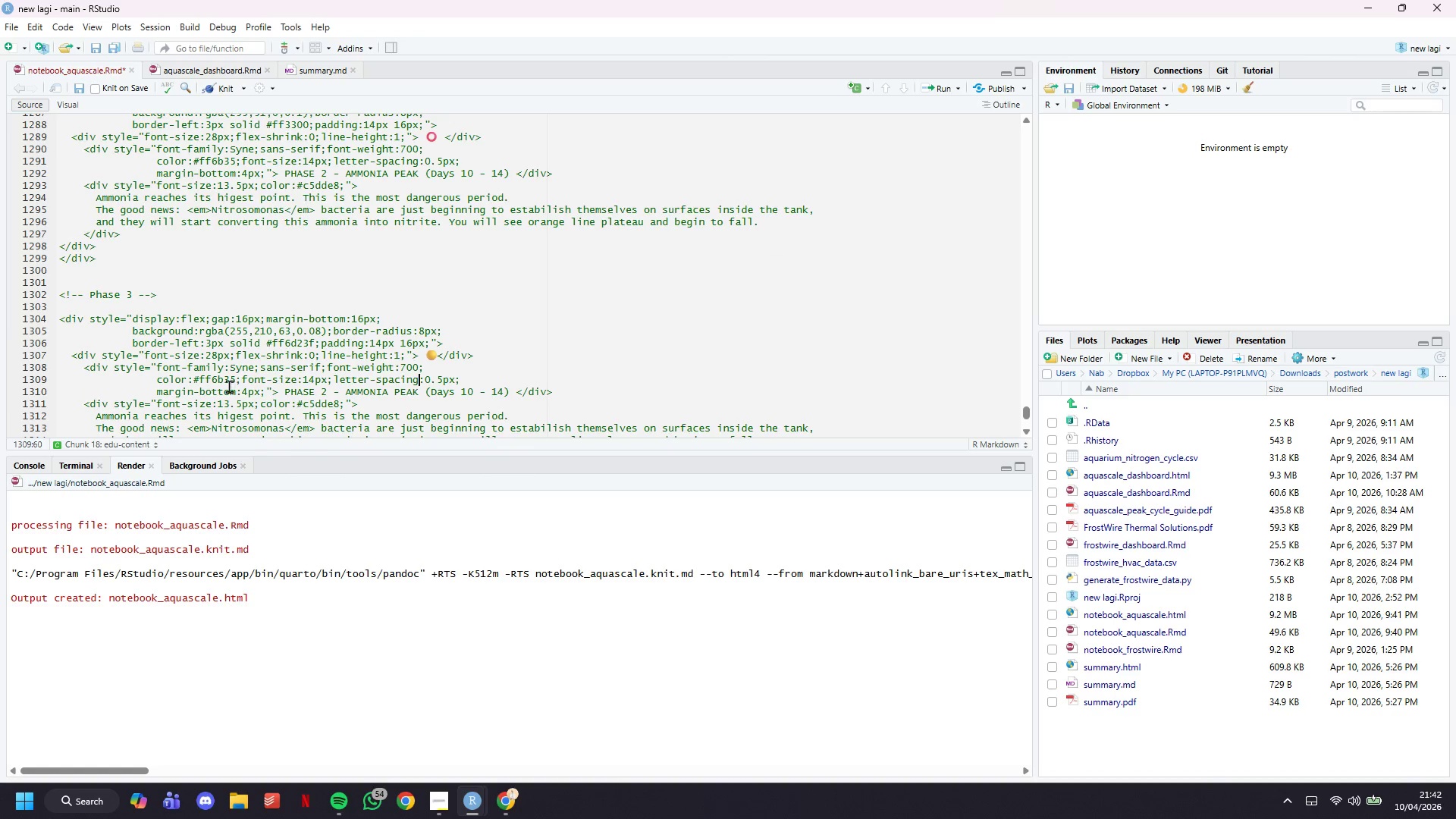 
left_click([235, 380])
 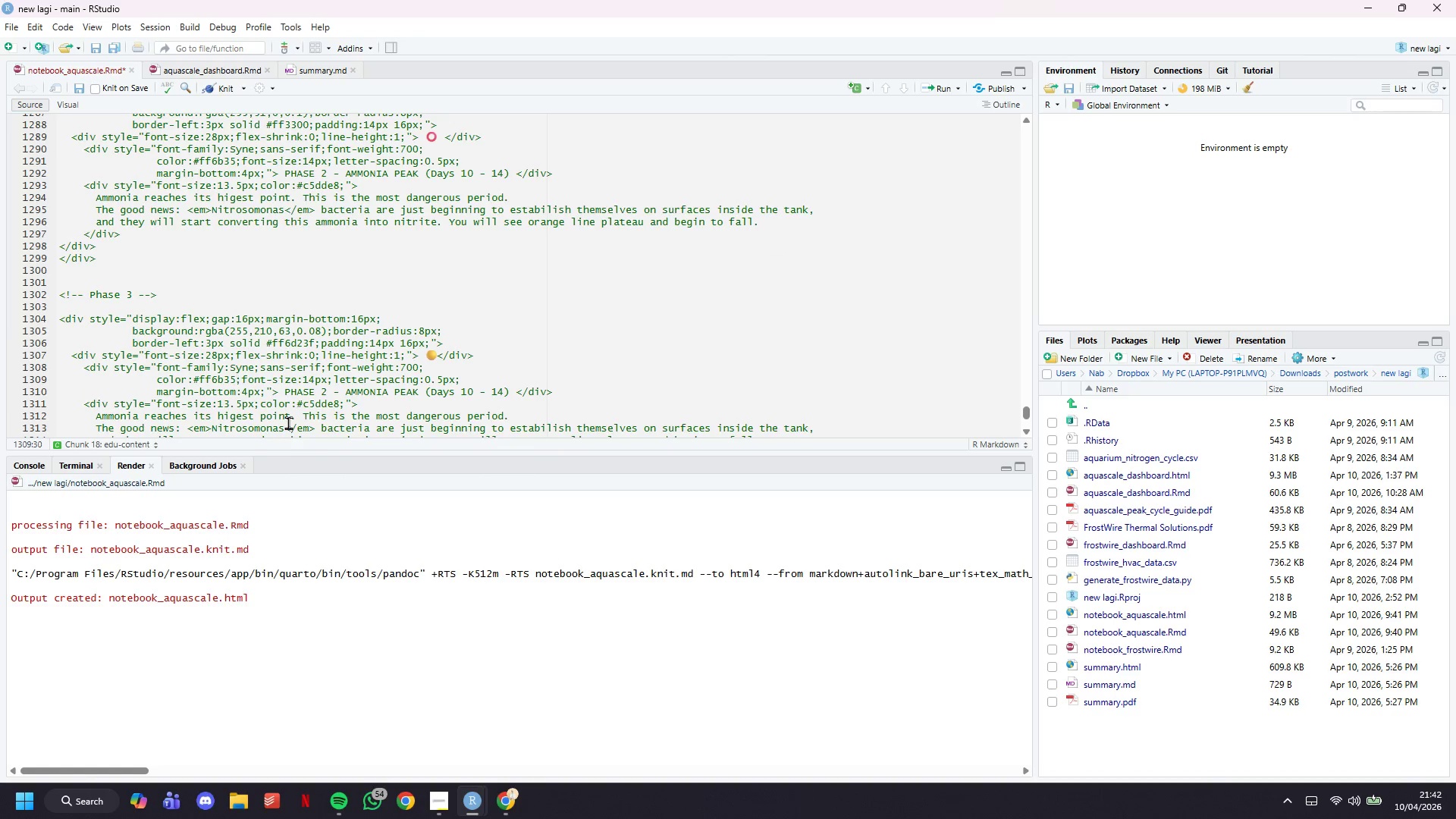 
key(Backslash)
 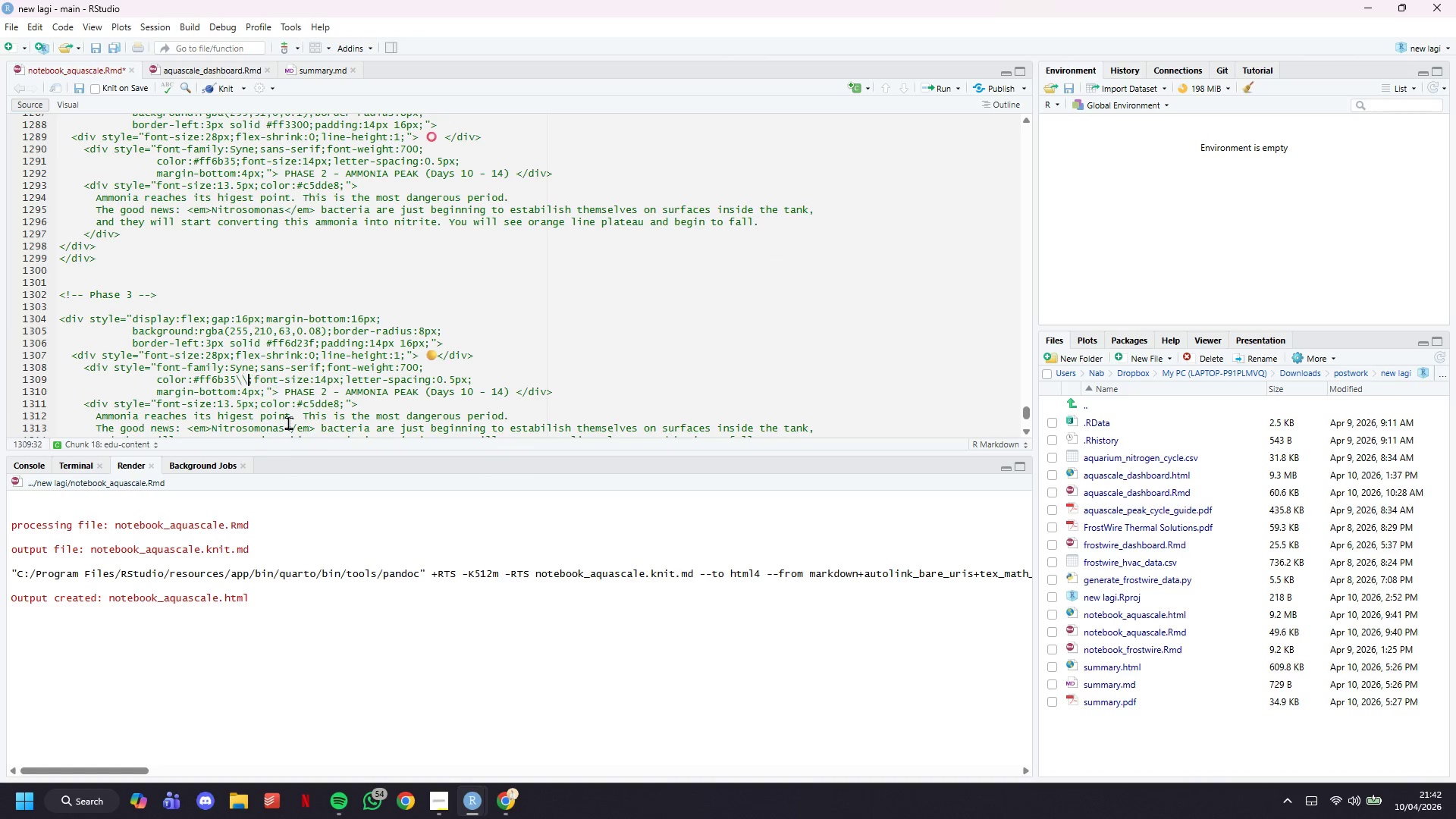 
key(Backslash)
 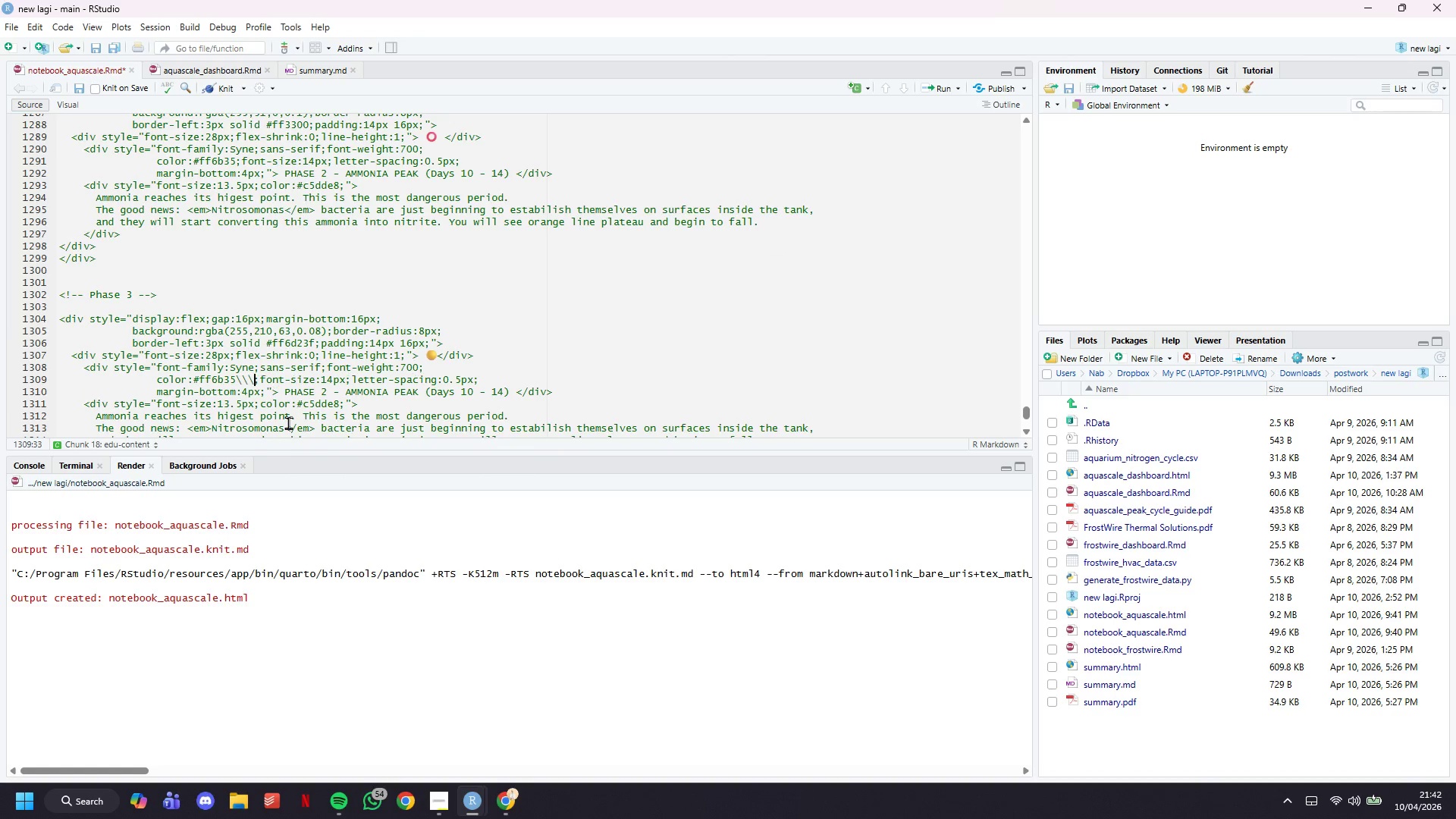 
key(Backslash)
 